 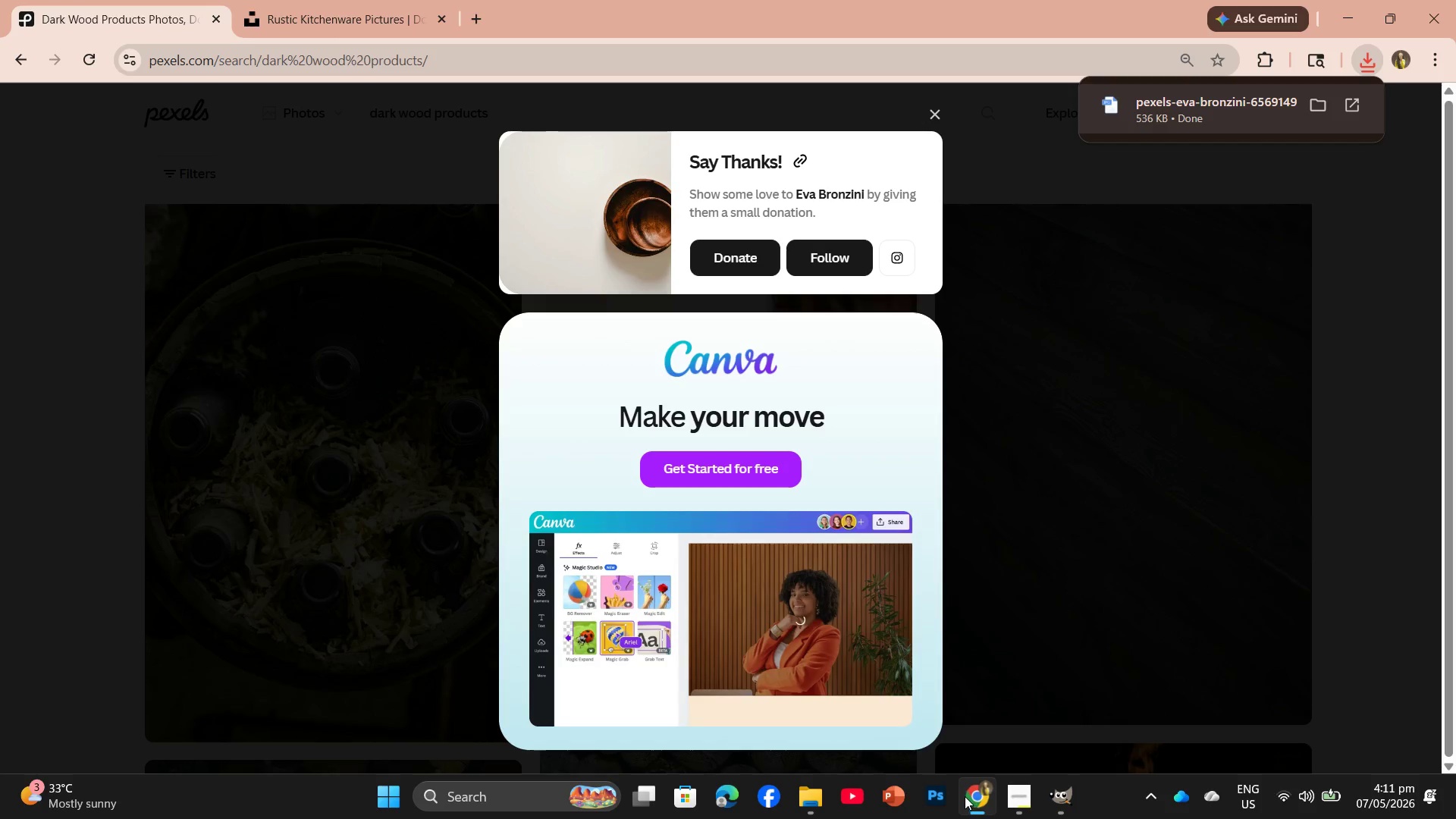 
left_click([927, 112])
 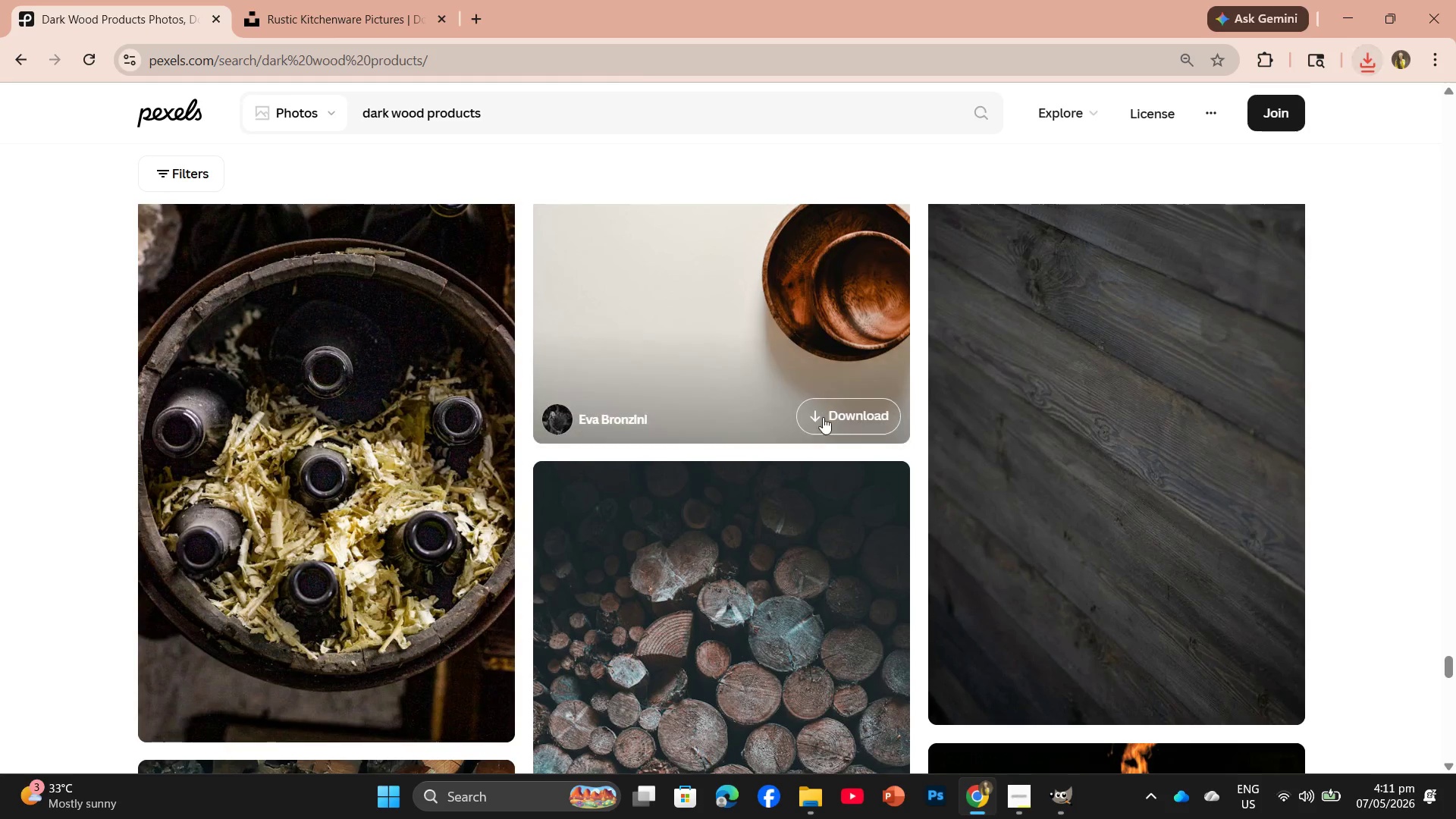 
scroll: coordinate [1050, 582], scroll_direction: down, amount: 23.0
 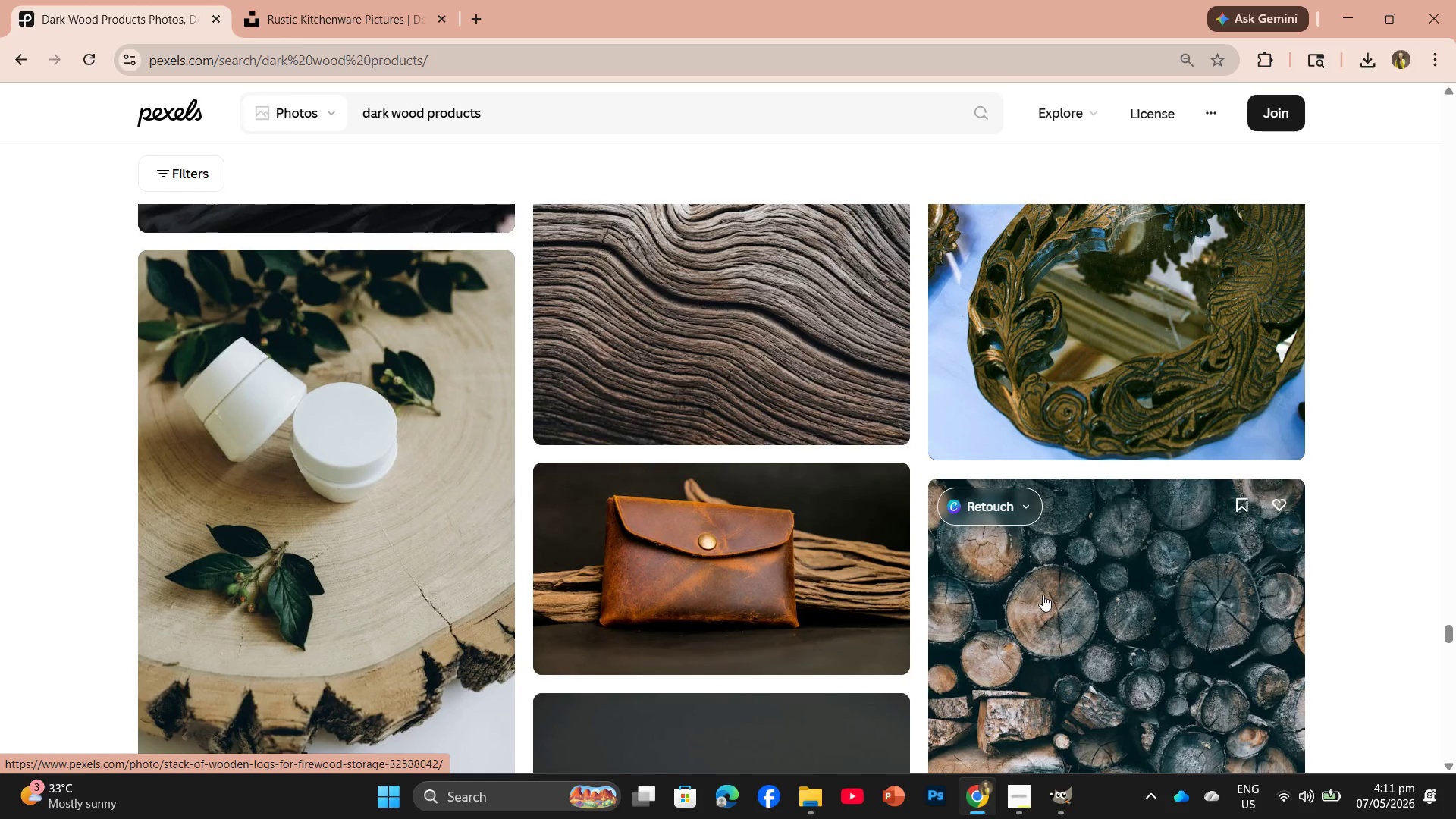 
scroll: coordinate [808, 557], scroll_direction: down, amount: 32.0
 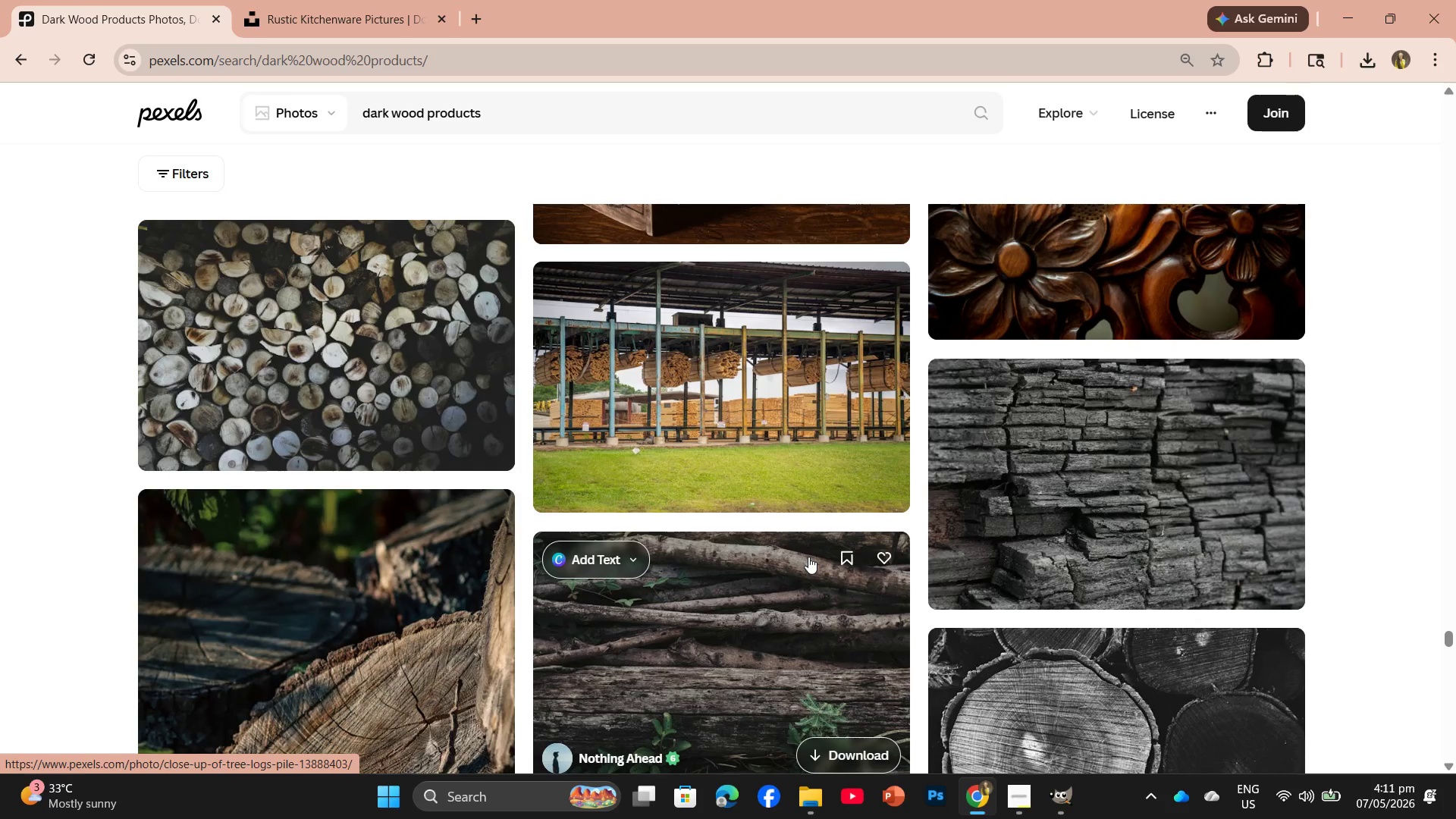 
scroll: coordinate [843, 543], scroll_direction: down, amount: 19.0
 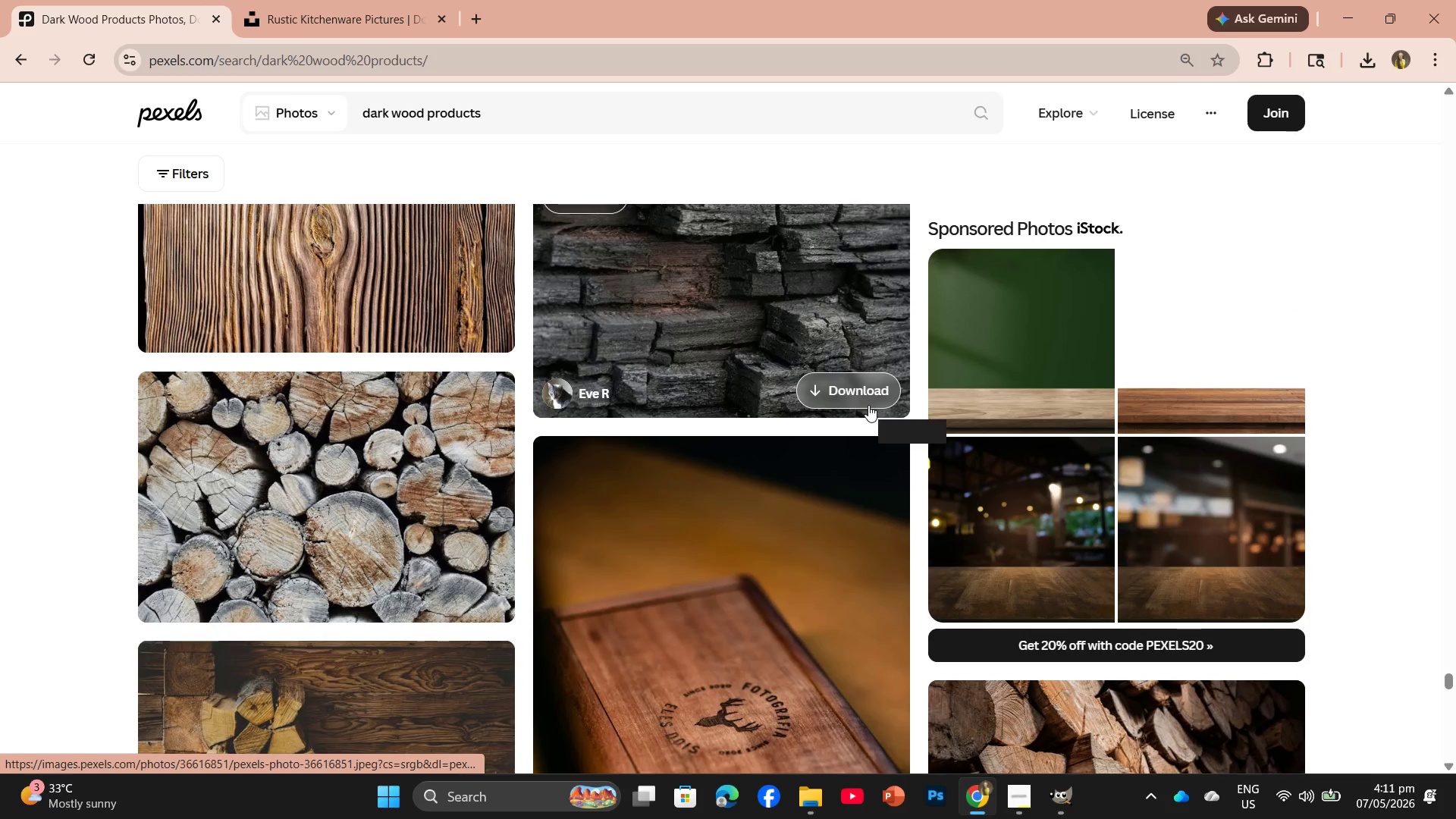 
left_click([868, 405])
 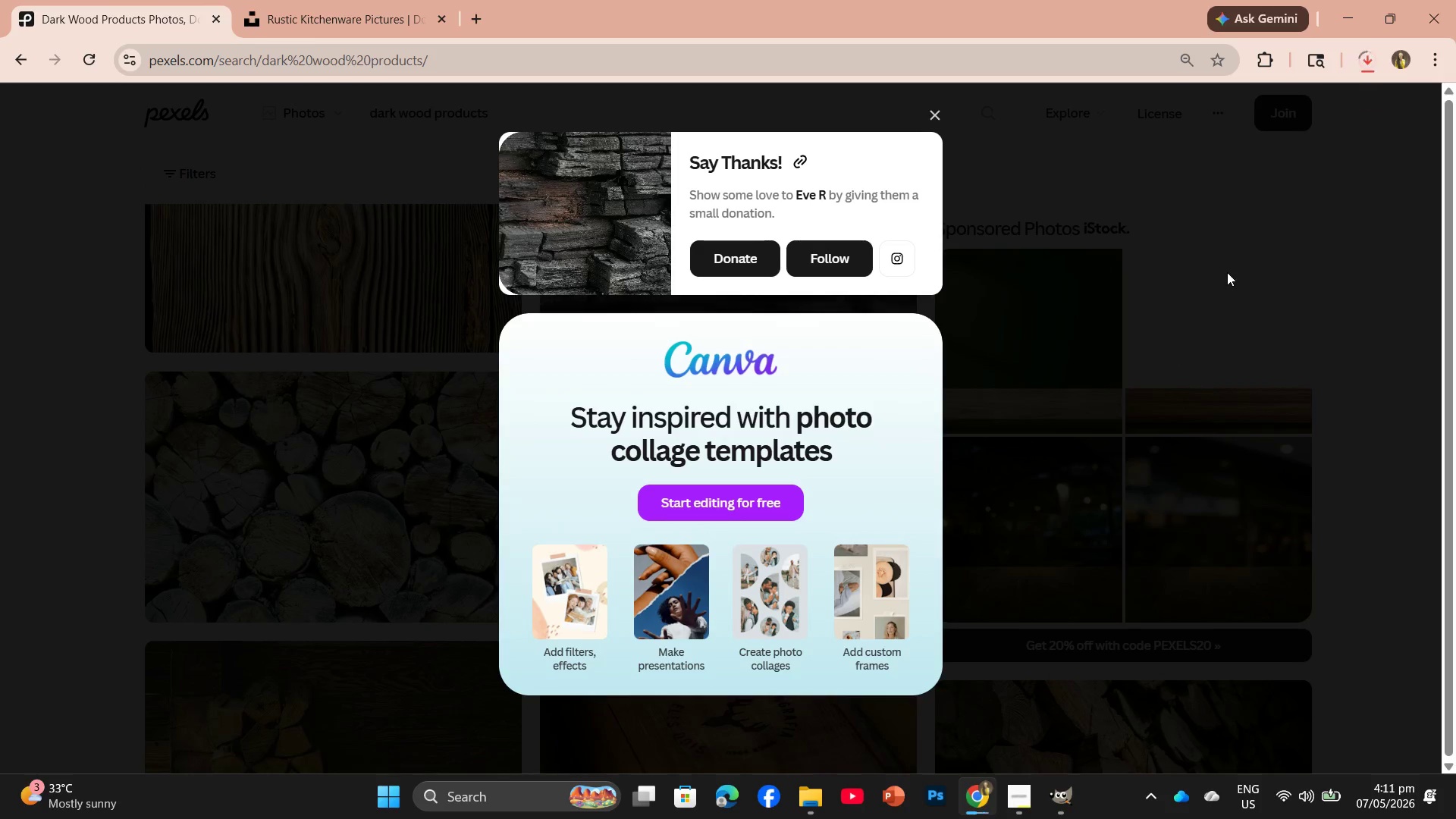 
left_click_drag(start_coordinate=[1188, 115], to_coordinate=[254, 59])
 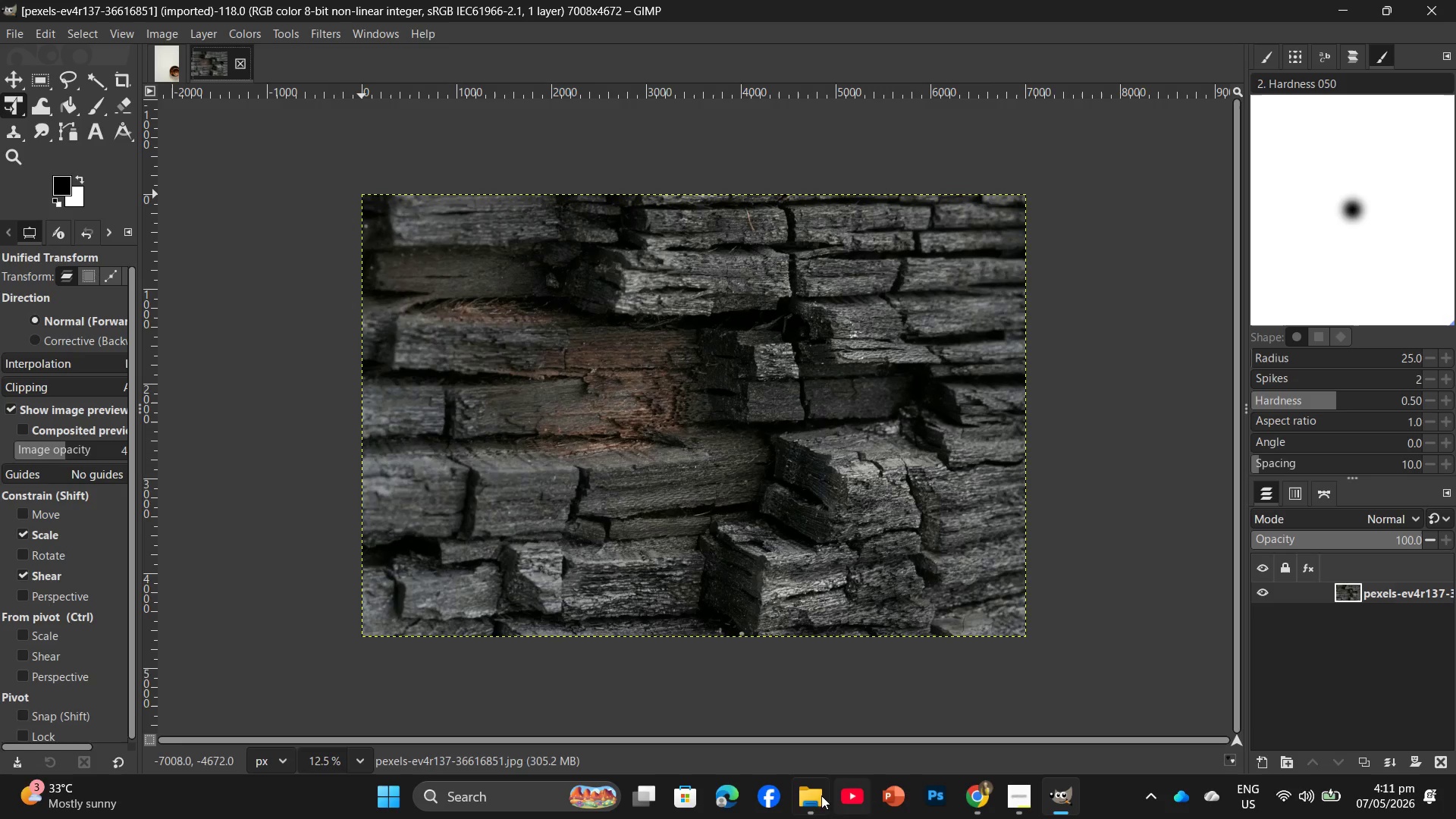 
left_click([816, 795])
 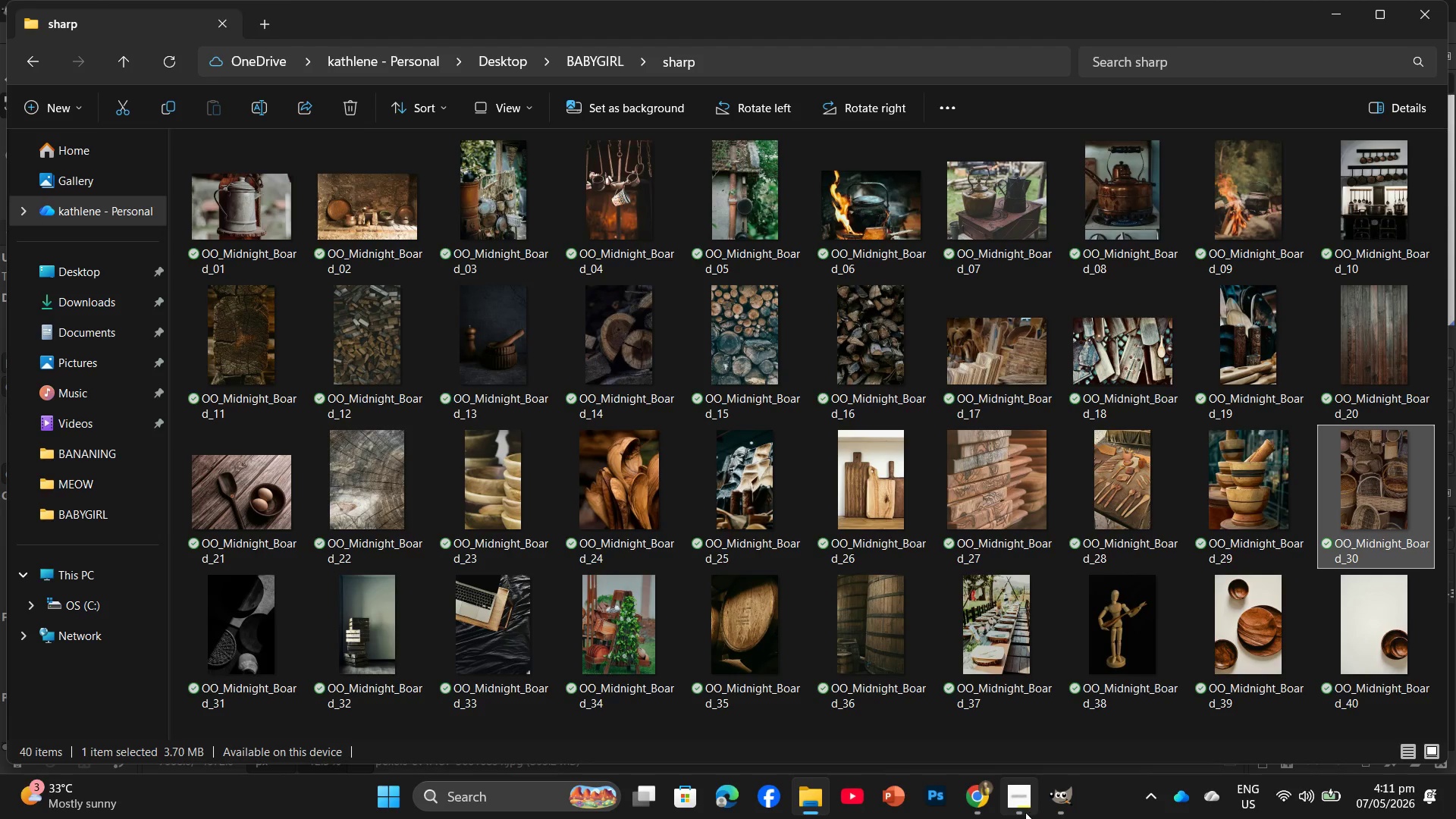 
left_click([1057, 801])
 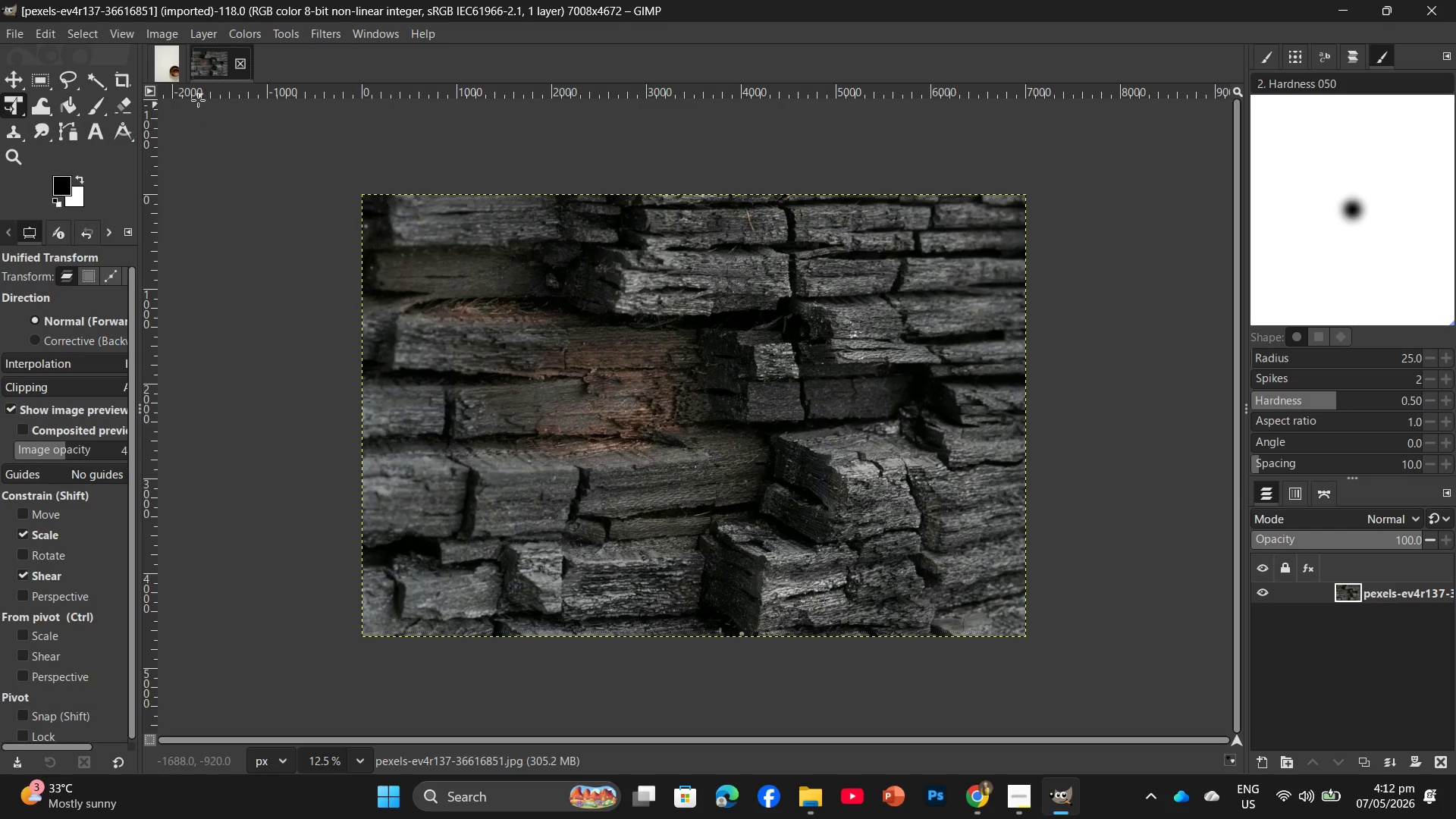 
left_click([171, 71])
 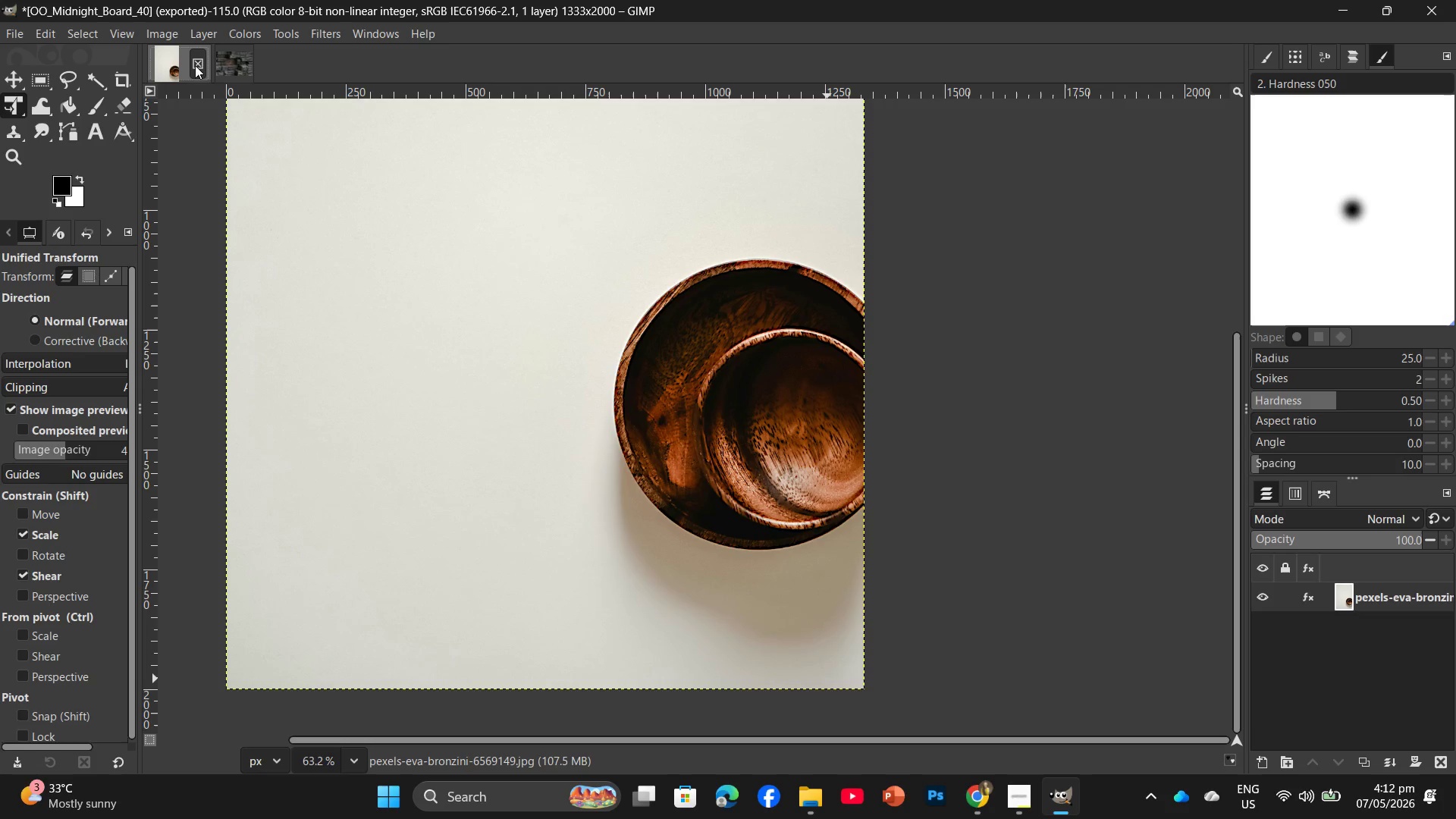 
left_click([196, 64])
 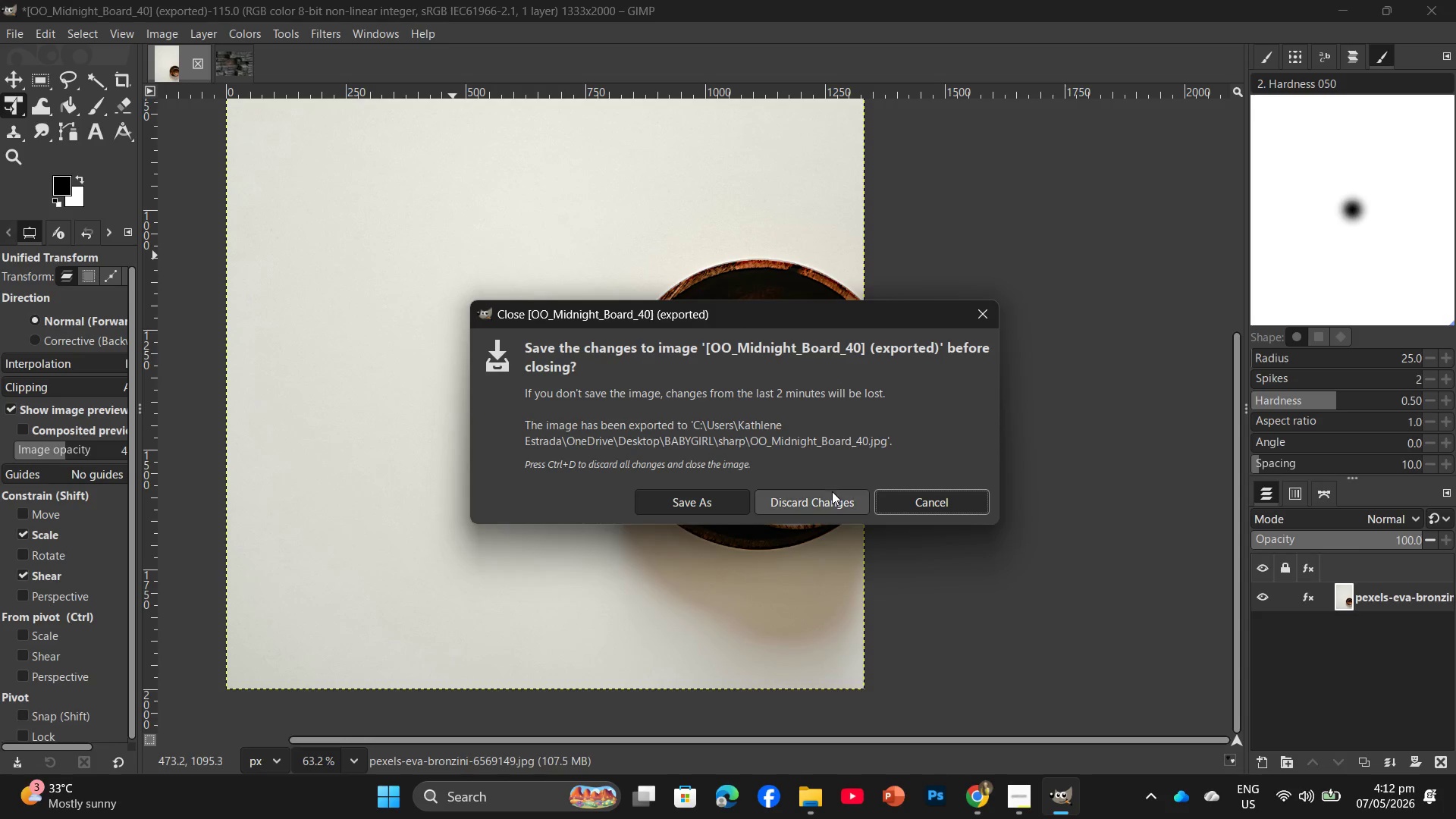 
left_click([833, 510])
 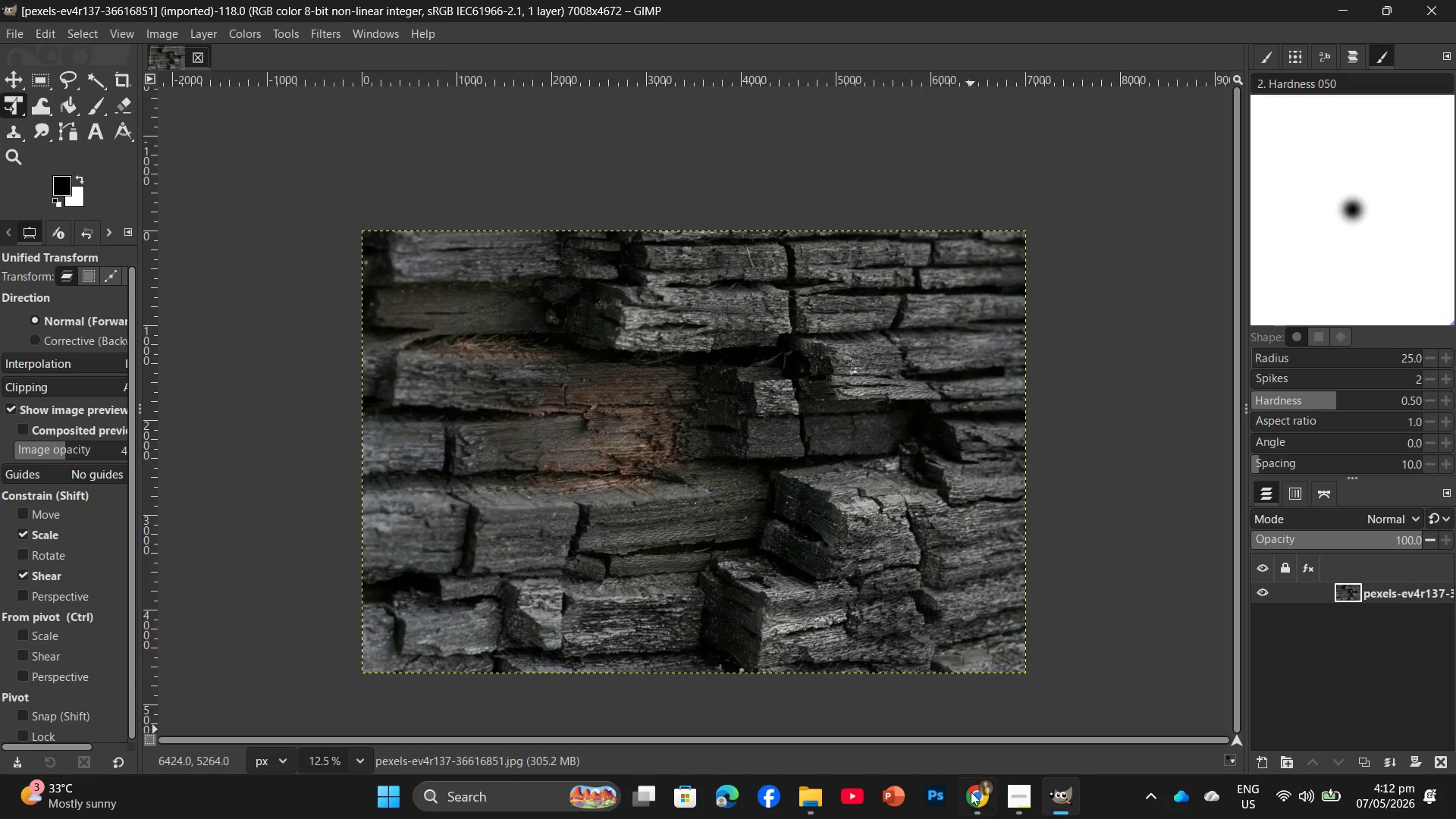 
left_click([975, 811])
 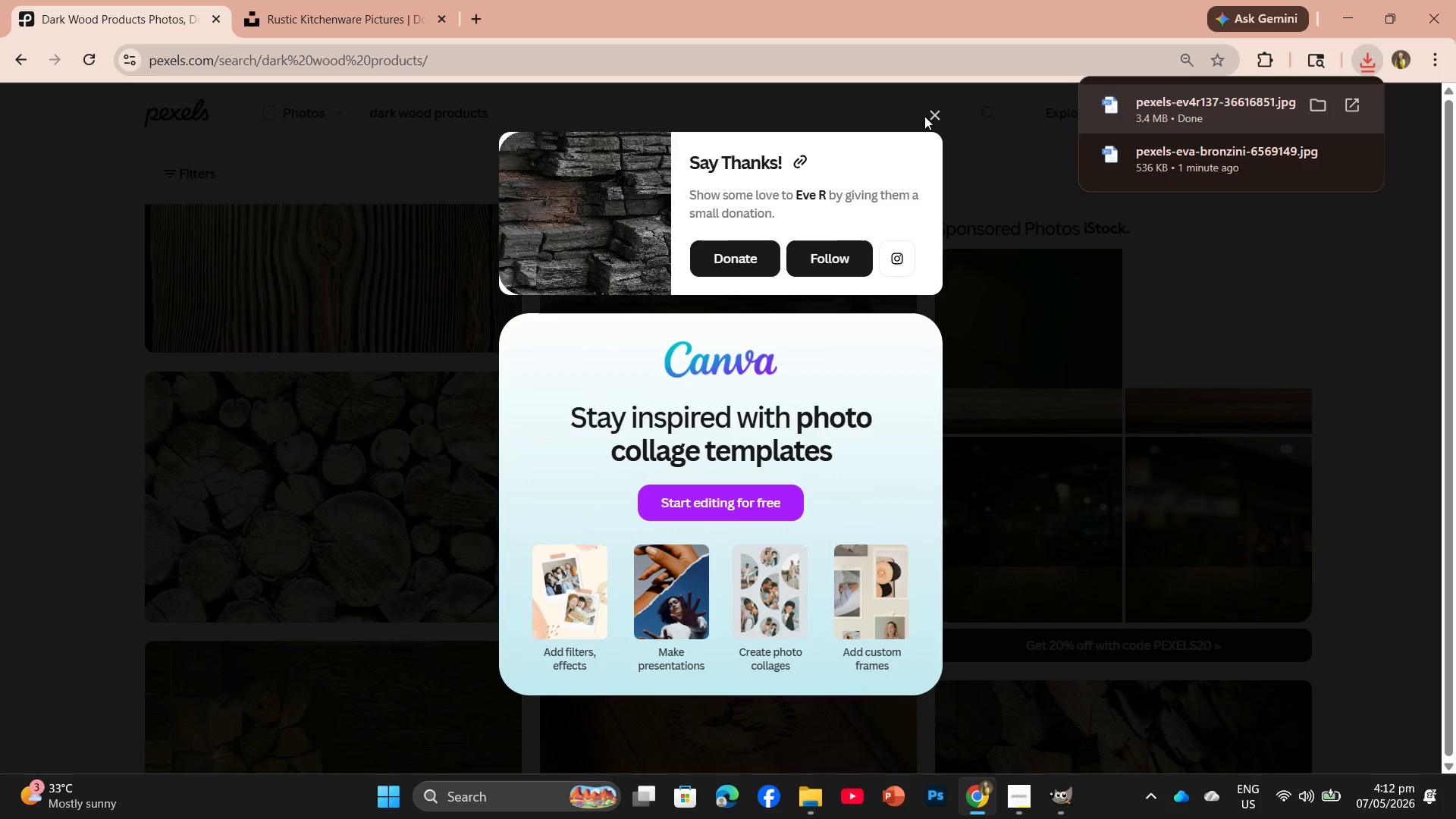 
left_click([935, 116])
 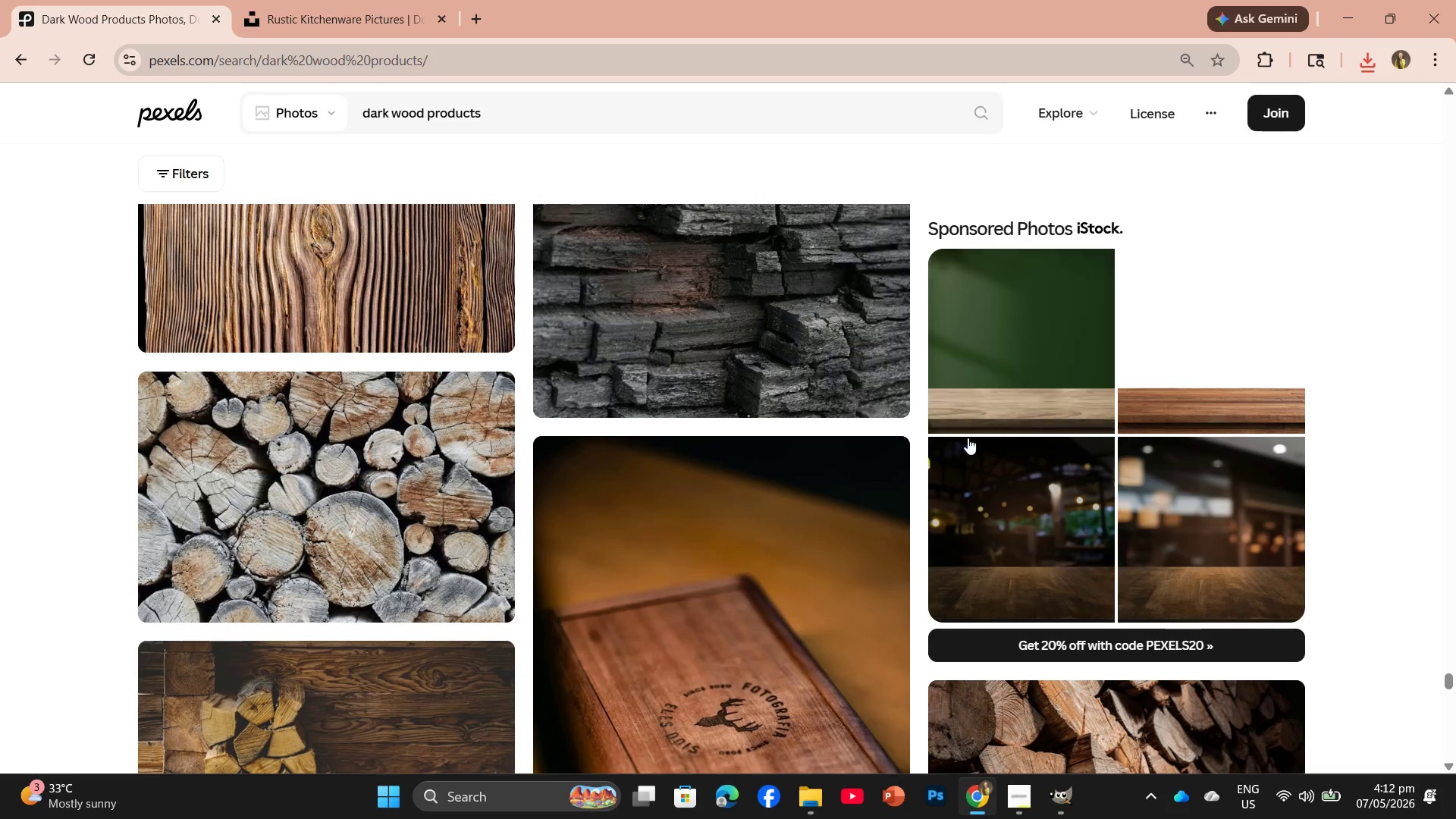 
scroll: coordinate [959, 450], scroll_direction: down, amount: 5.0
 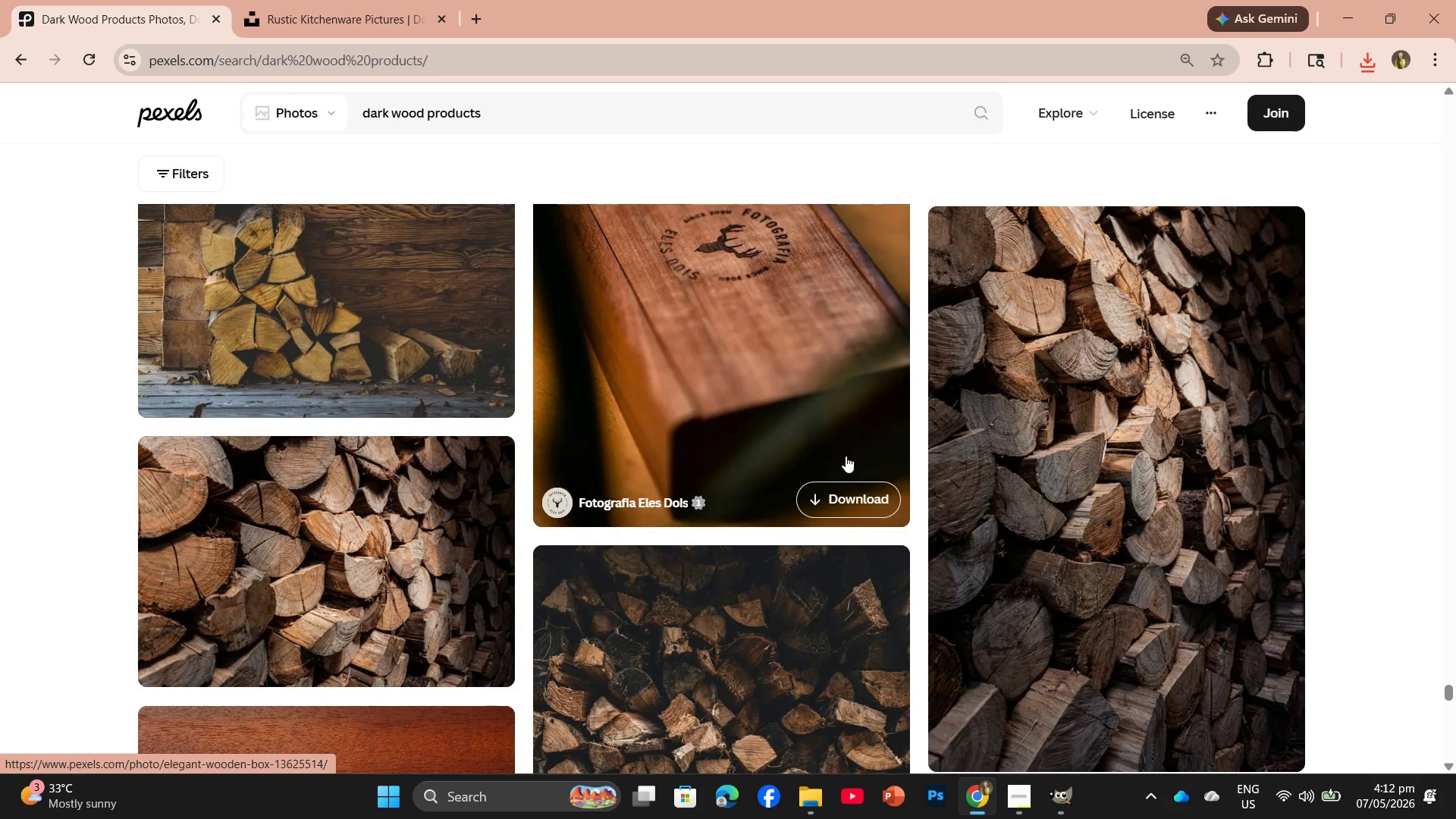 
left_click([862, 488])
 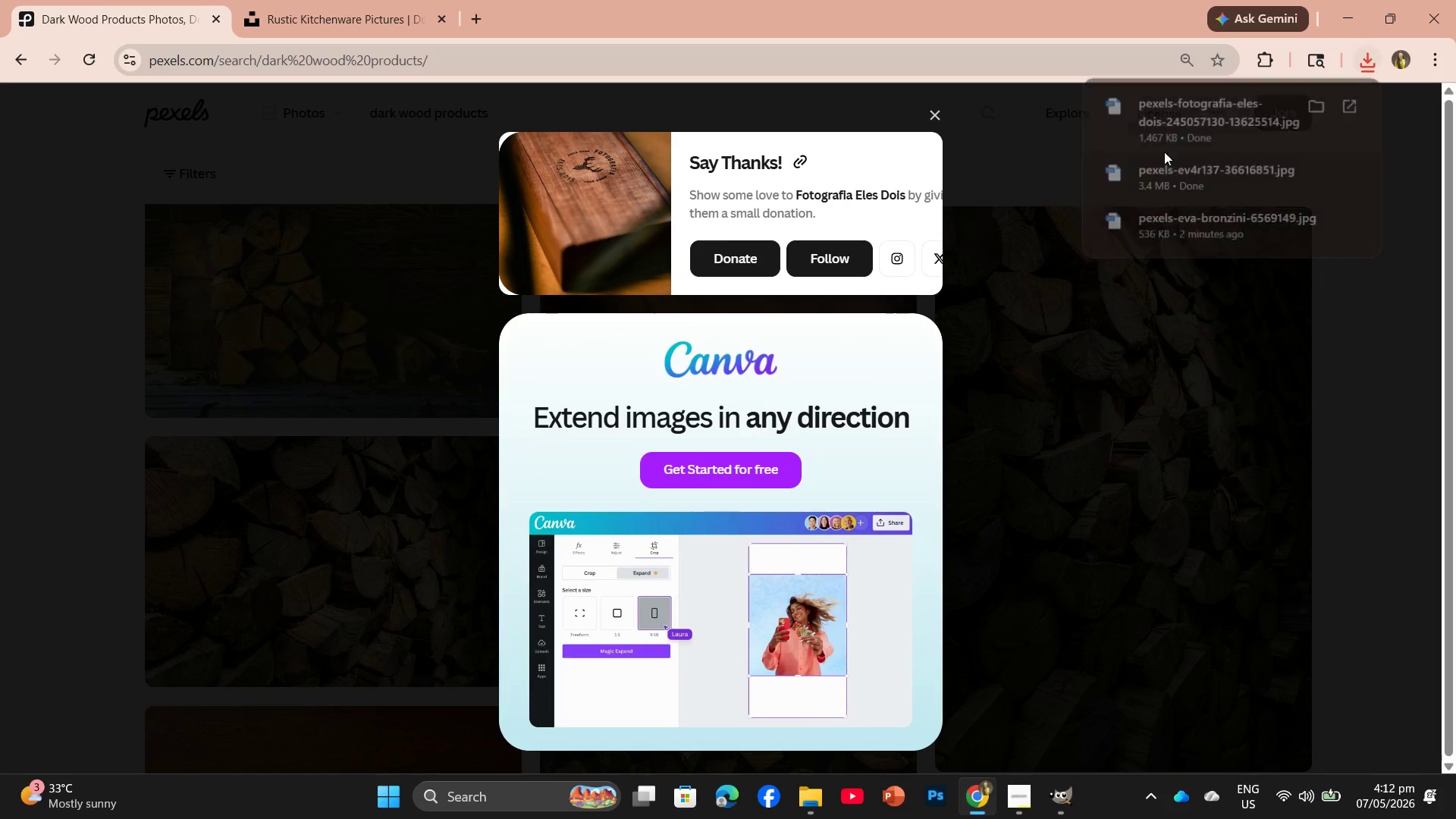 
left_click_drag(start_coordinate=[1176, 122], to_coordinate=[253, 56])
 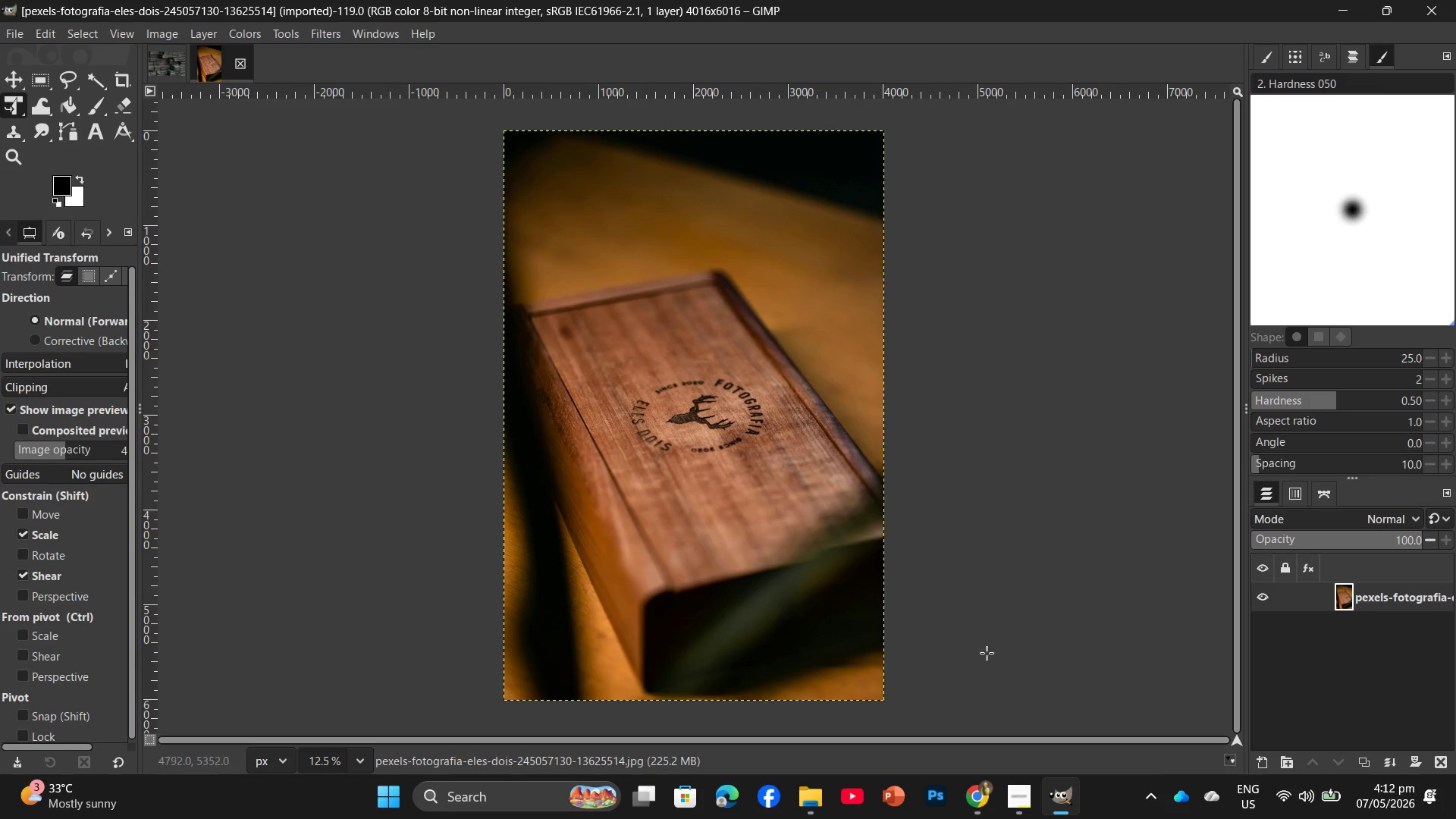 
left_click([988, 818])
 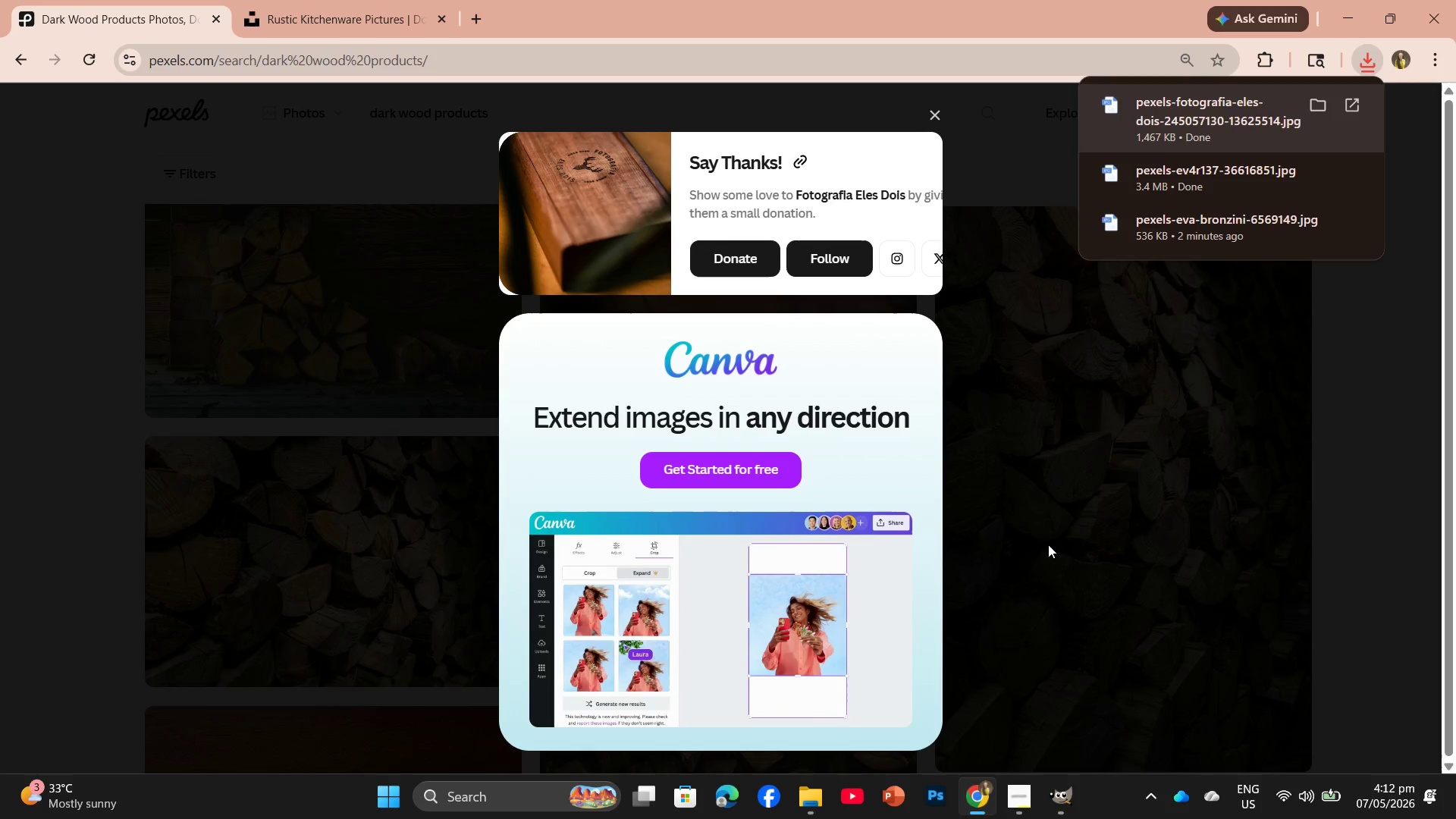 
left_click([1219, 280])
 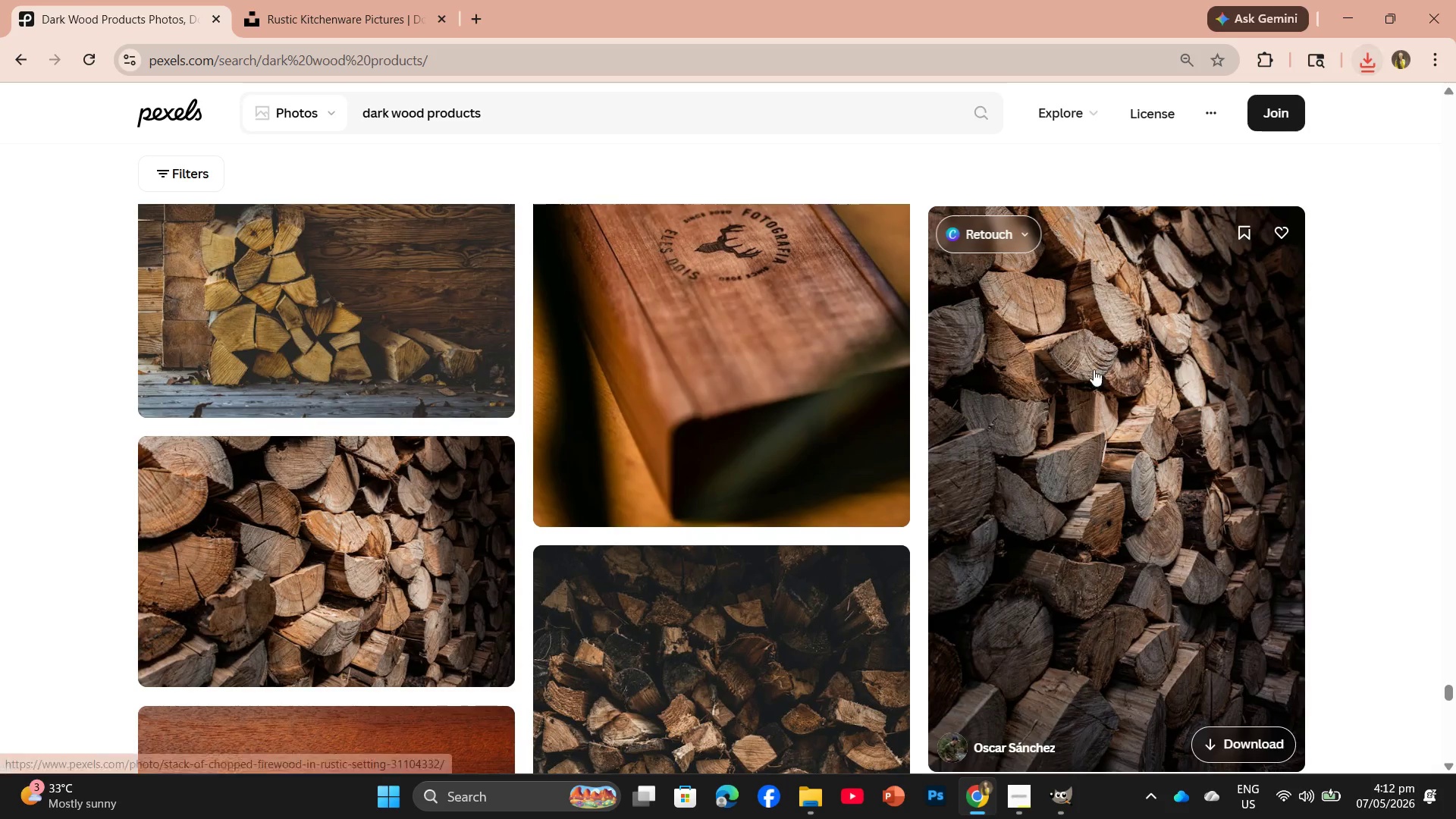 
scroll: coordinate [959, 419], scroll_direction: down, amount: 12.0
 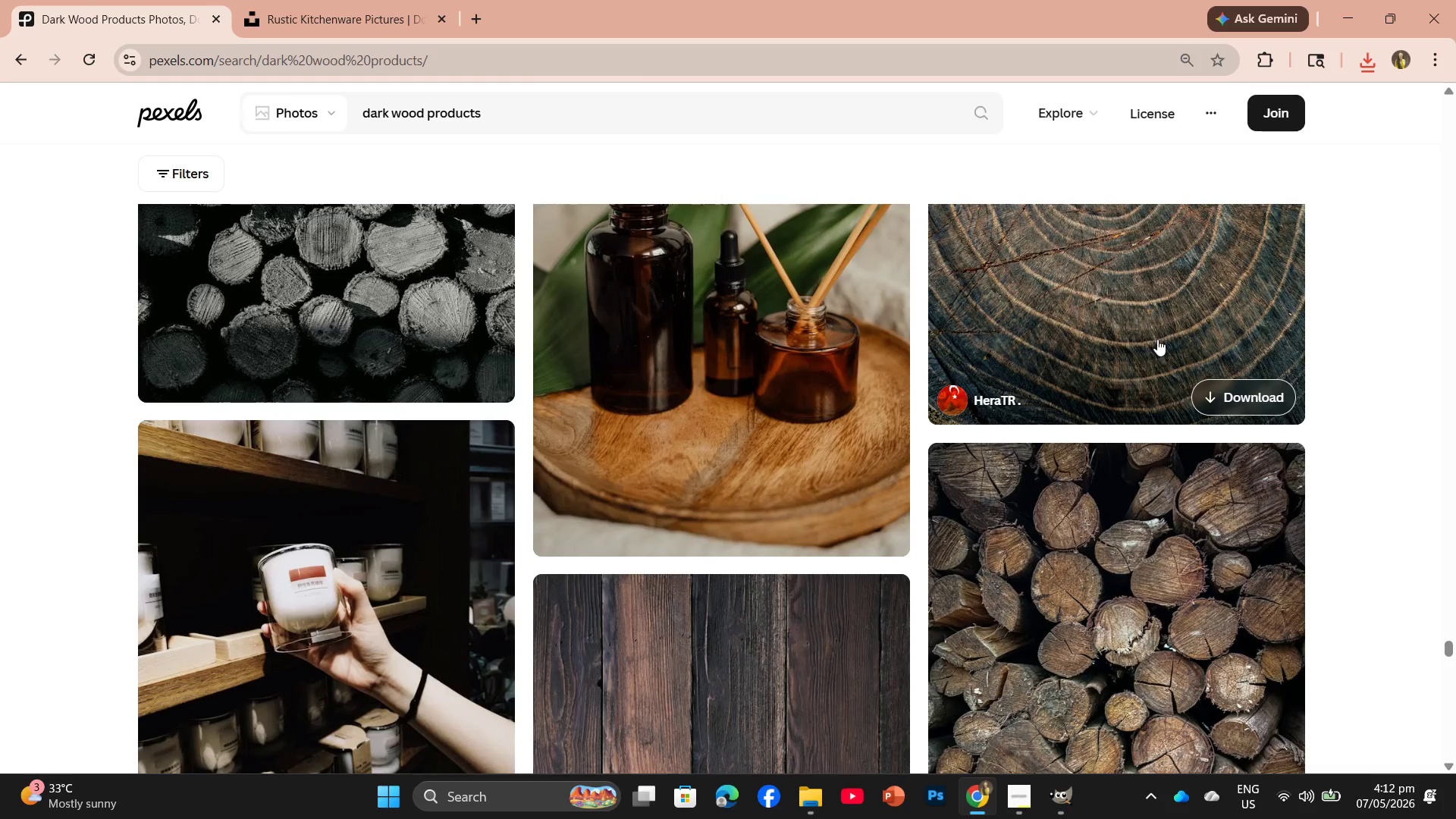 
left_click([1255, 396])
 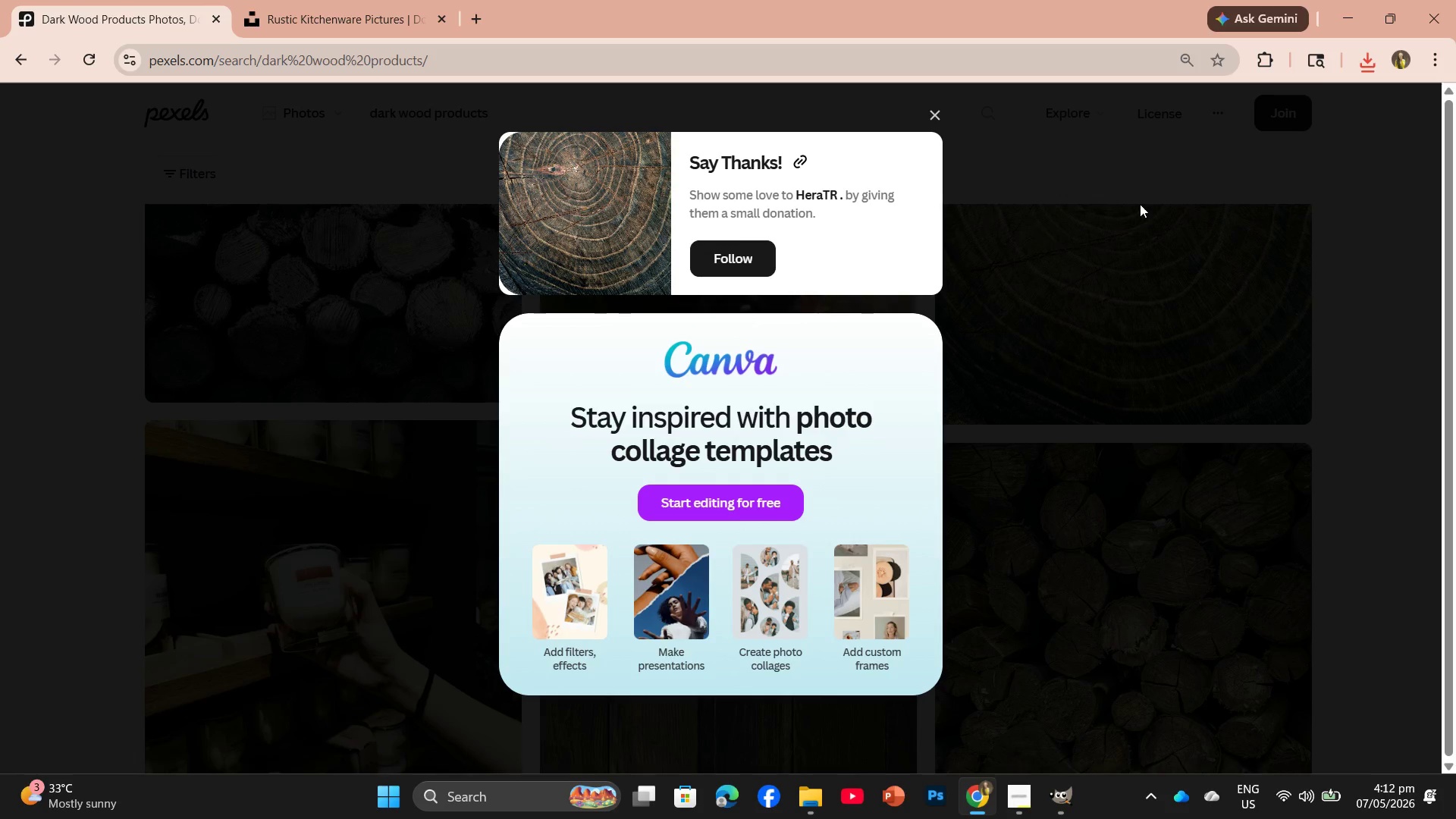 
left_click([1369, 58])
 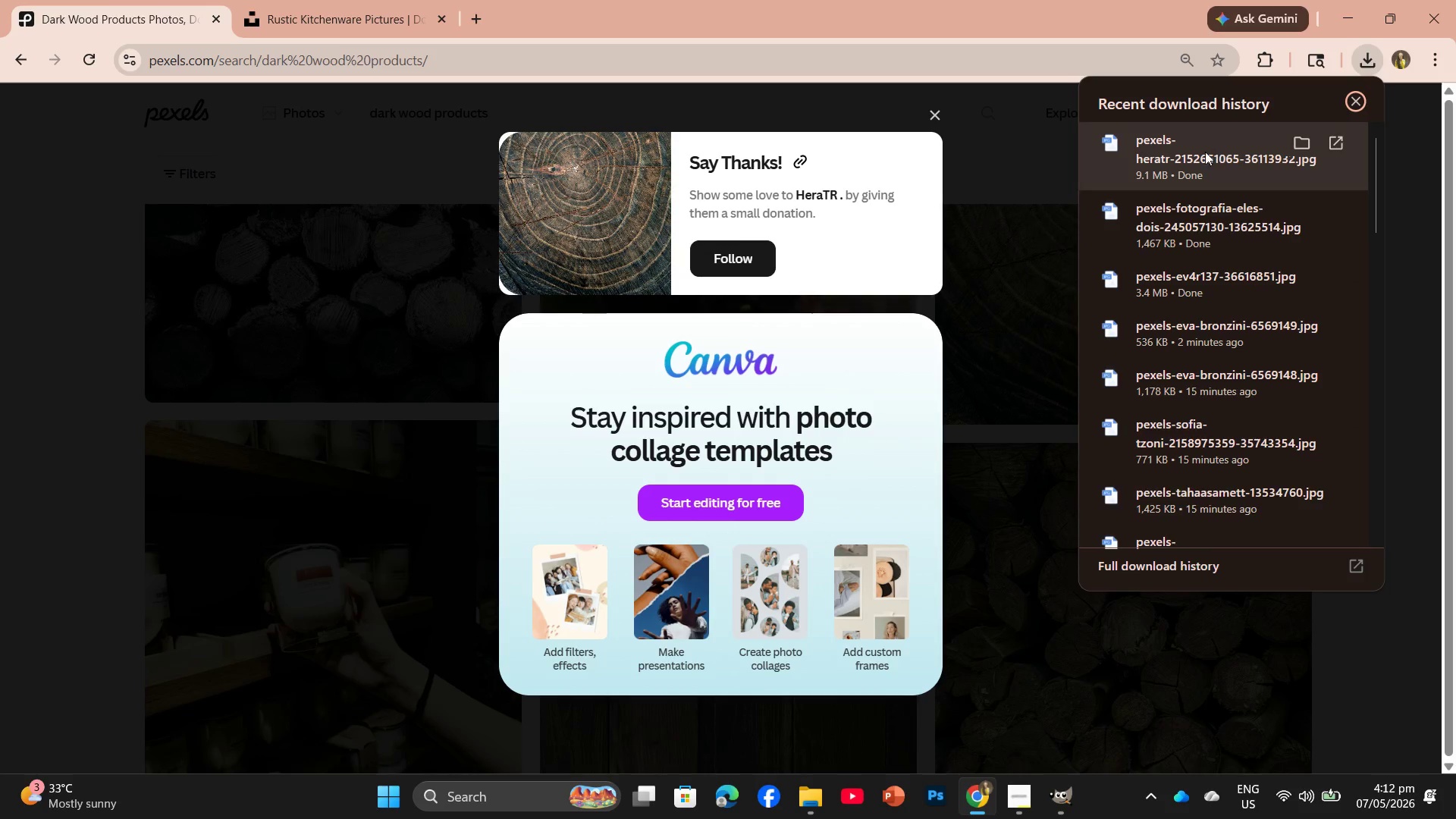 
left_click_drag(start_coordinate=[1202, 154], to_coordinate=[285, 56])
 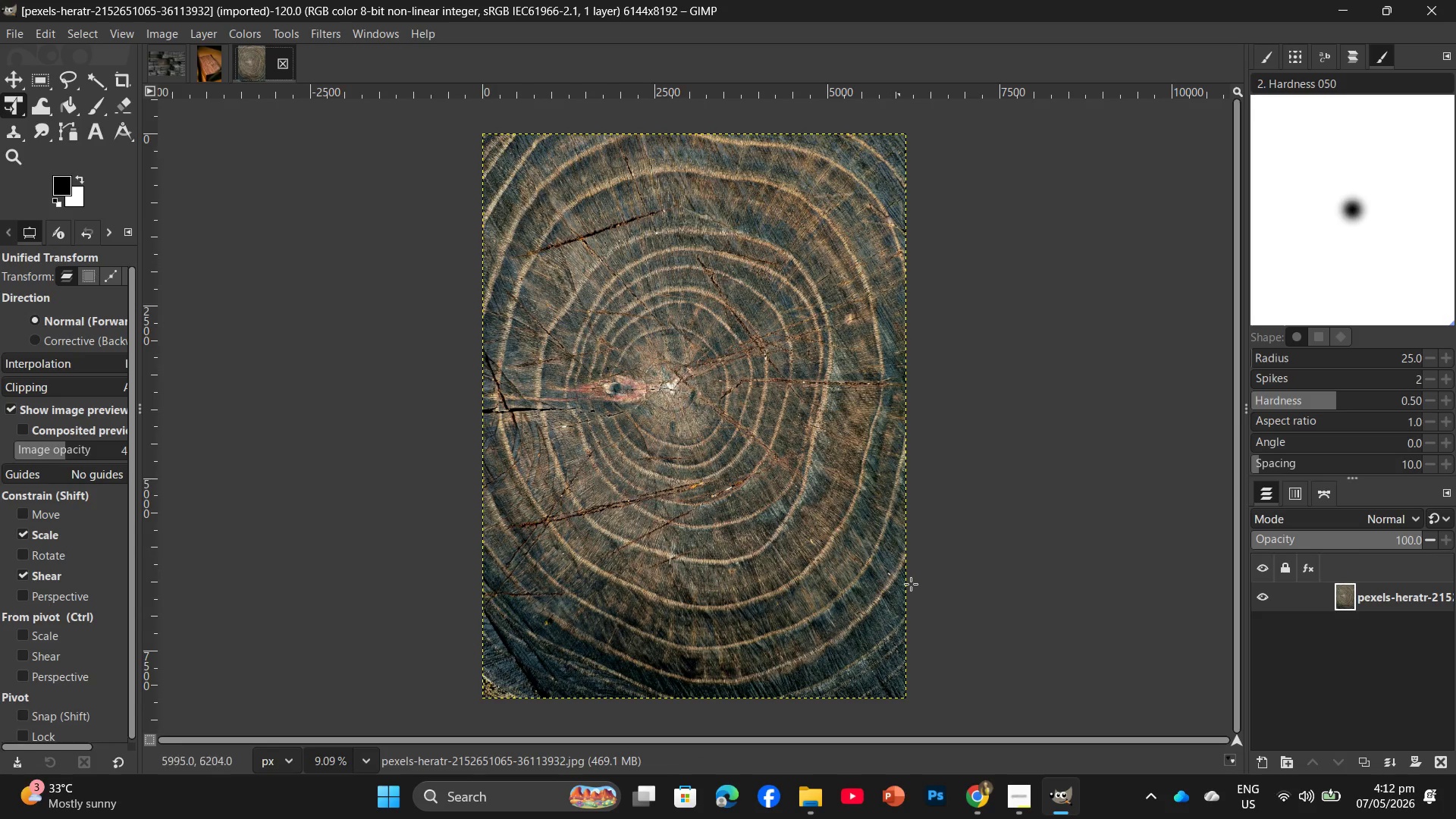 
left_click([980, 777])
 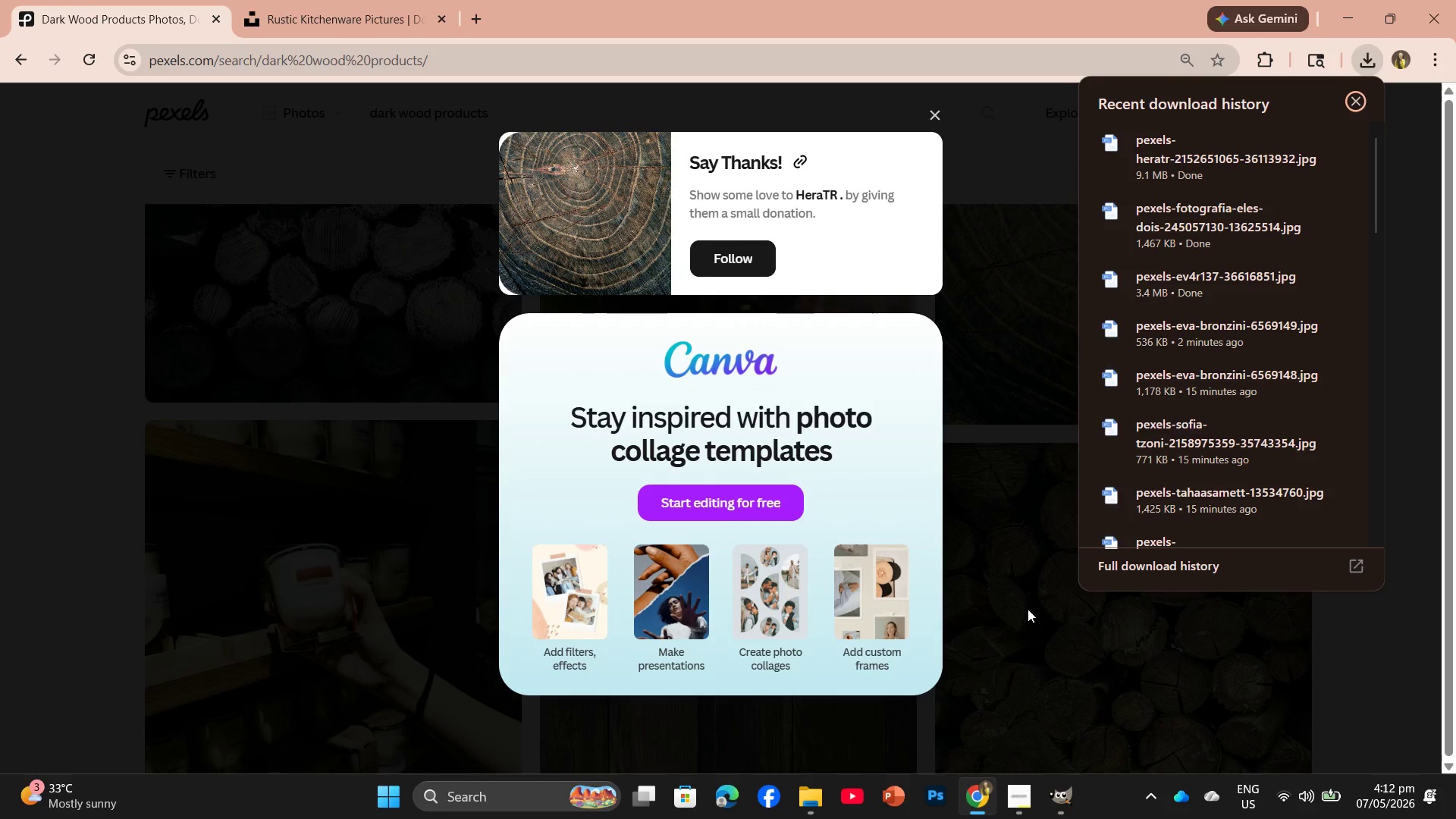 
left_click([1028, 609])
 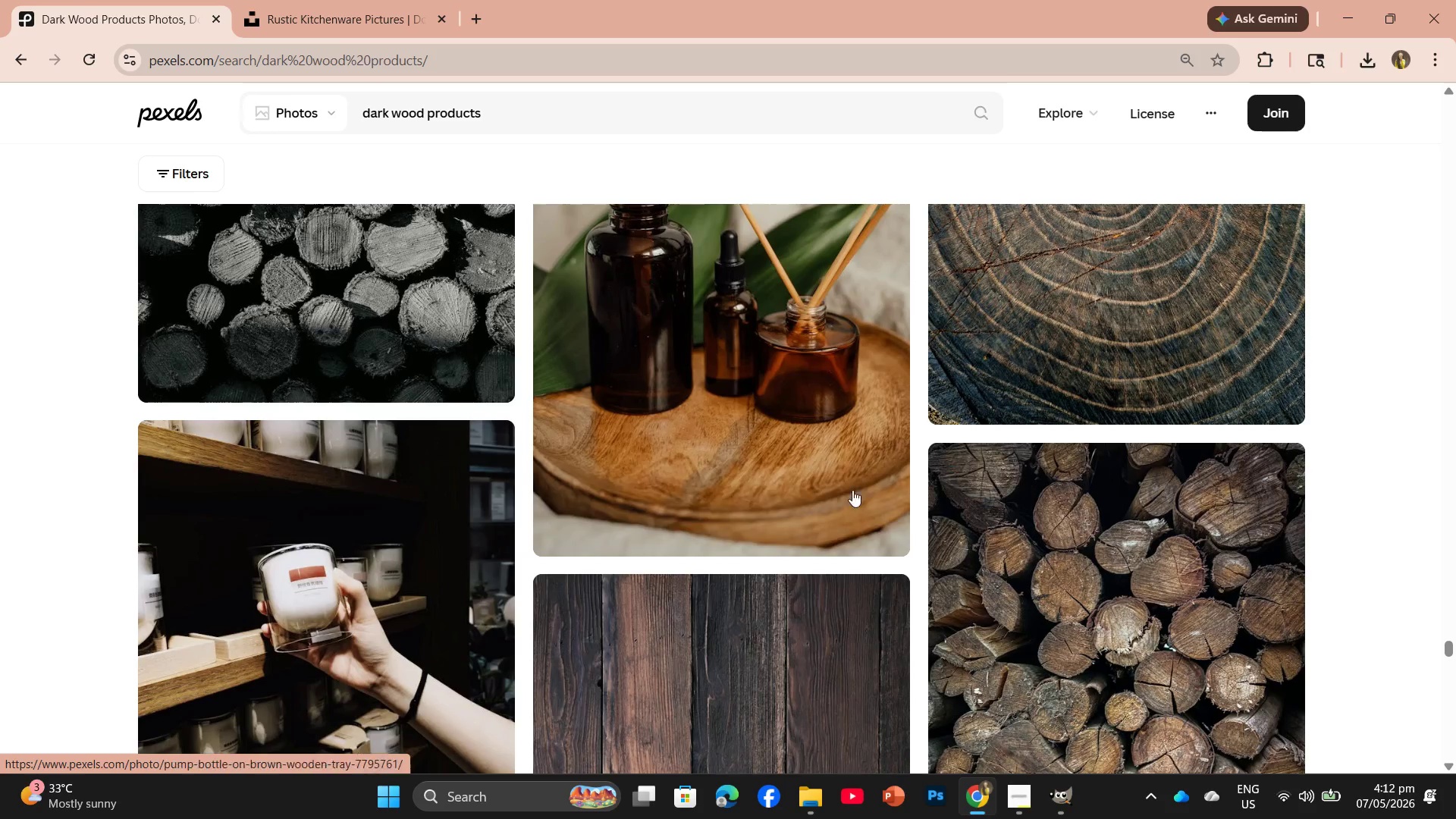 
scroll: coordinate [905, 328], scroll_direction: down, amount: 22.0
 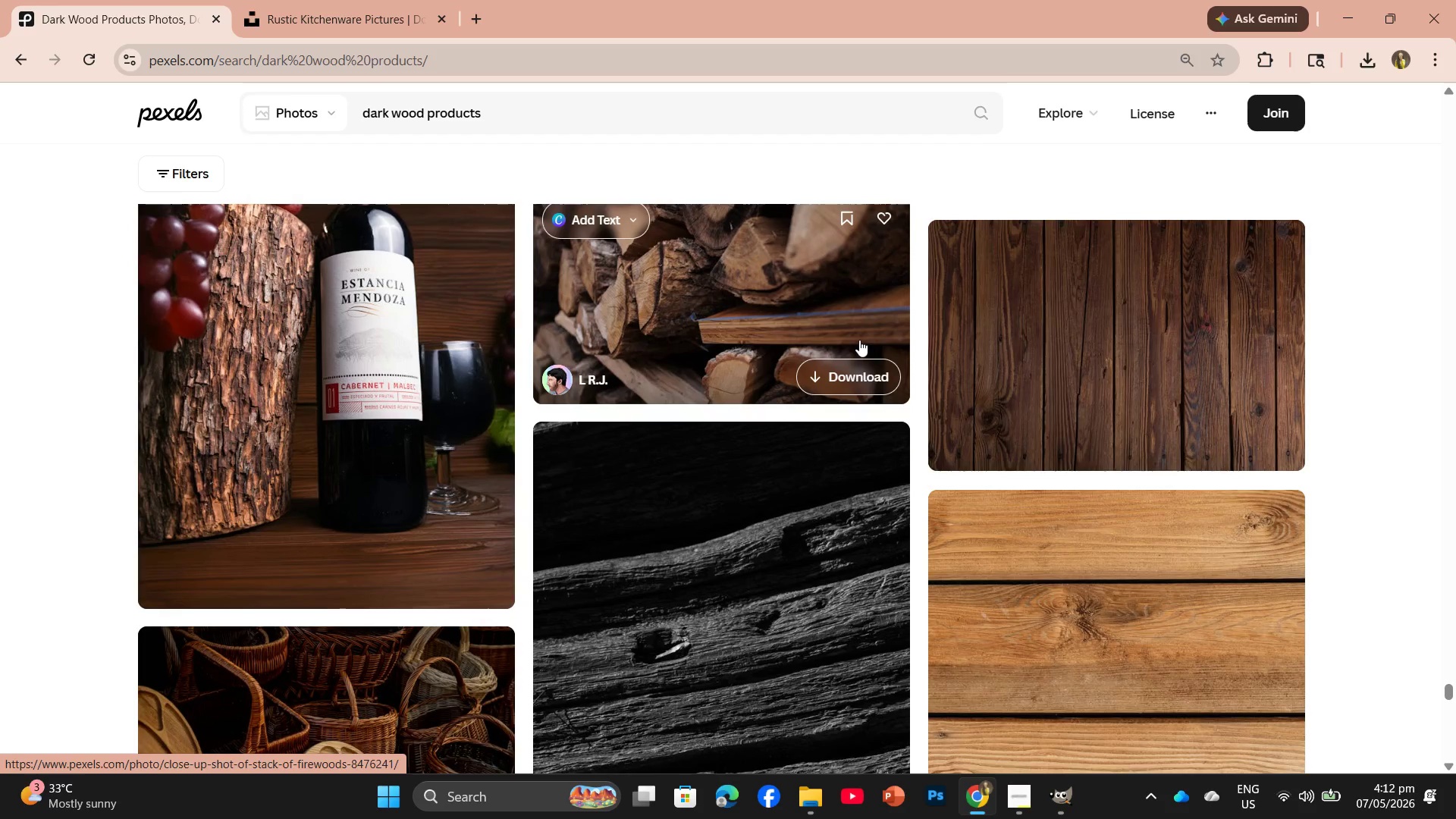 
scroll: coordinate [855, 340], scroll_direction: down, amount: 9.0
 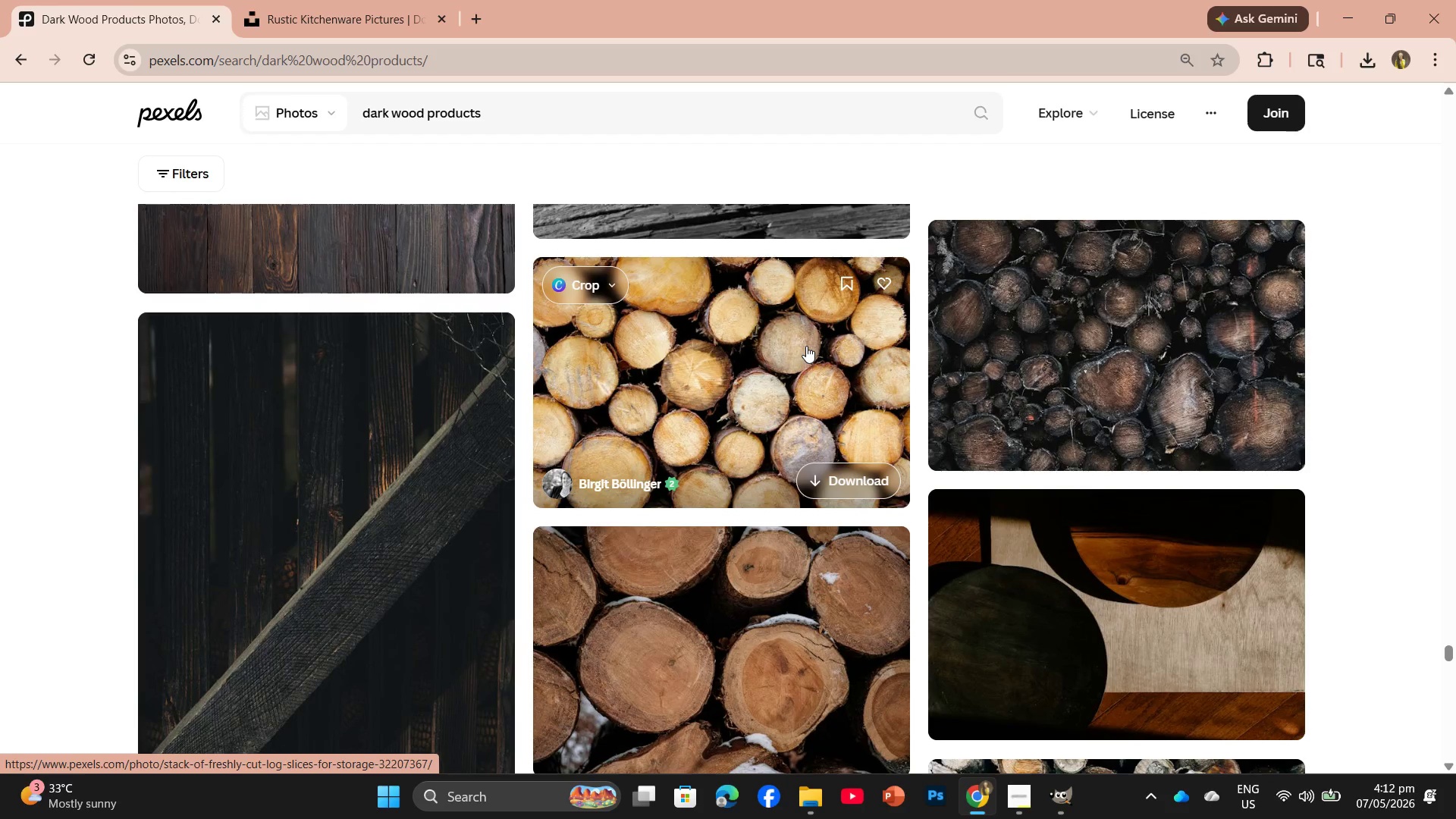 
wait(5.91)
 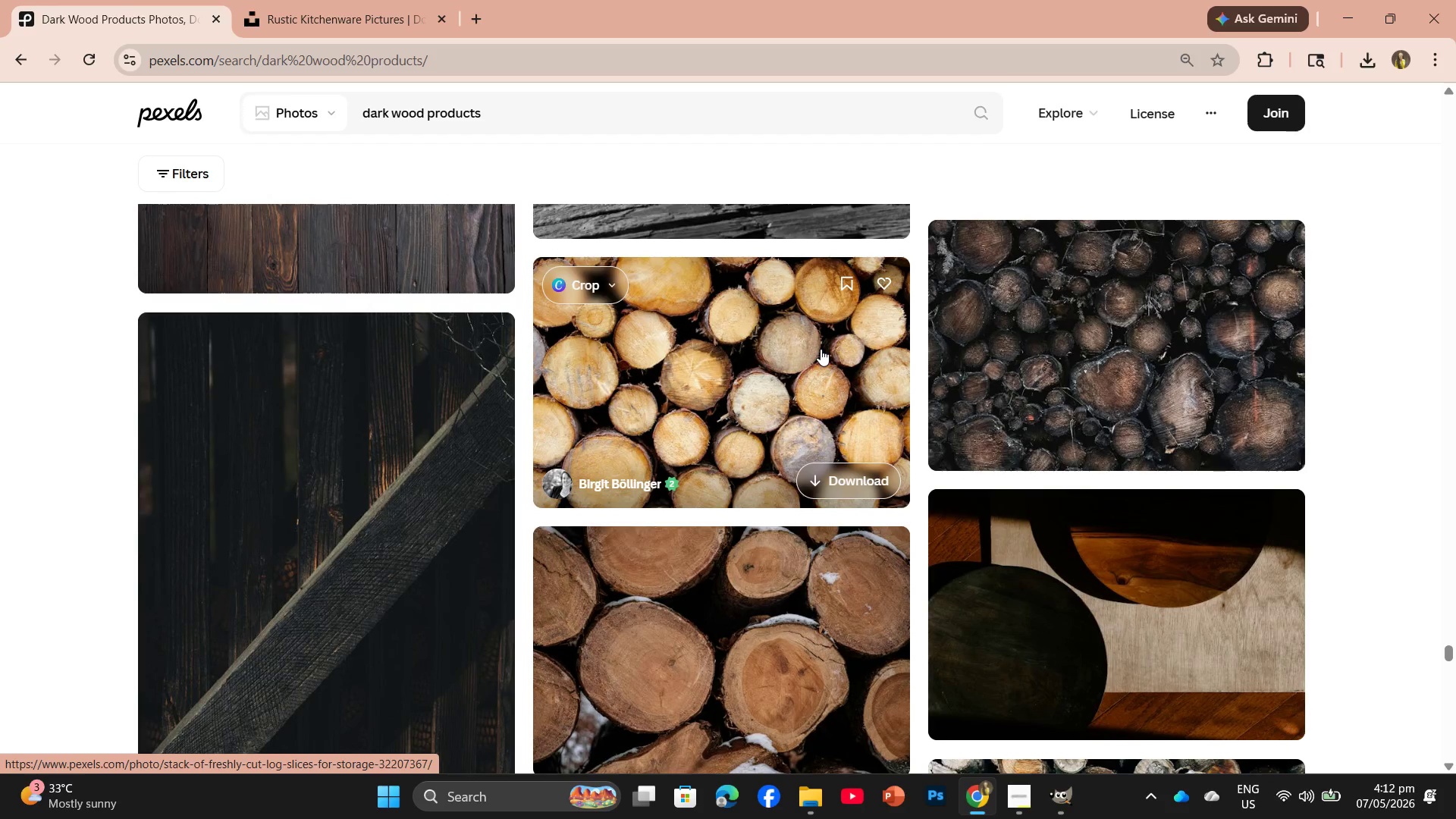 
scroll: coordinate [375, 592], scroll_direction: down, amount: 2.0
 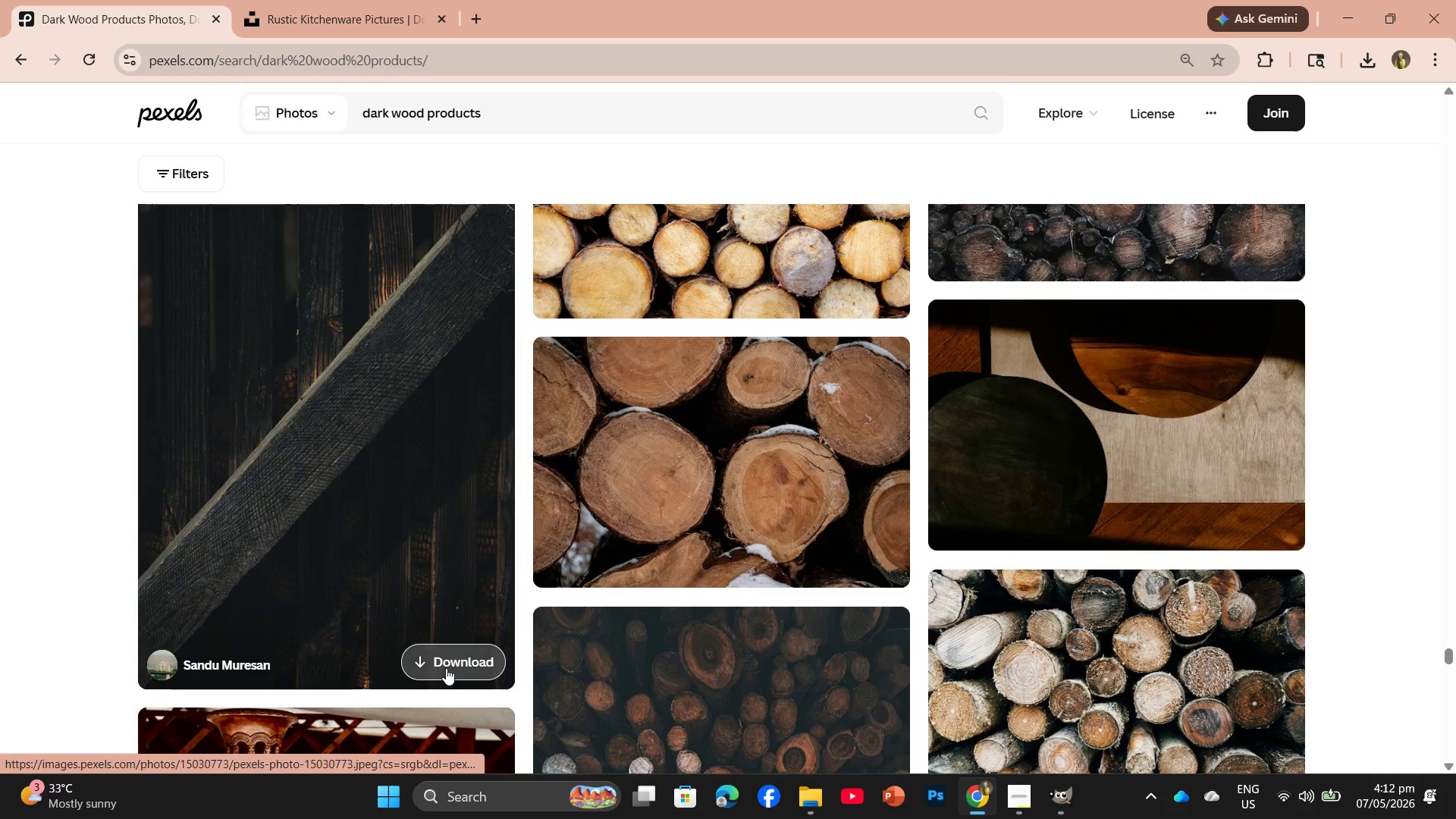 
left_click([446, 668])
 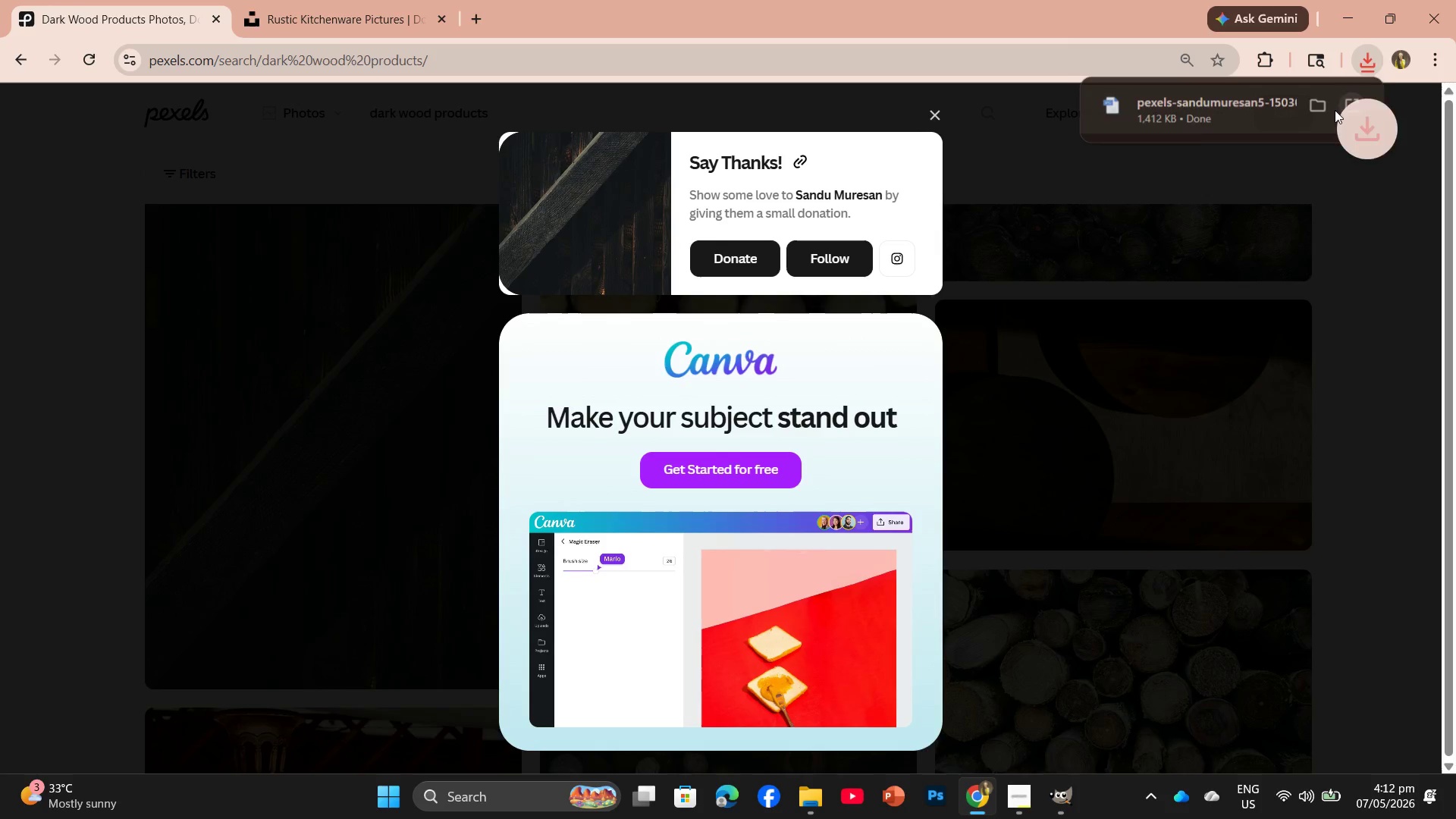 
left_click_drag(start_coordinate=[1255, 111], to_coordinate=[321, 58])
 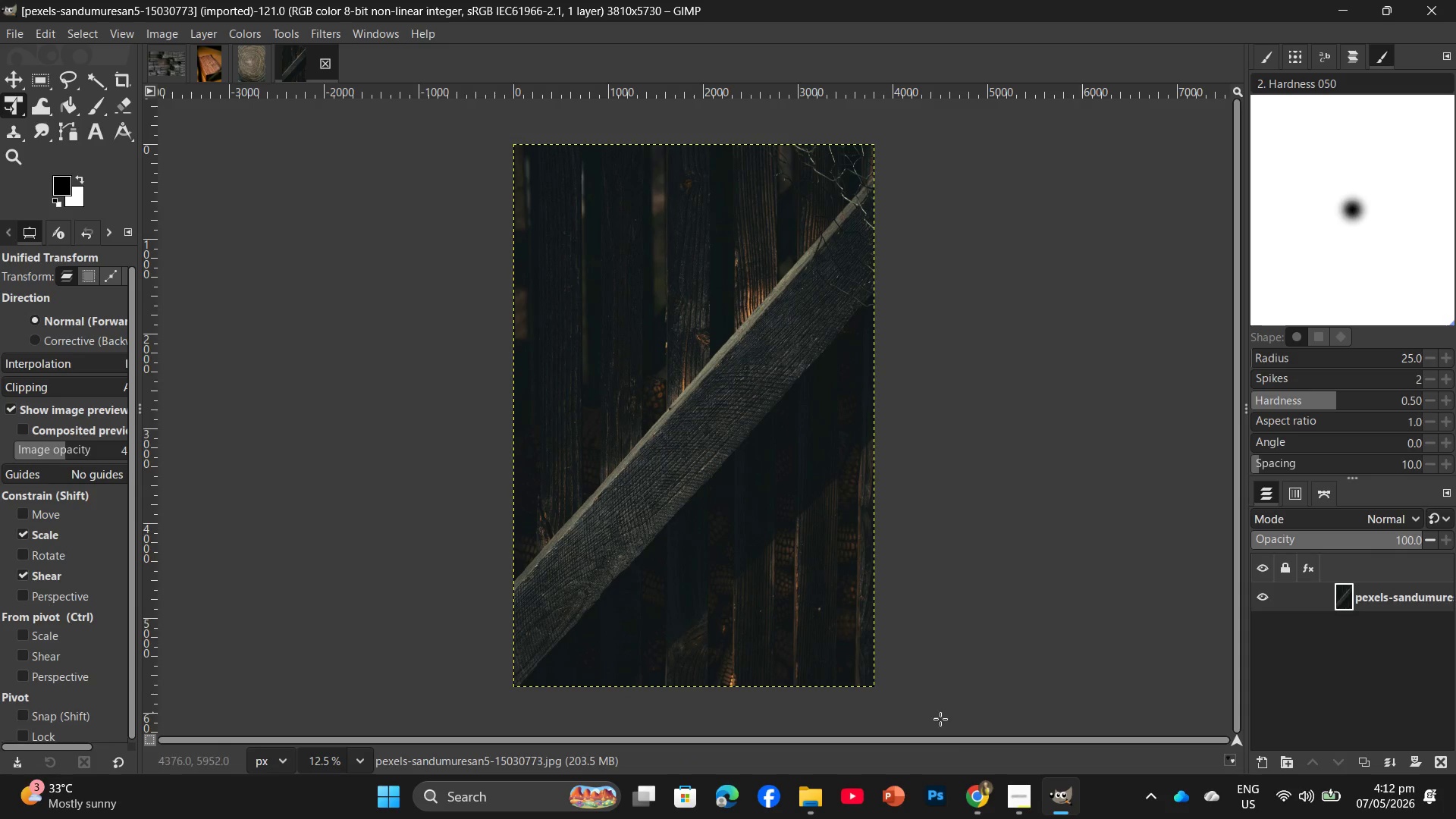 
left_click([975, 789])
 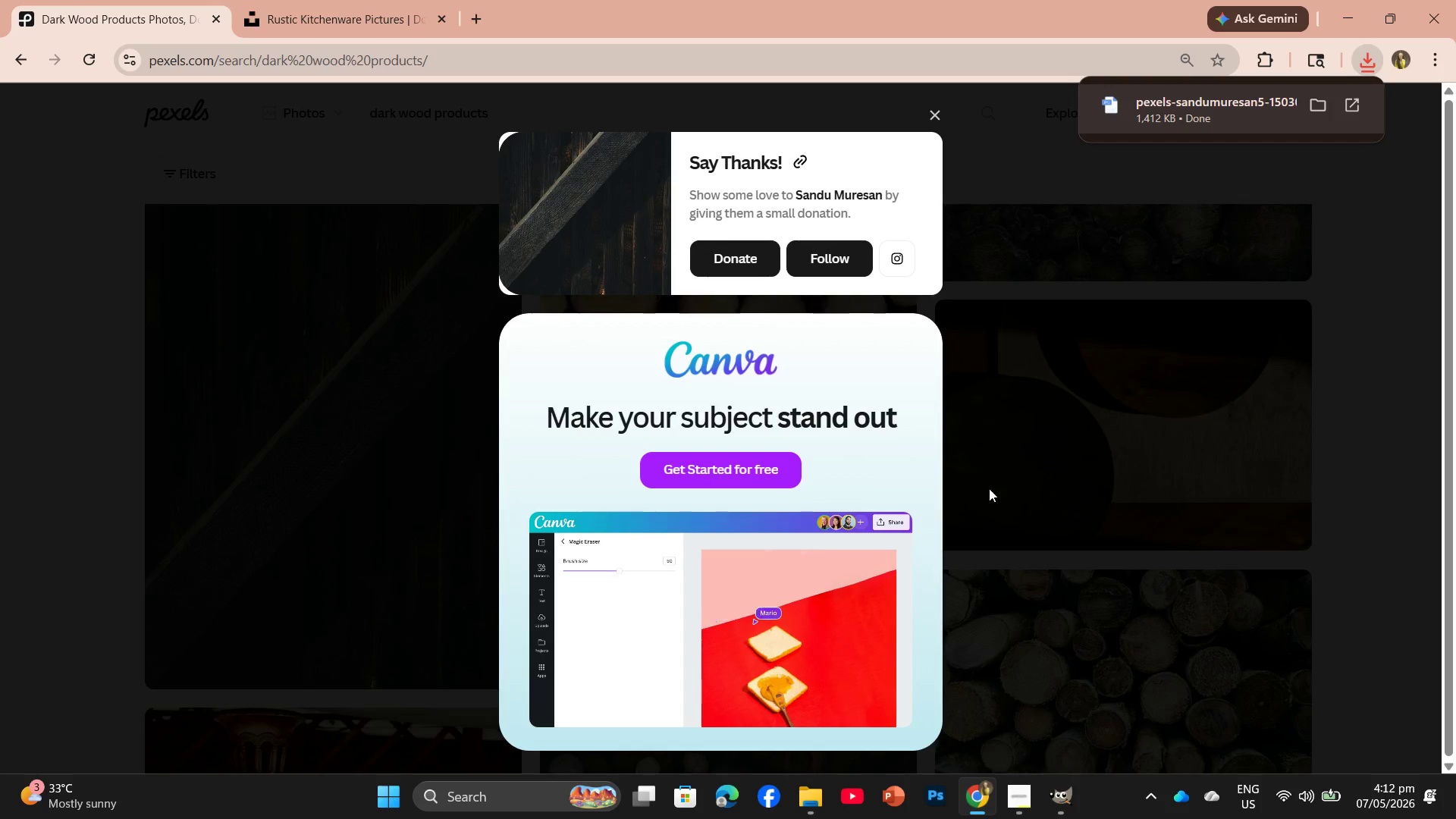 
left_click([989, 488])
 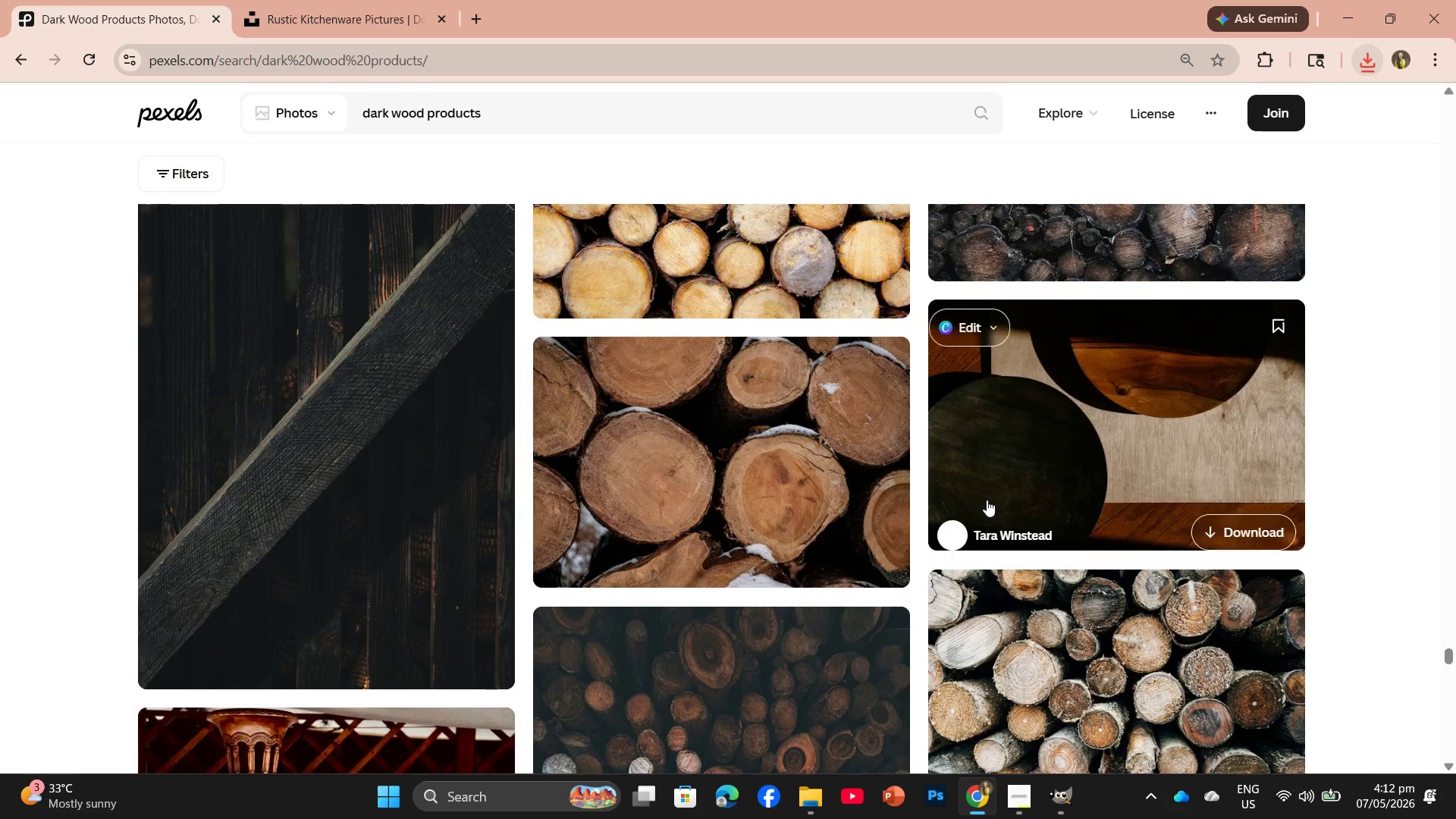 
scroll: coordinate [976, 510], scroll_direction: down, amount: 14.0
 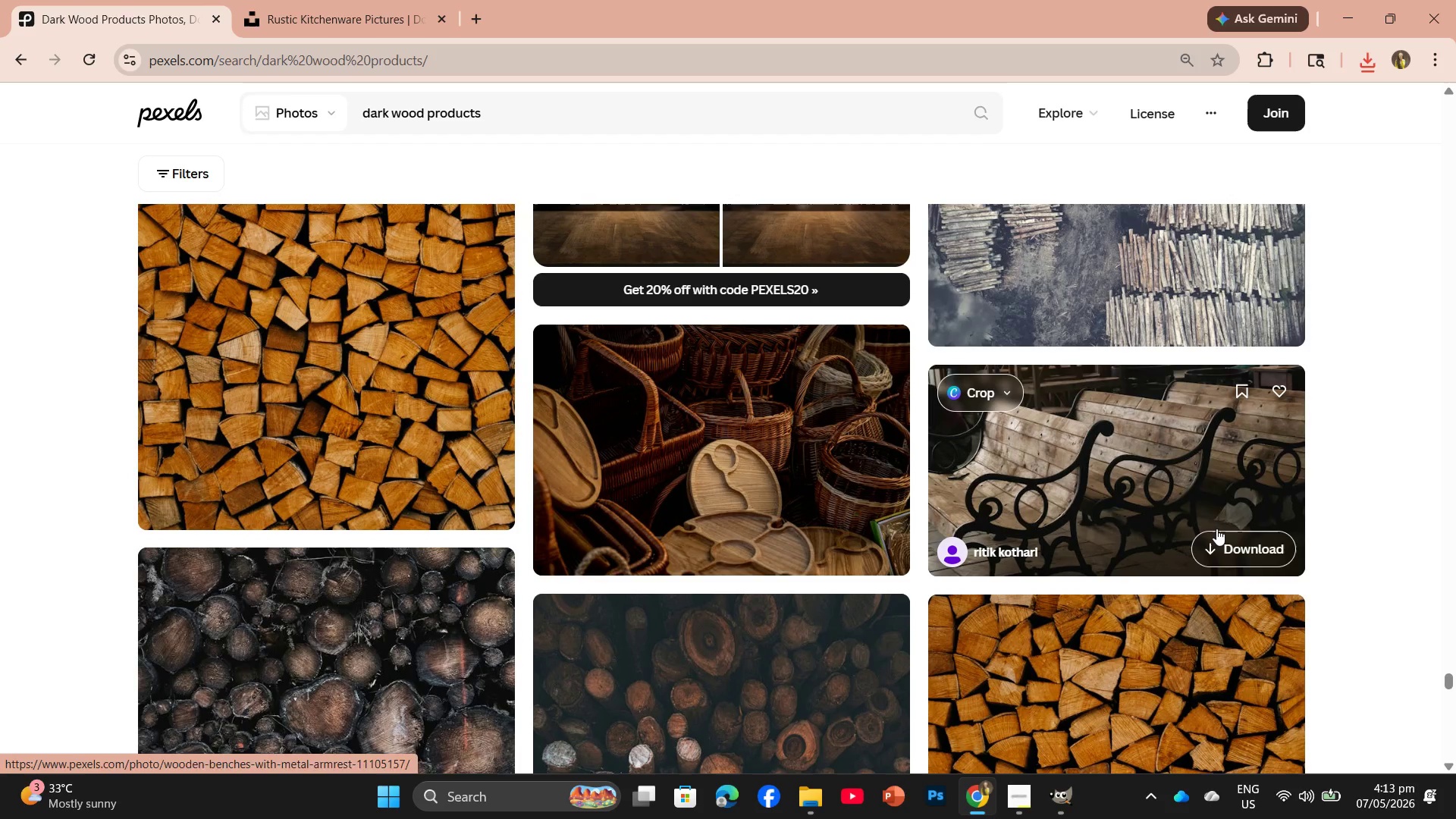 
left_click([1213, 545])
 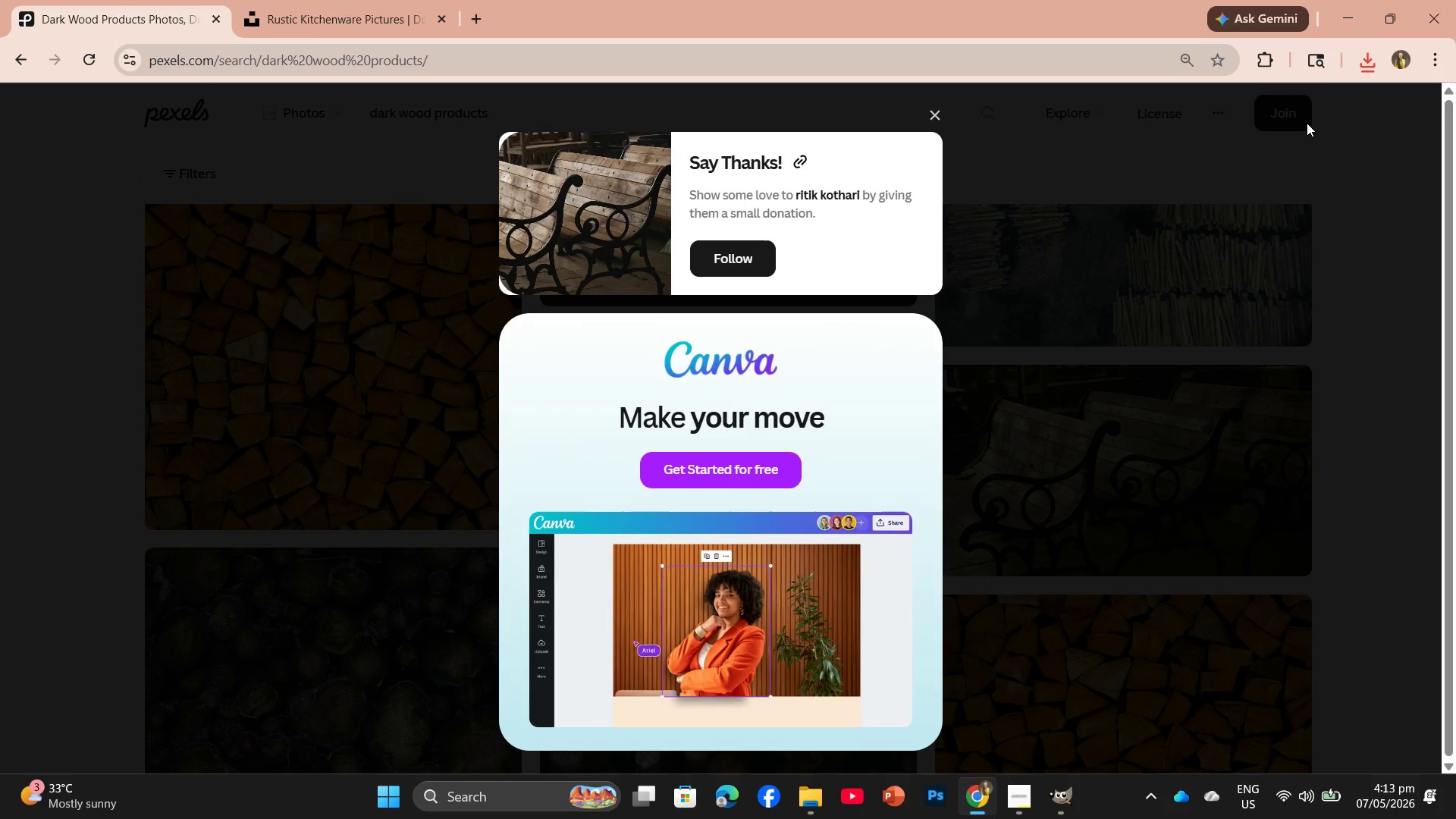 
wait(6.11)
 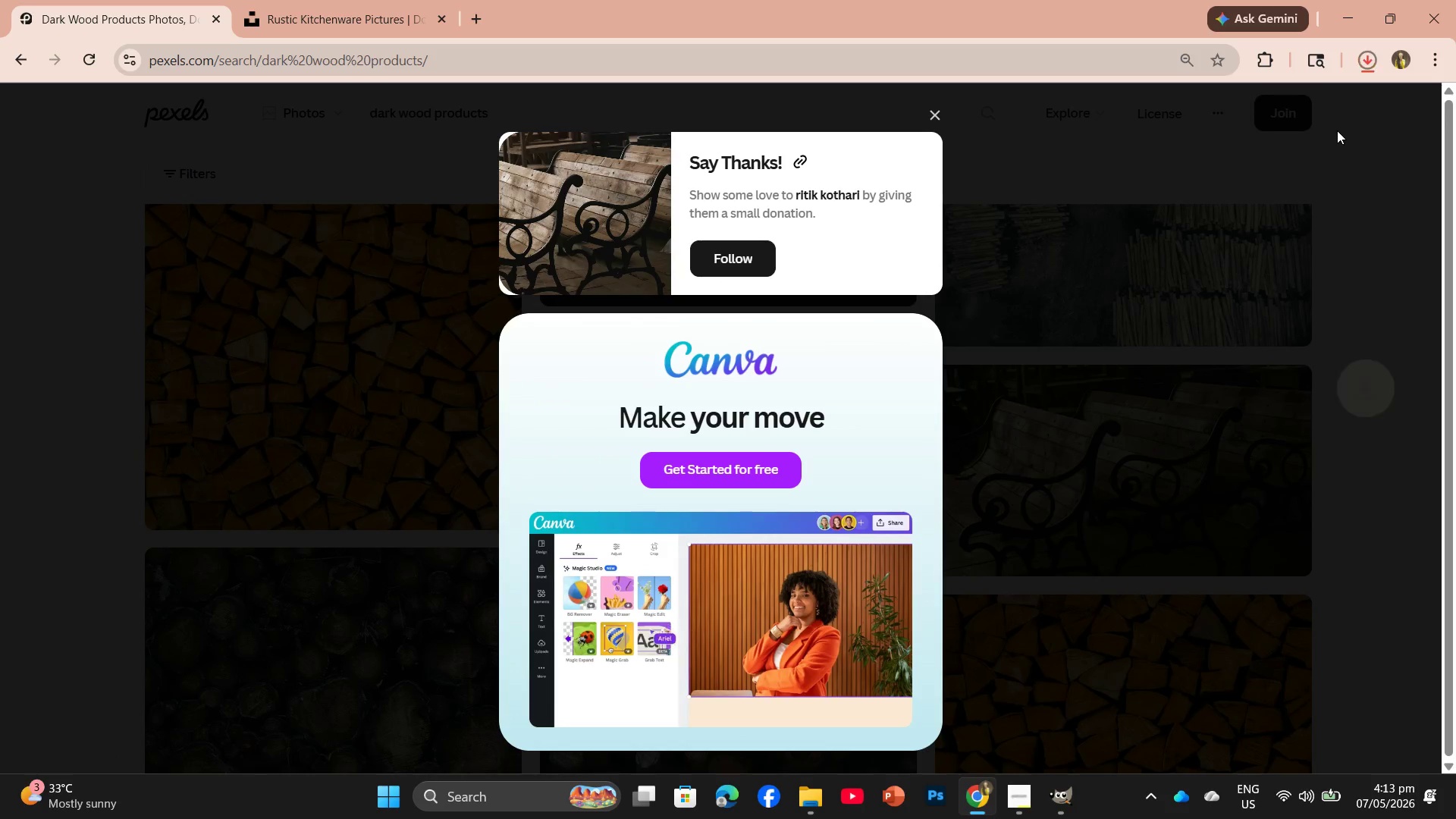 
left_click([1361, 74])
 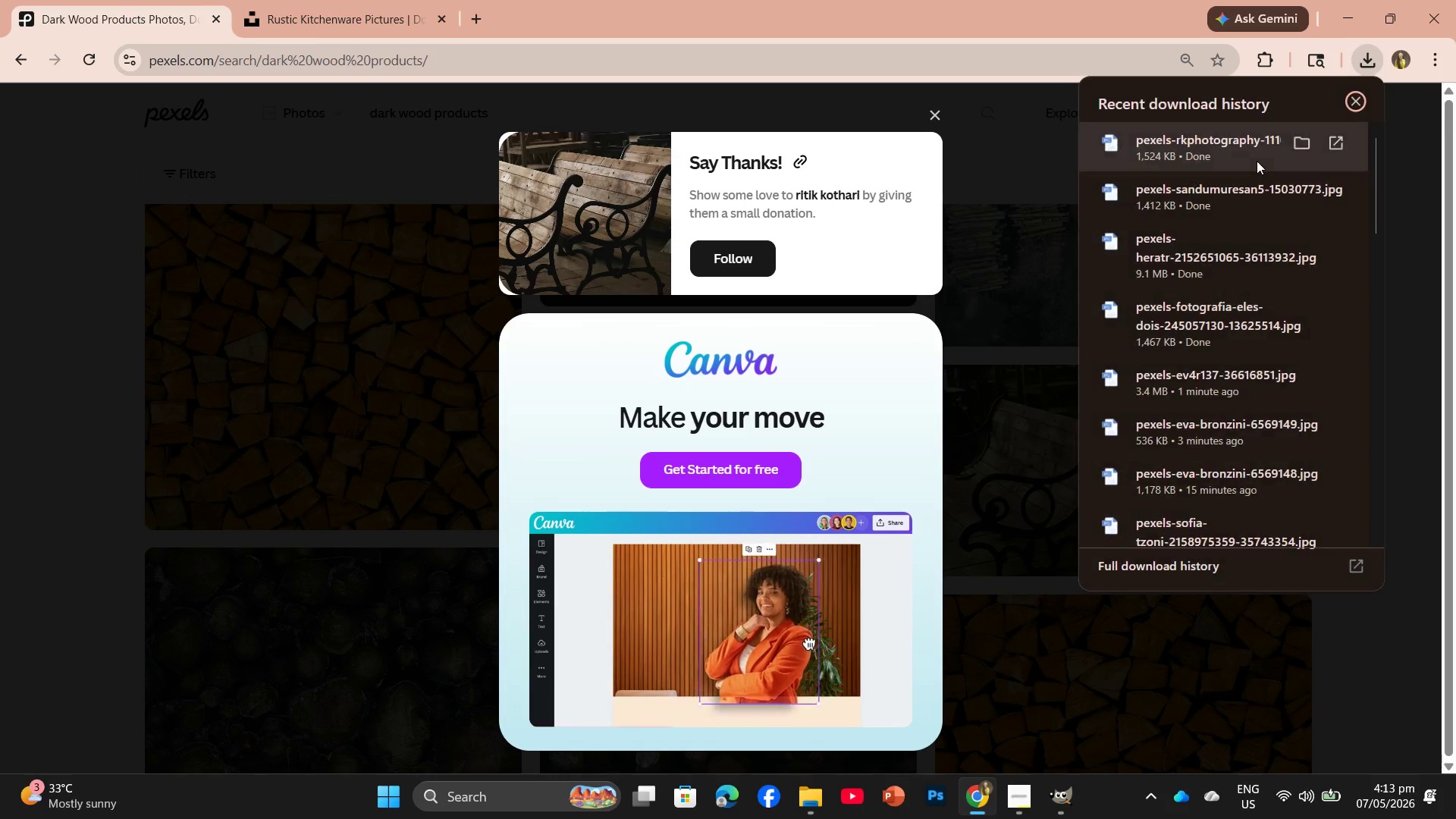 
left_click_drag(start_coordinate=[1225, 155], to_coordinate=[356, 65])
 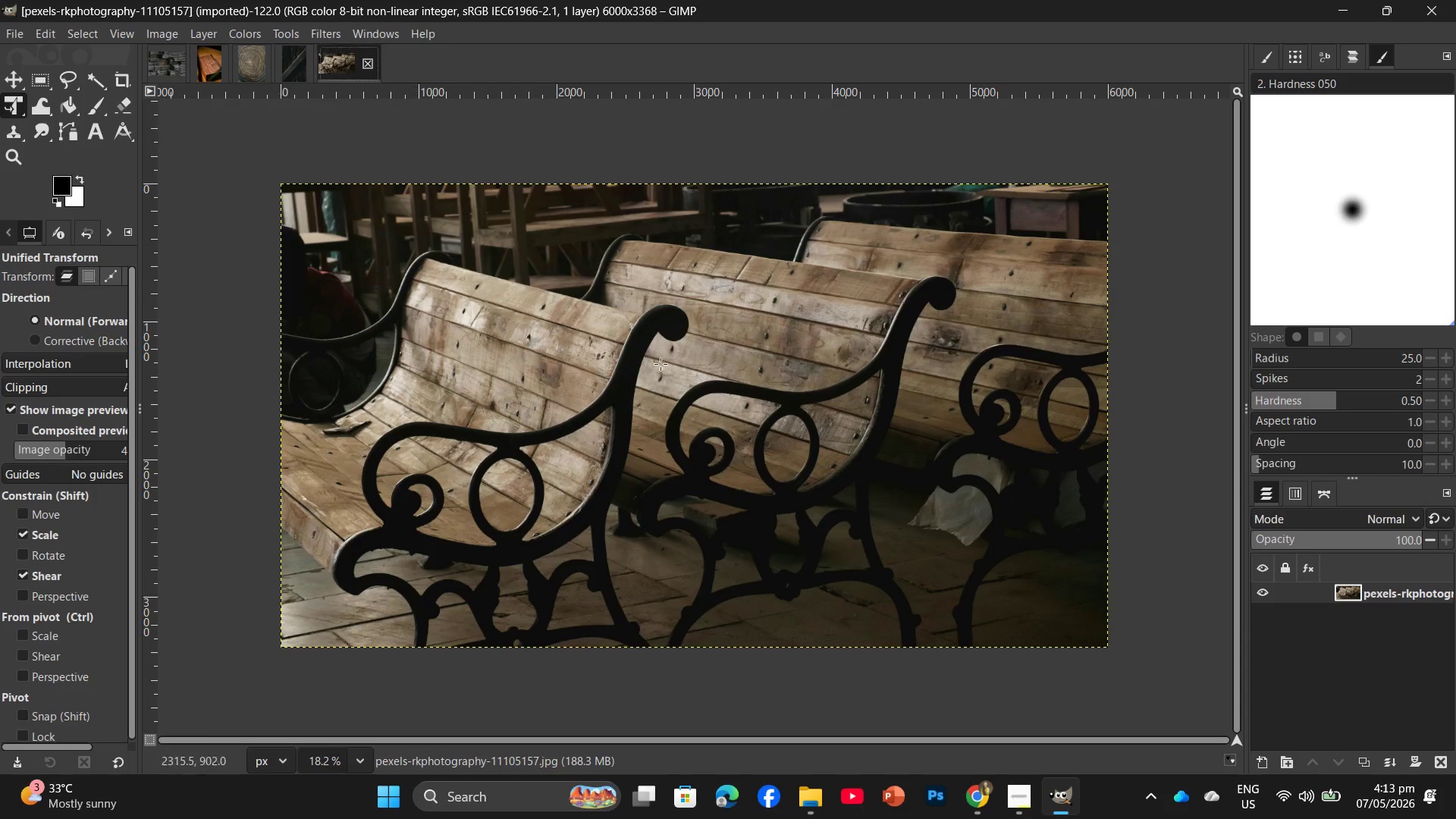 
left_click([965, 808])
 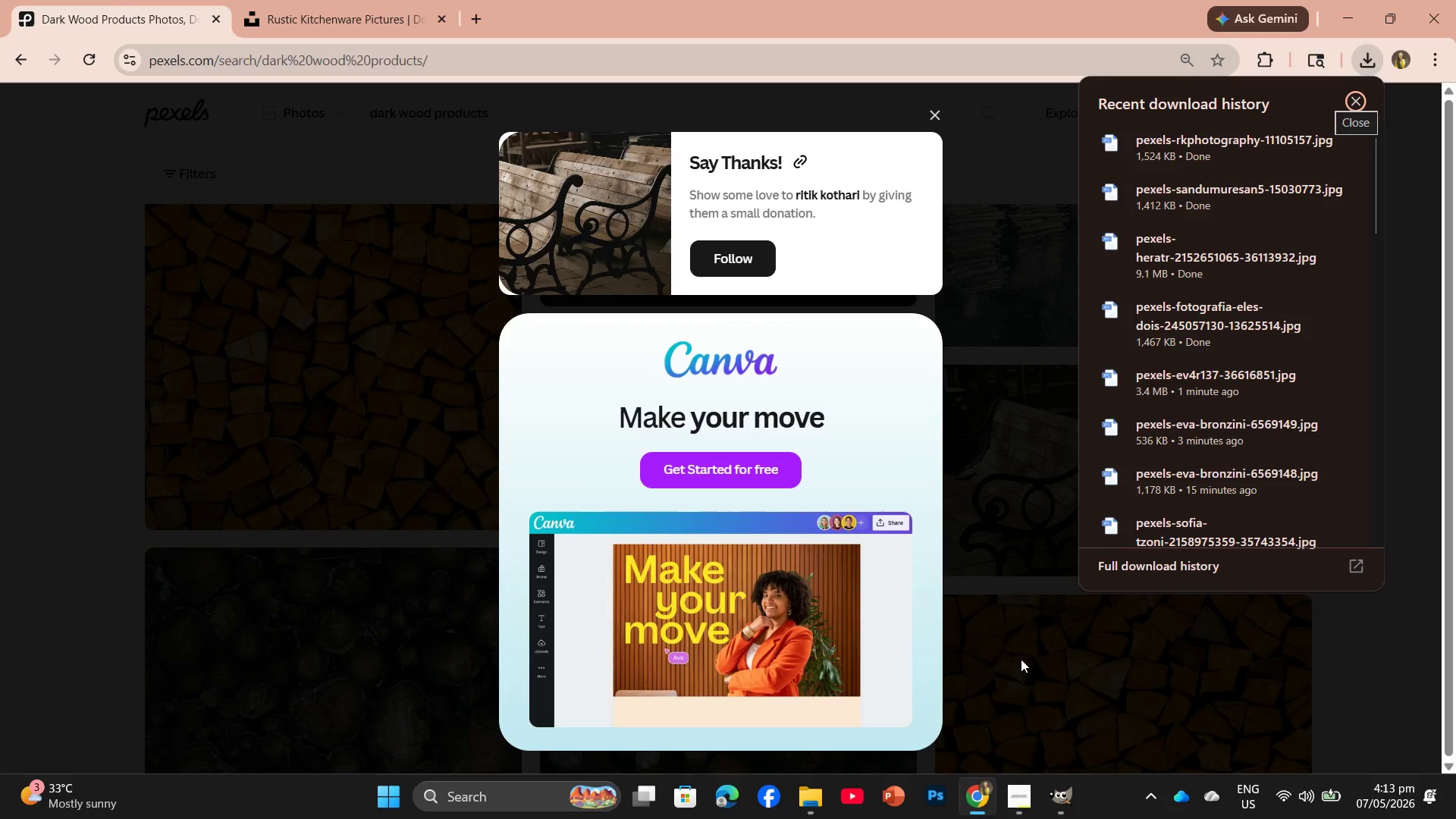 
left_click([1021, 659])
 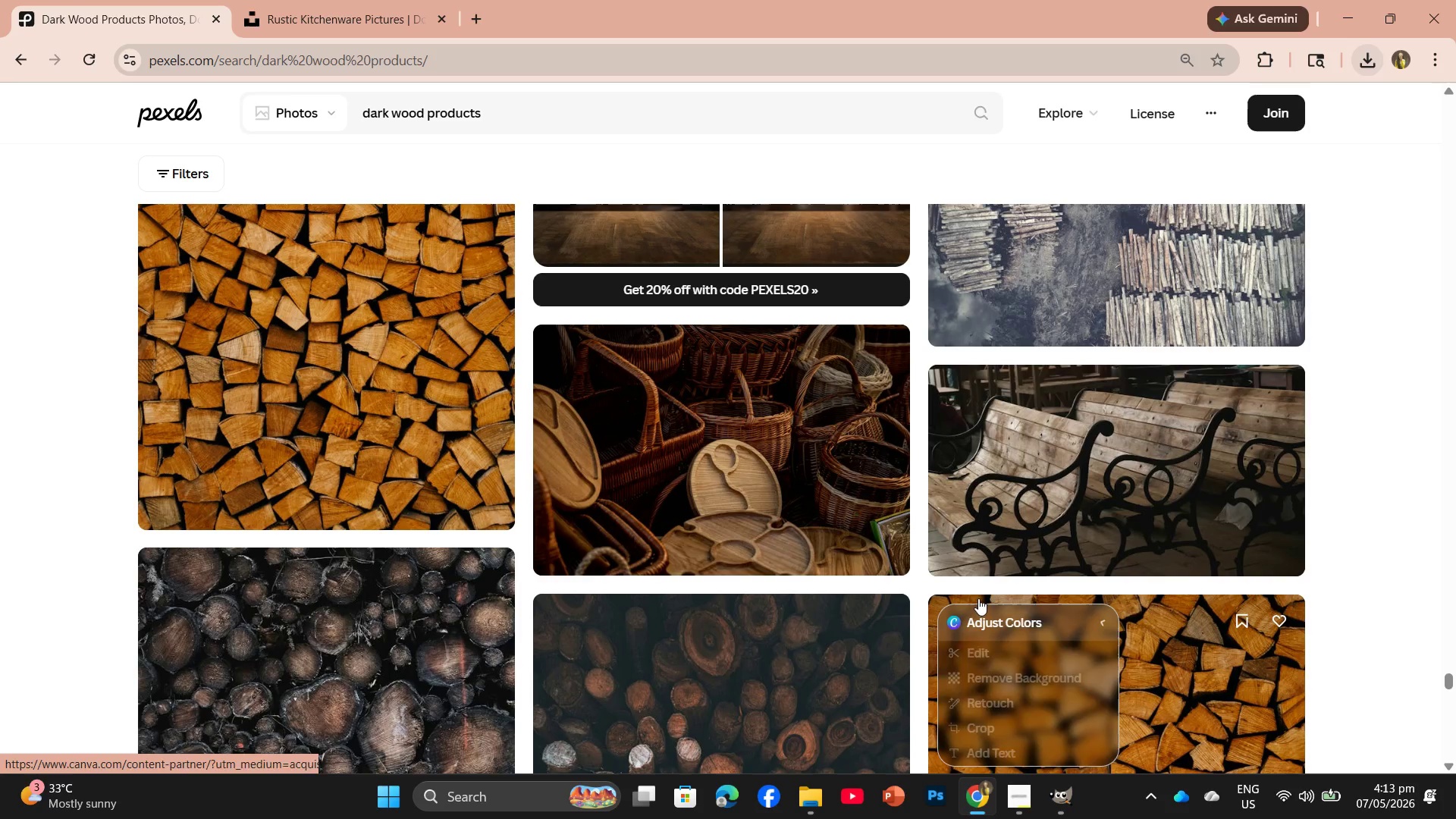 
scroll: coordinate [893, 582], scroll_direction: down, amount: 1.0
 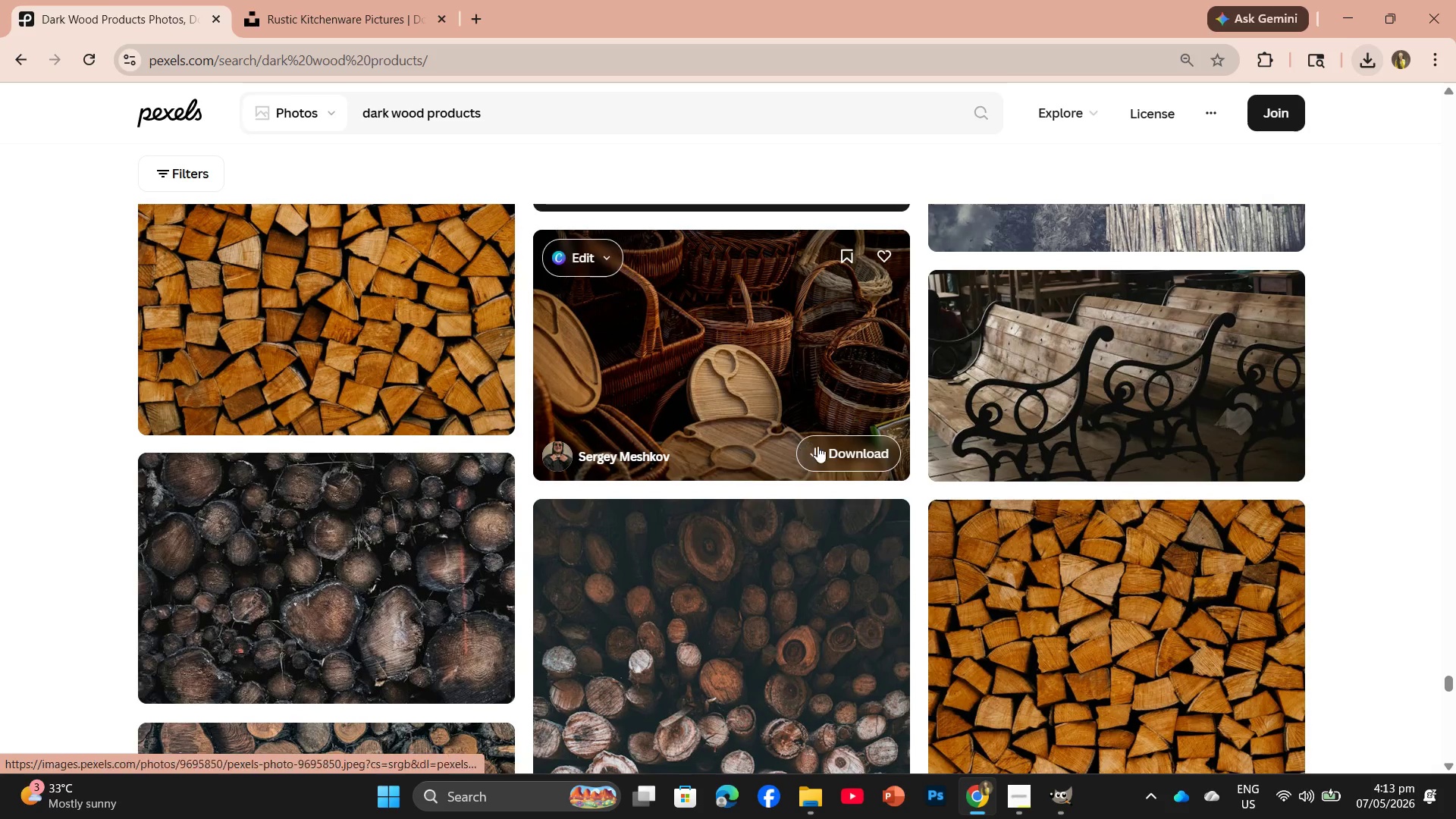 
left_click([820, 446])
 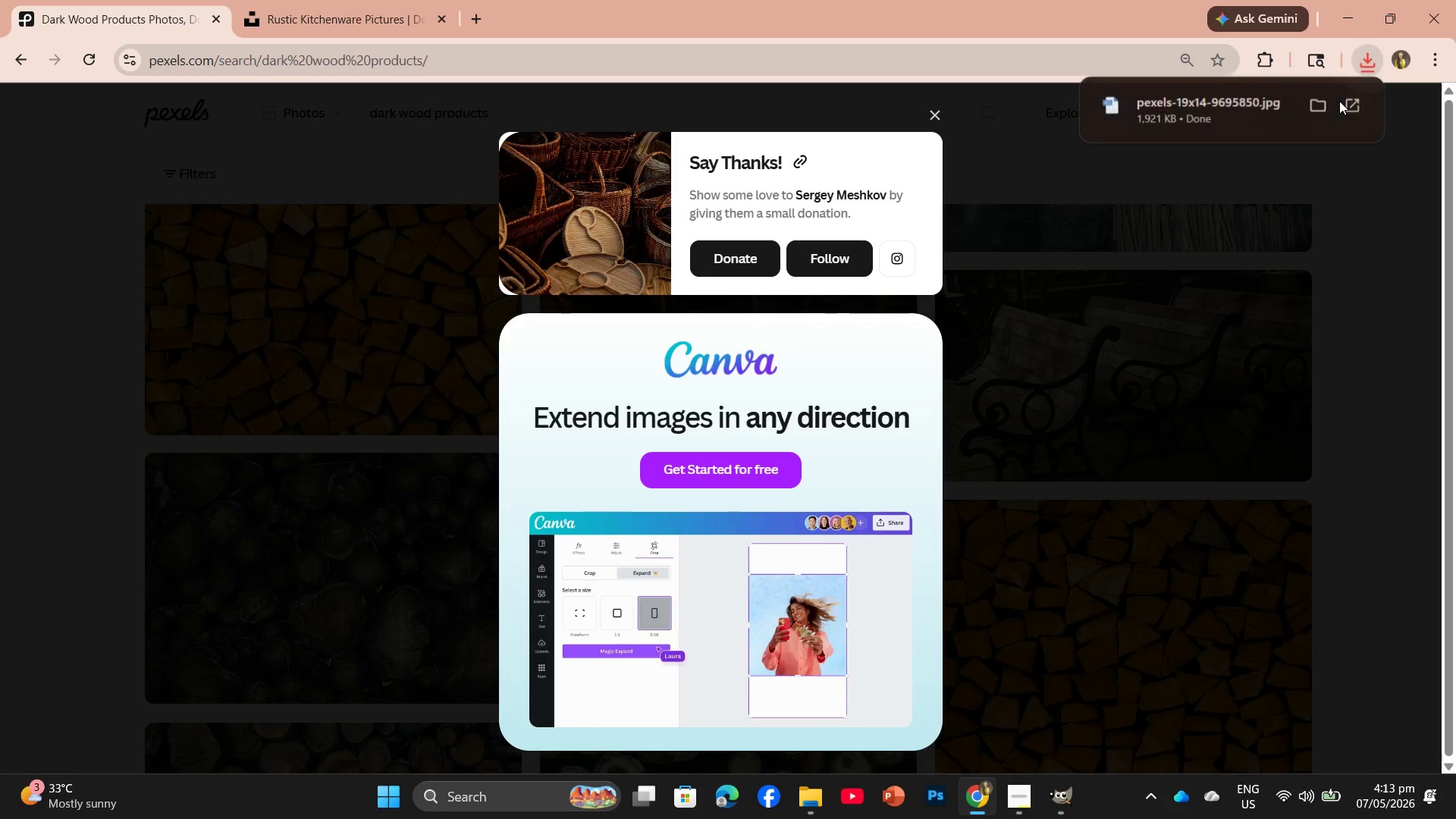 
left_click_drag(start_coordinate=[1250, 108], to_coordinate=[403, 55])
 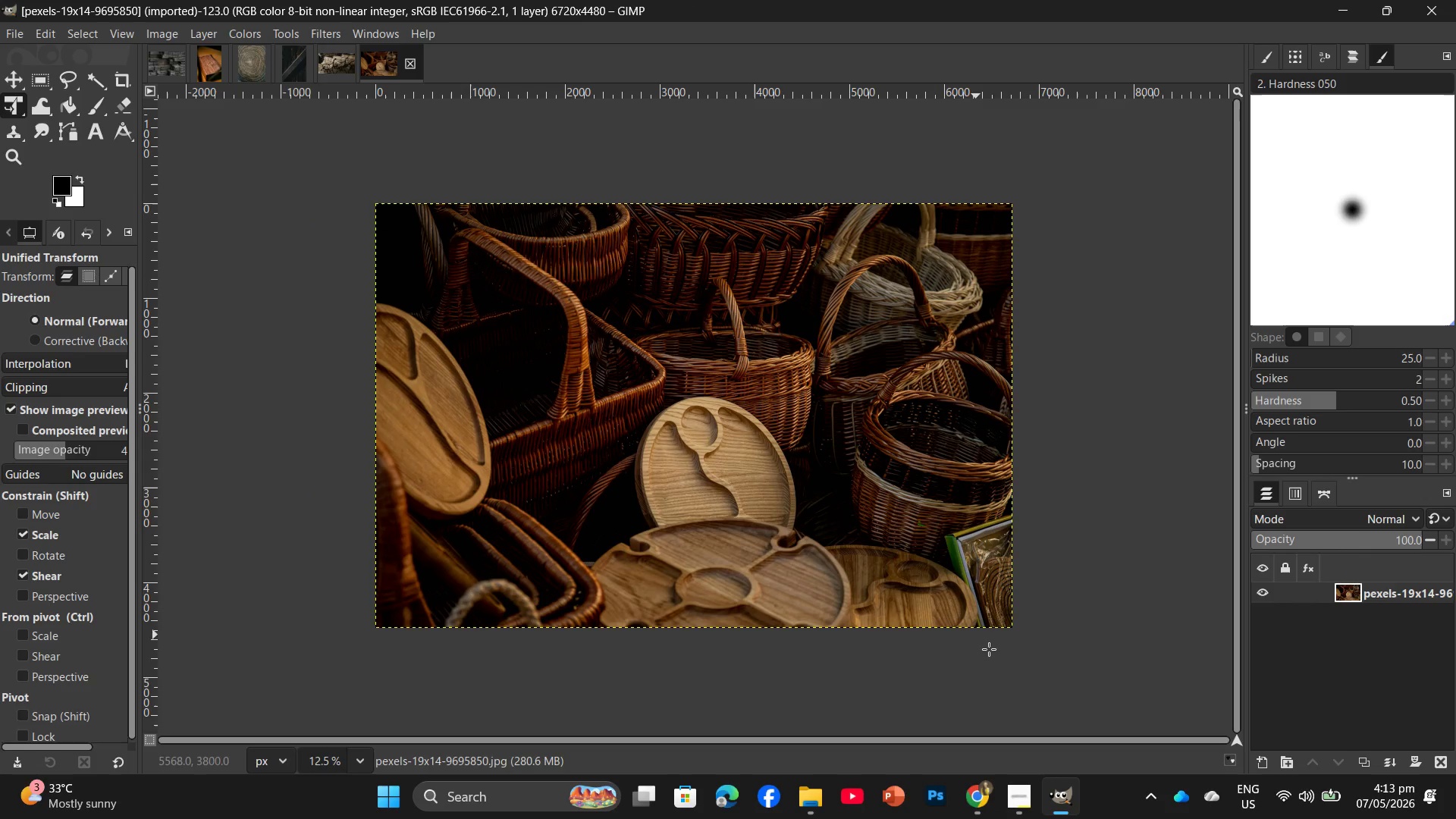 
left_click([984, 816])
 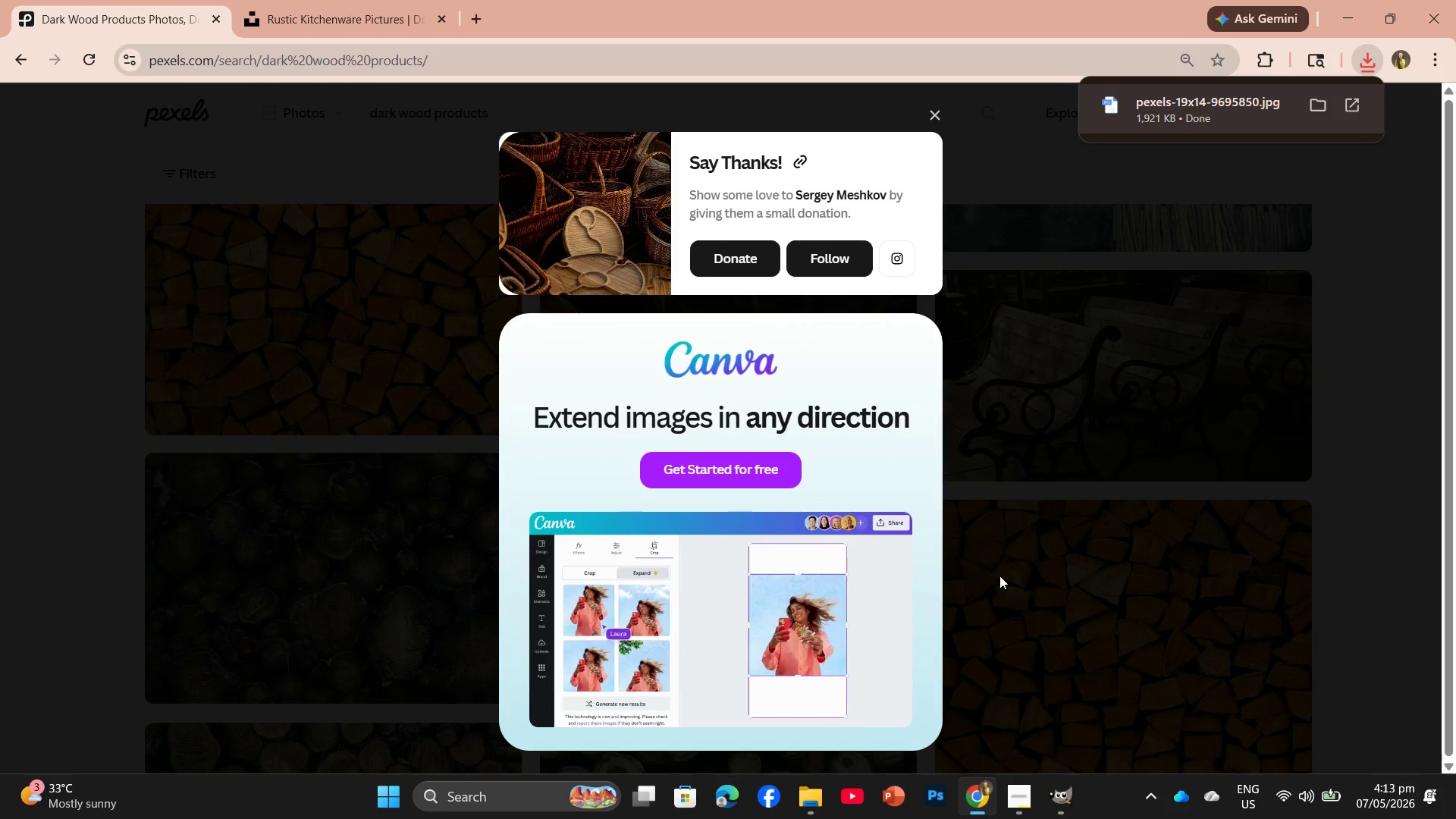 
left_click([1005, 570])
 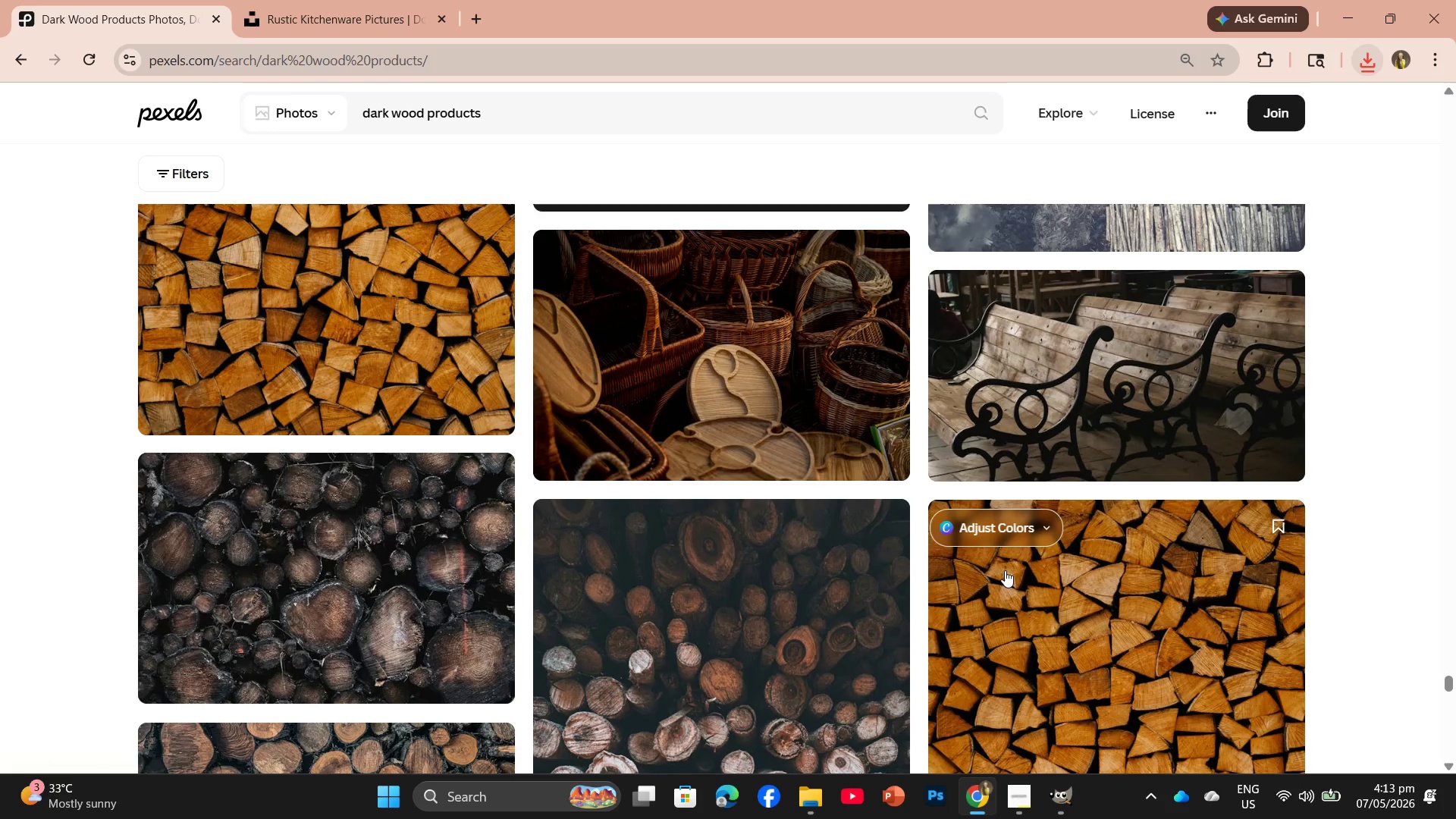 
scroll: coordinate [896, 531], scroll_direction: down, amount: 17.0
 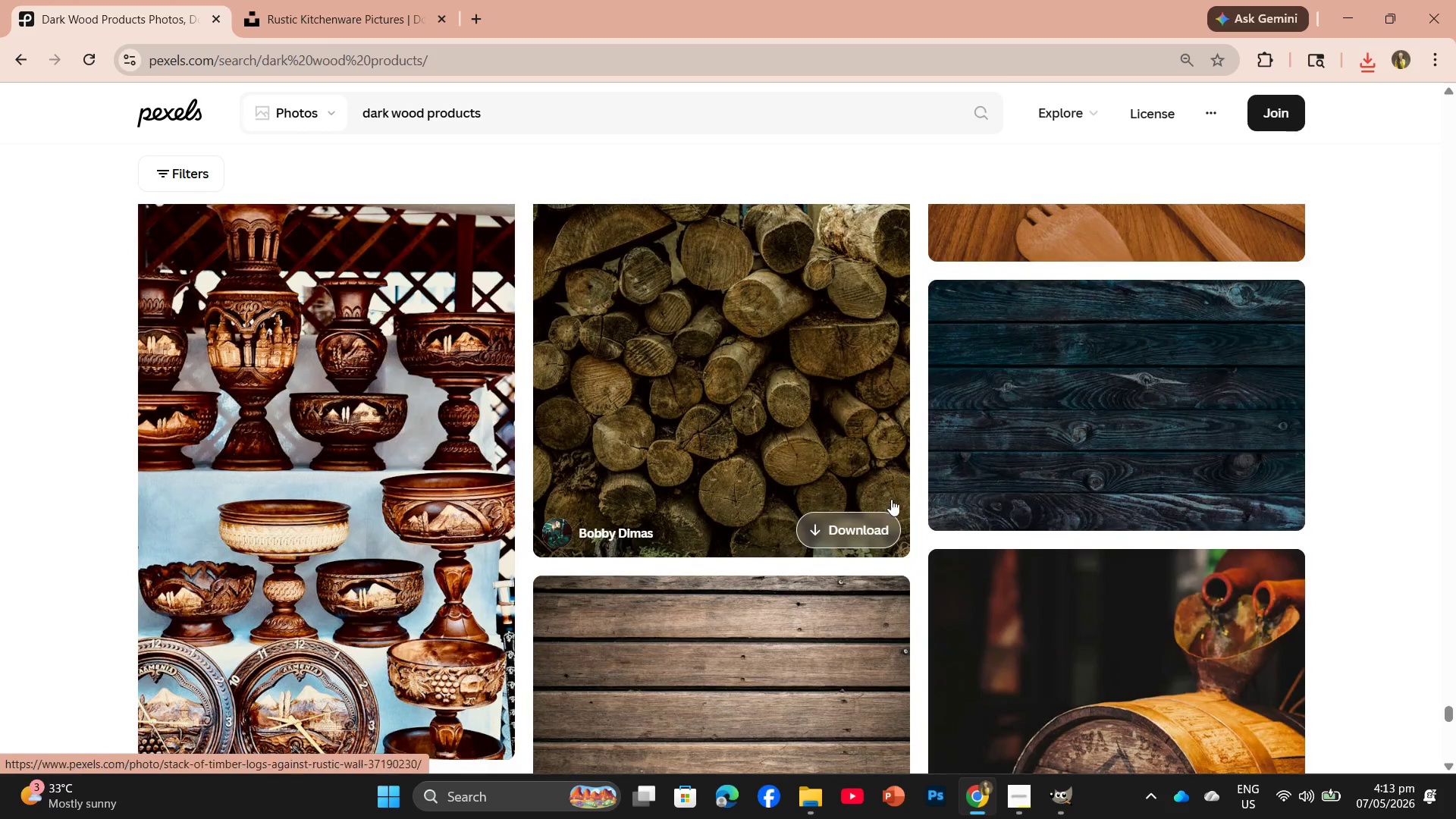 
scroll: coordinate [891, 496], scroll_direction: up, amount: 4.0
 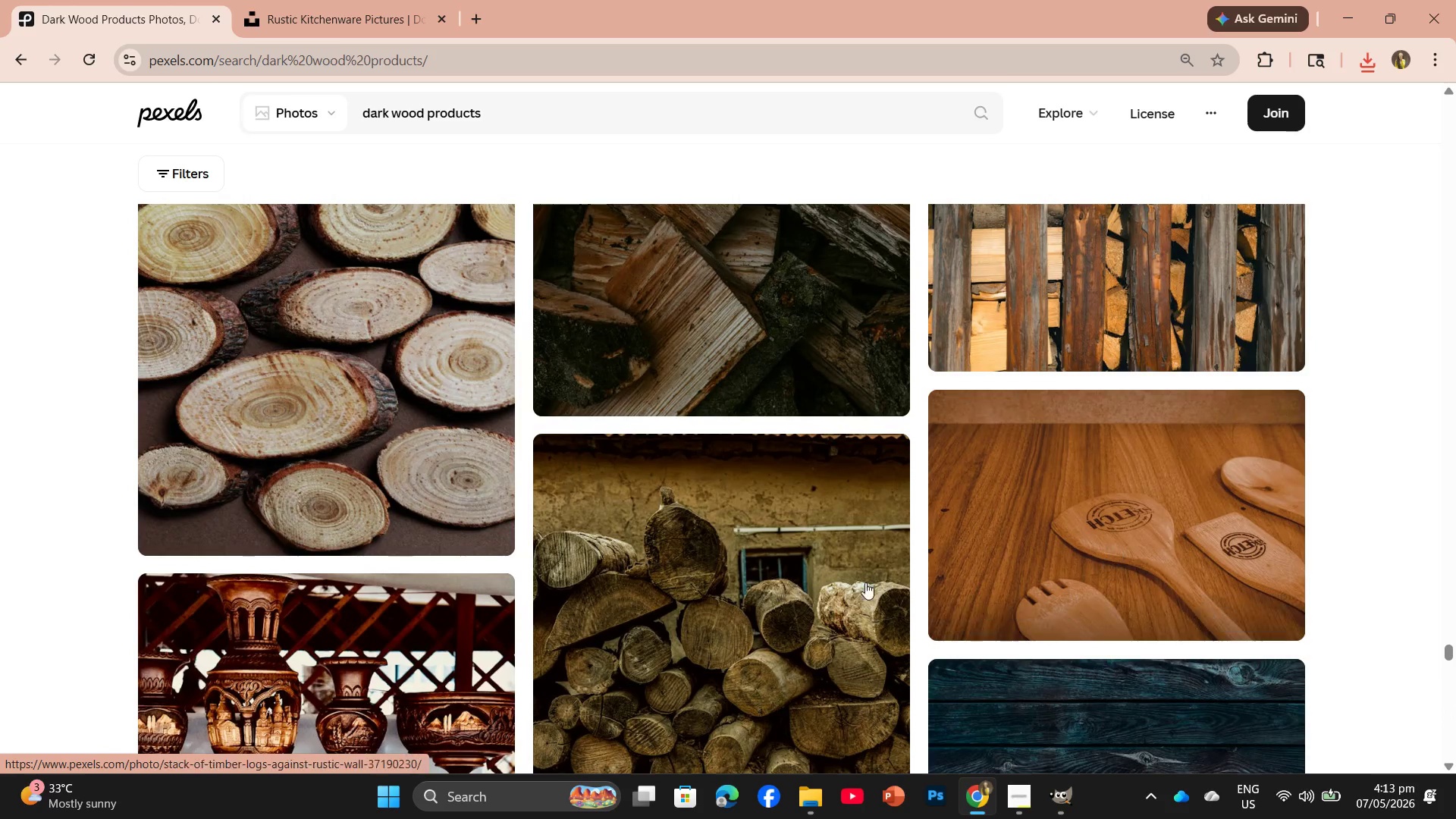 
scroll: coordinate [1025, 467], scroll_direction: down, amount: 9.0
 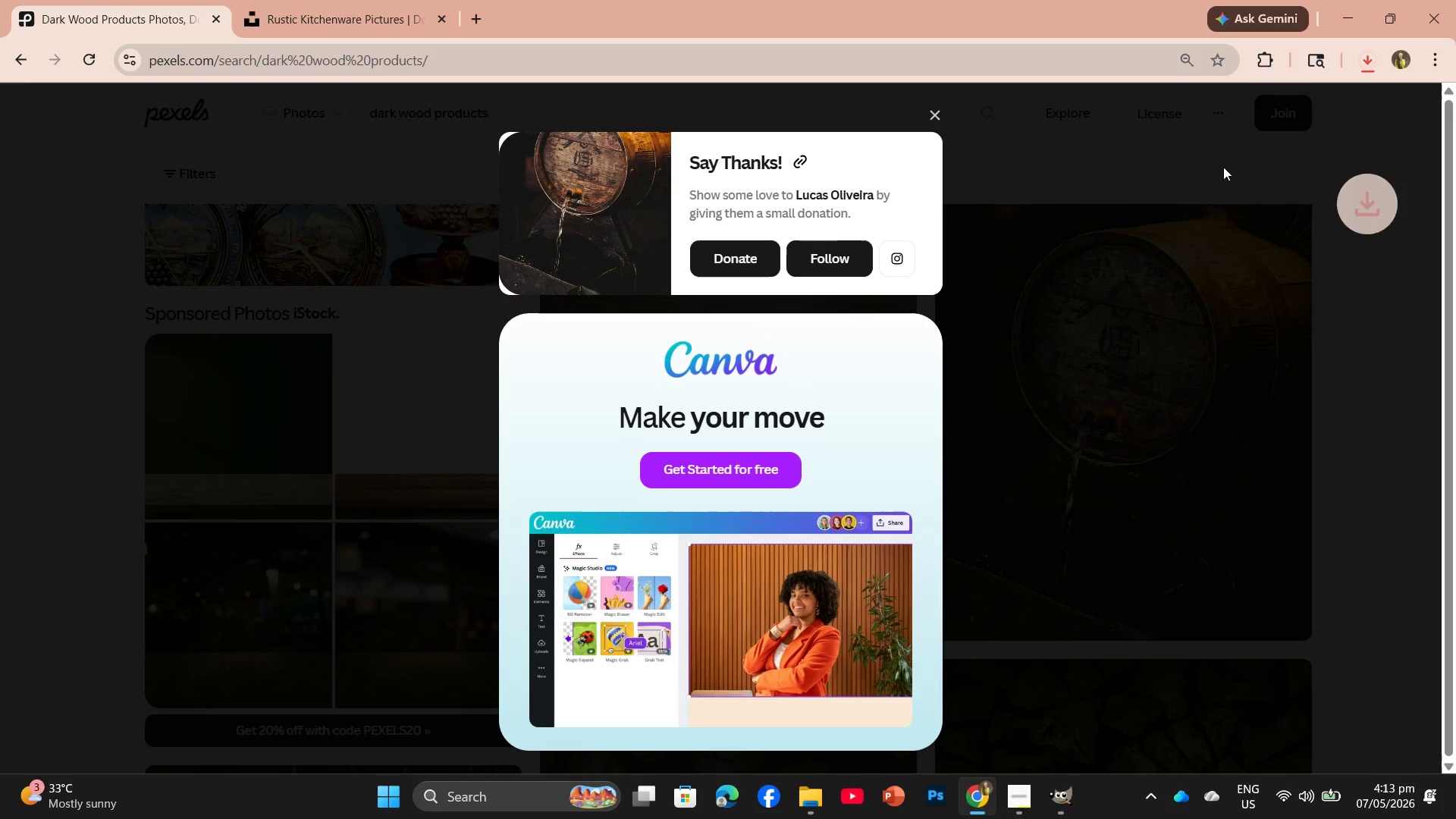 
left_click_drag(start_coordinate=[1216, 97], to_coordinate=[451, 56])
 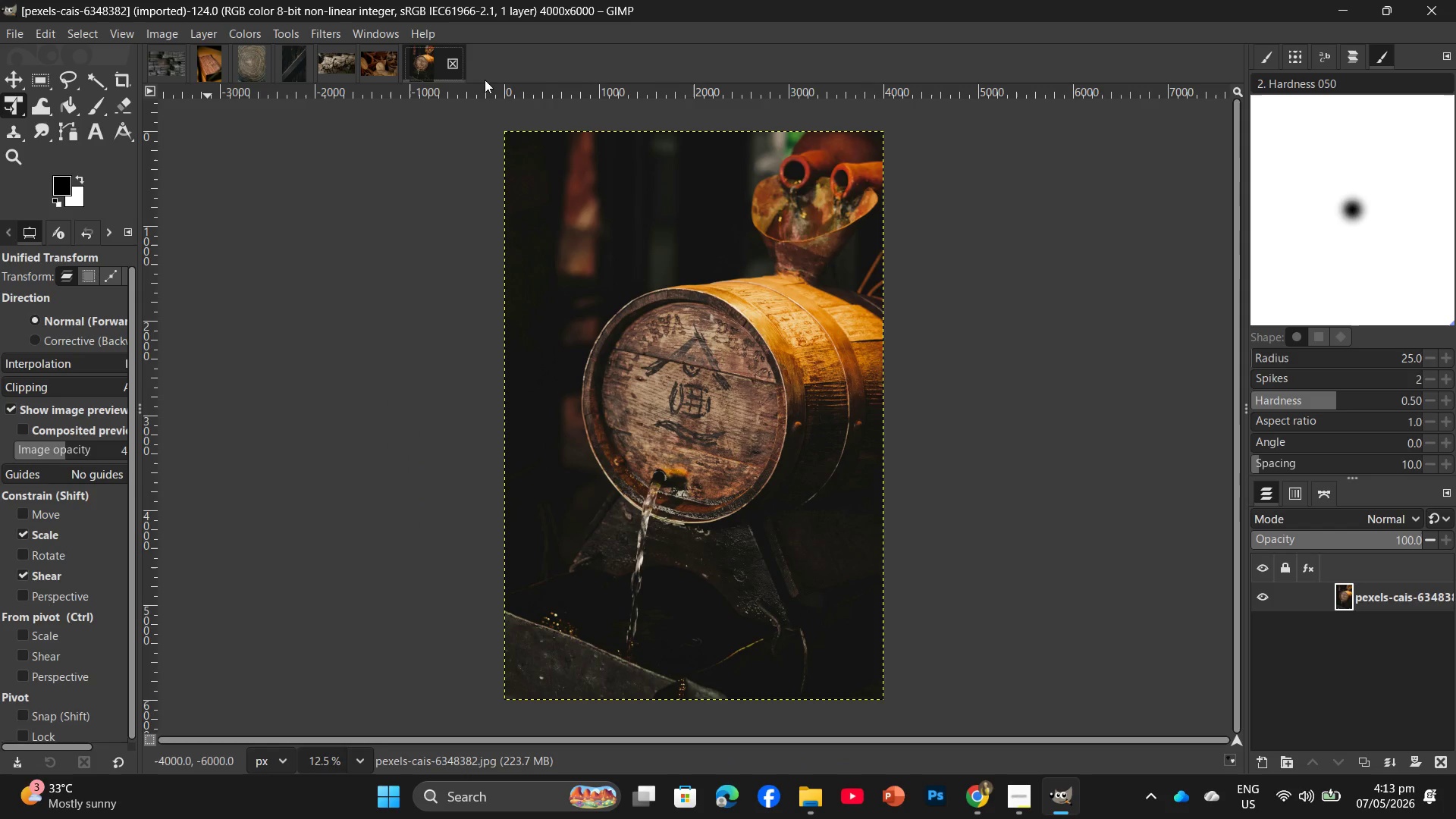 
wait(5.55)
 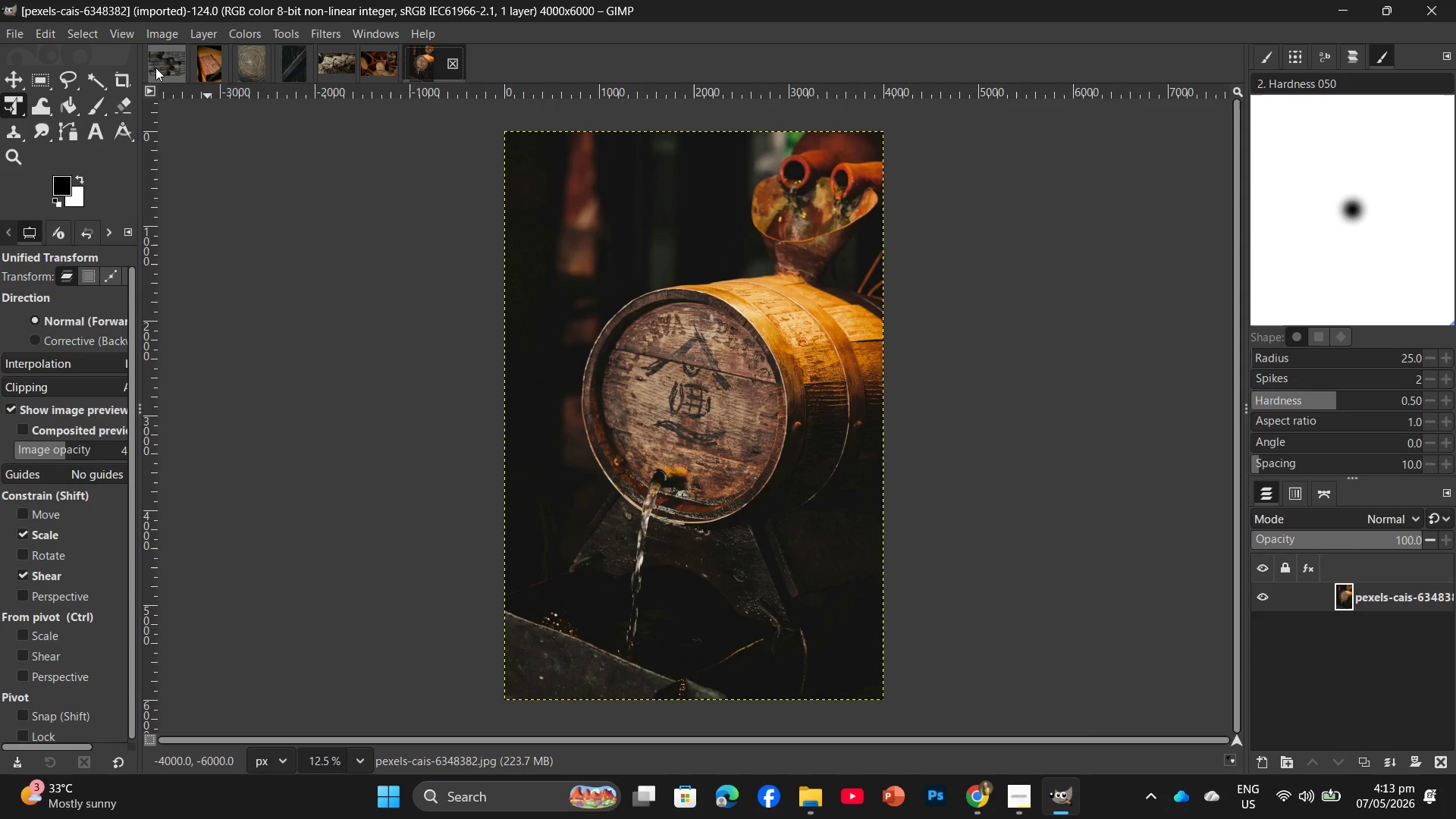 
left_click([983, 805])
 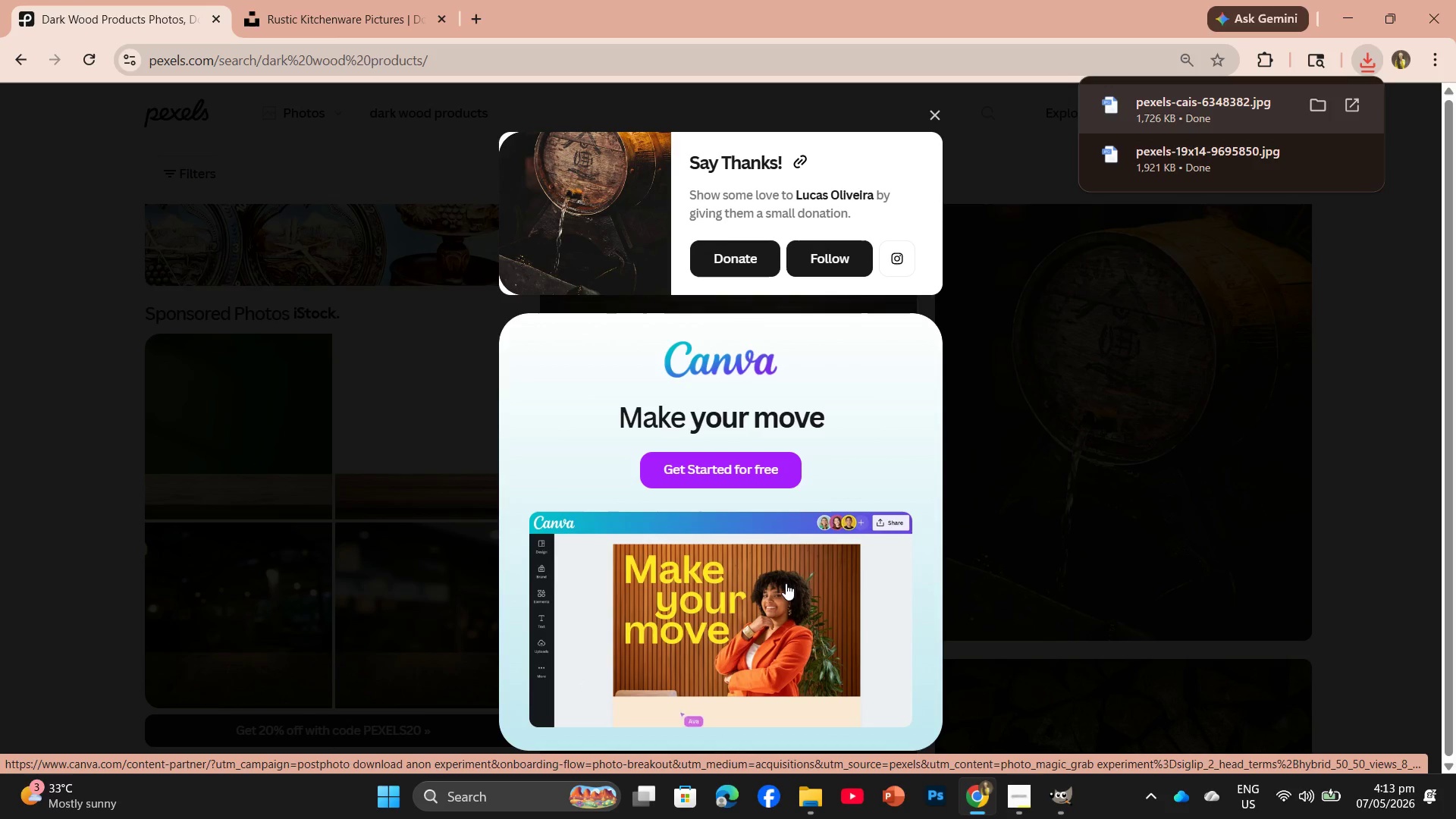 
wait(7.03)
 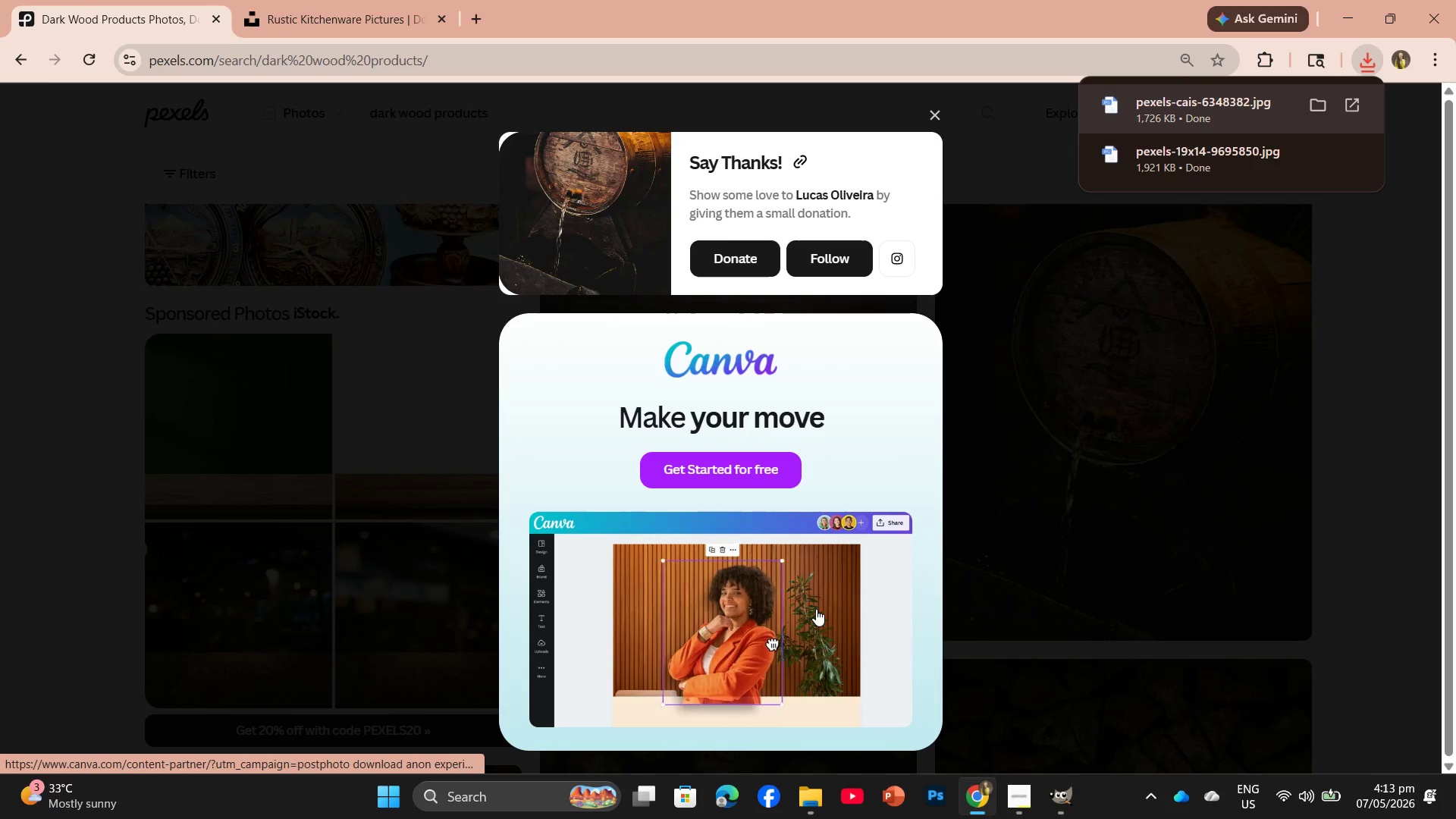 
left_click([1016, 598])
 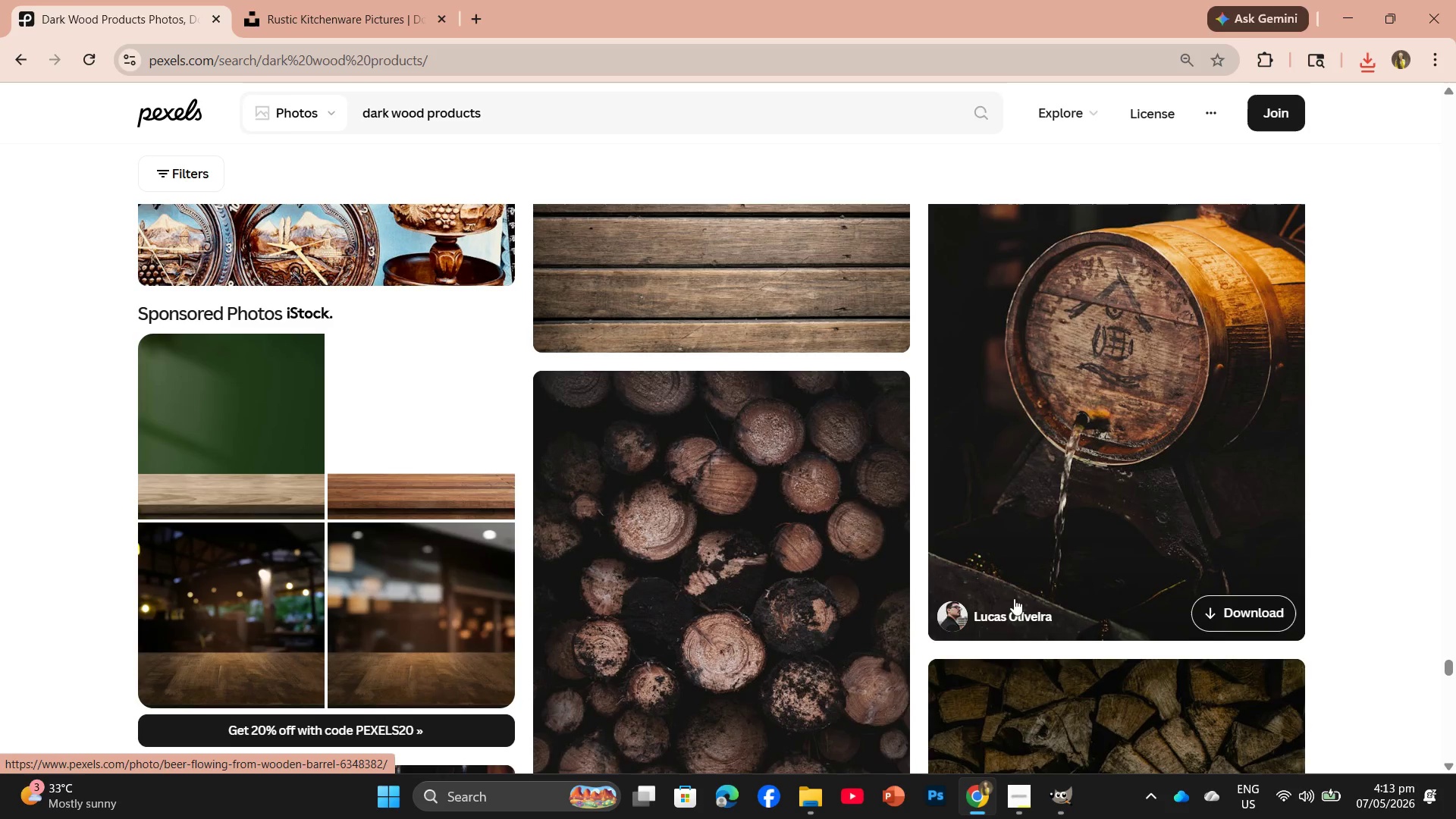 
scroll: coordinate [847, 488], scroll_direction: down, amount: 27.0
 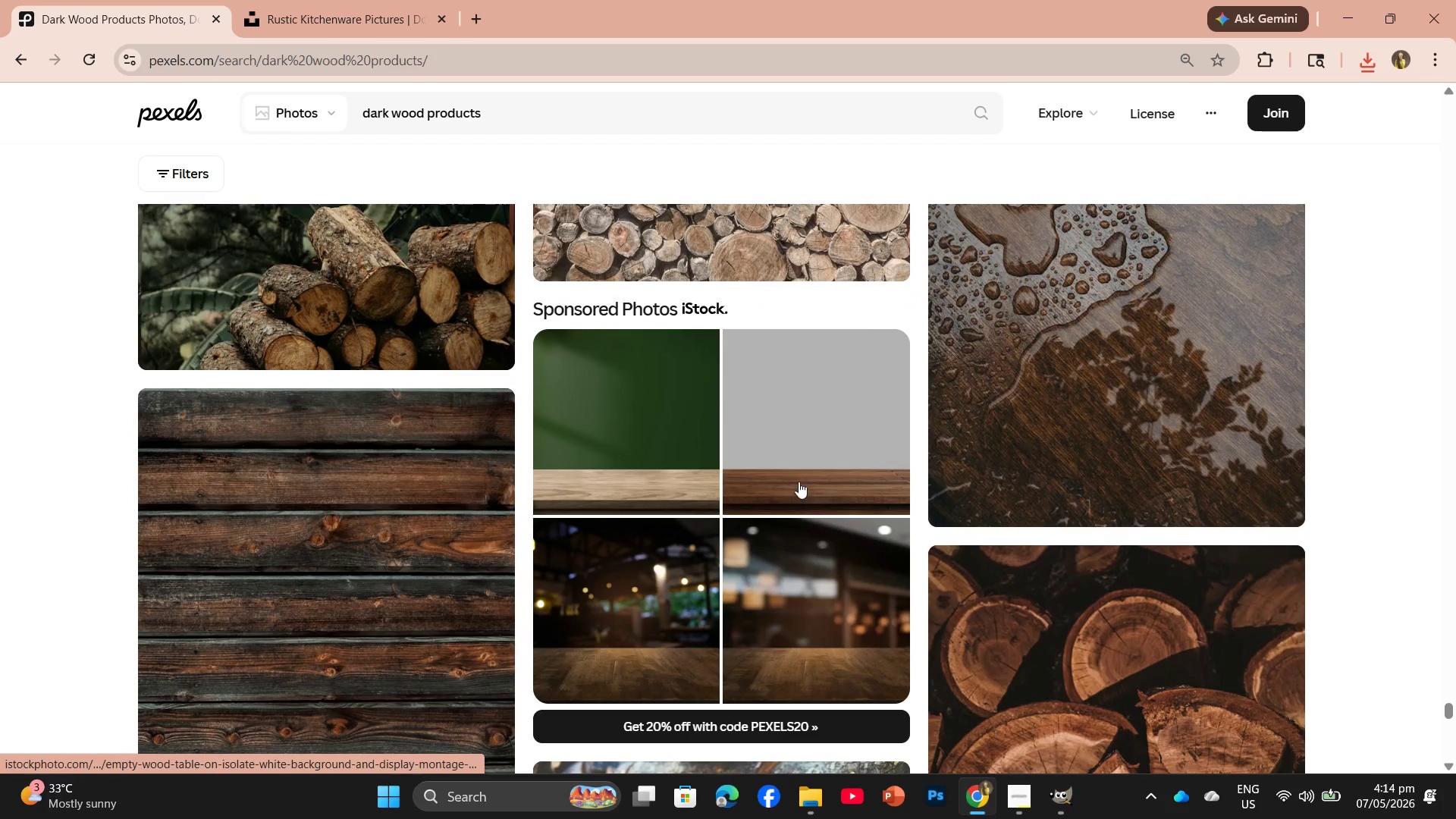 
scroll: coordinate [793, 475], scroll_direction: up, amount: 1.0
 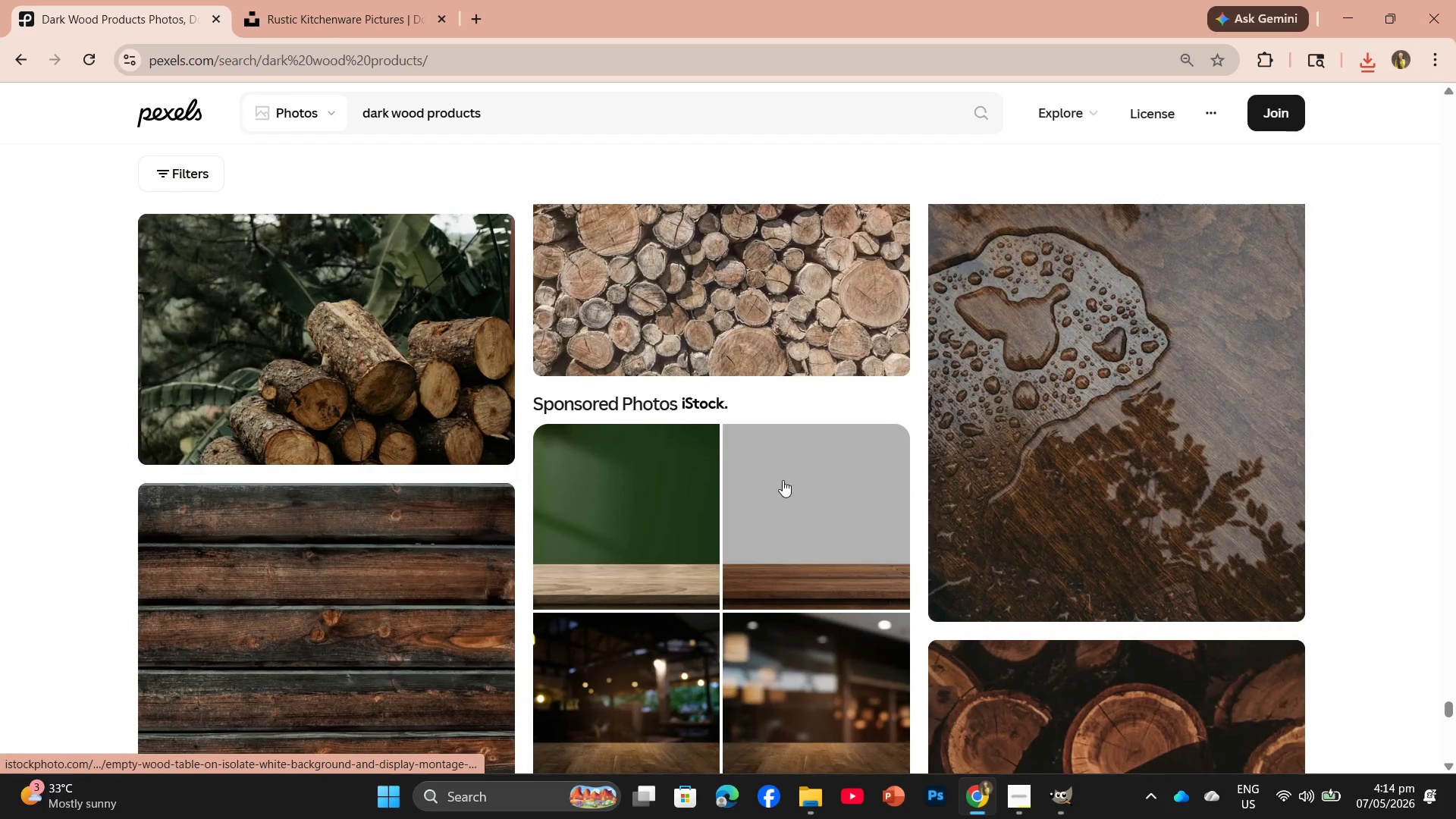 
scroll: coordinate [946, 332], scroll_direction: down, amount: 21.0
 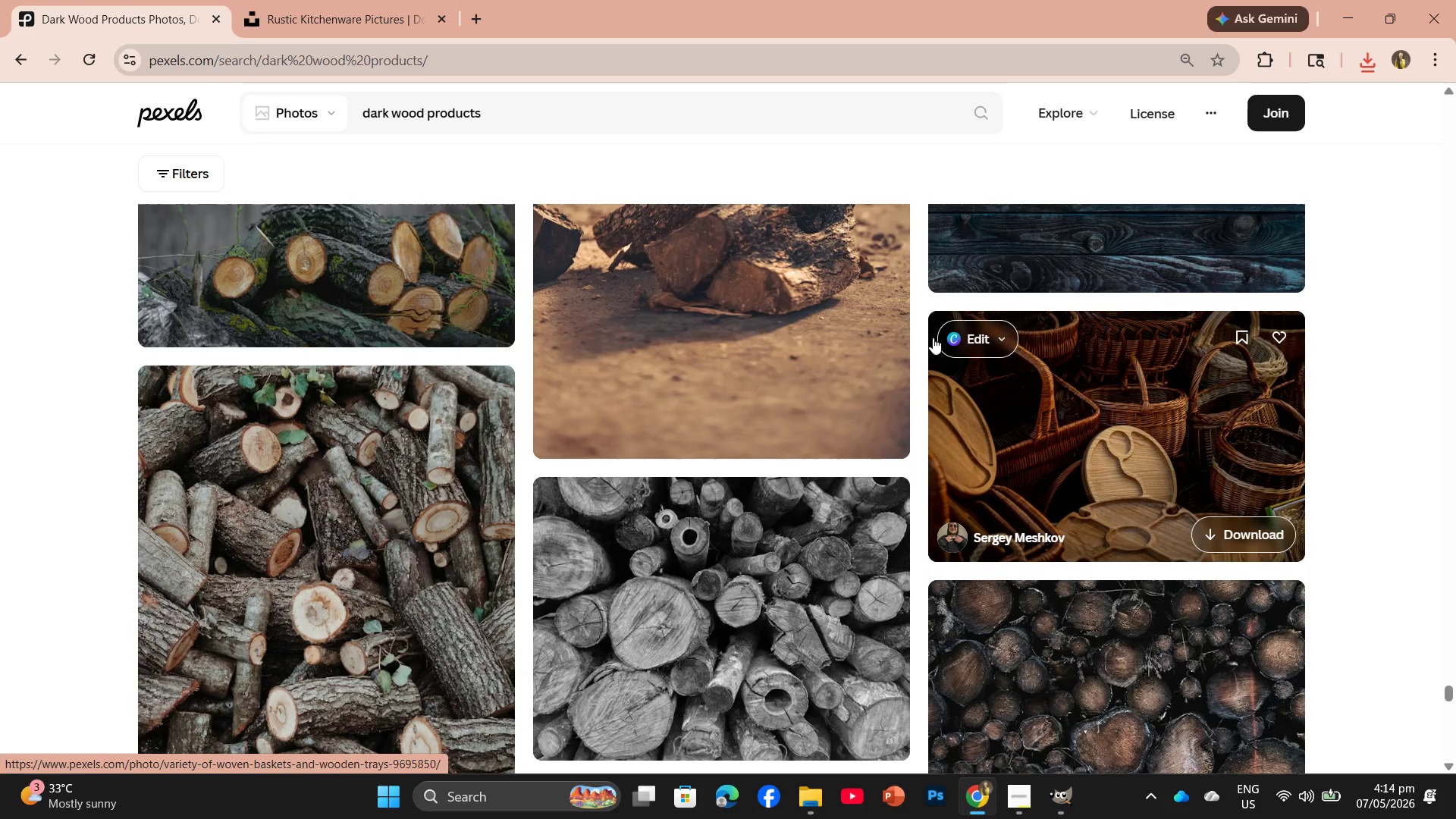 
mouse_move([961, 351])
 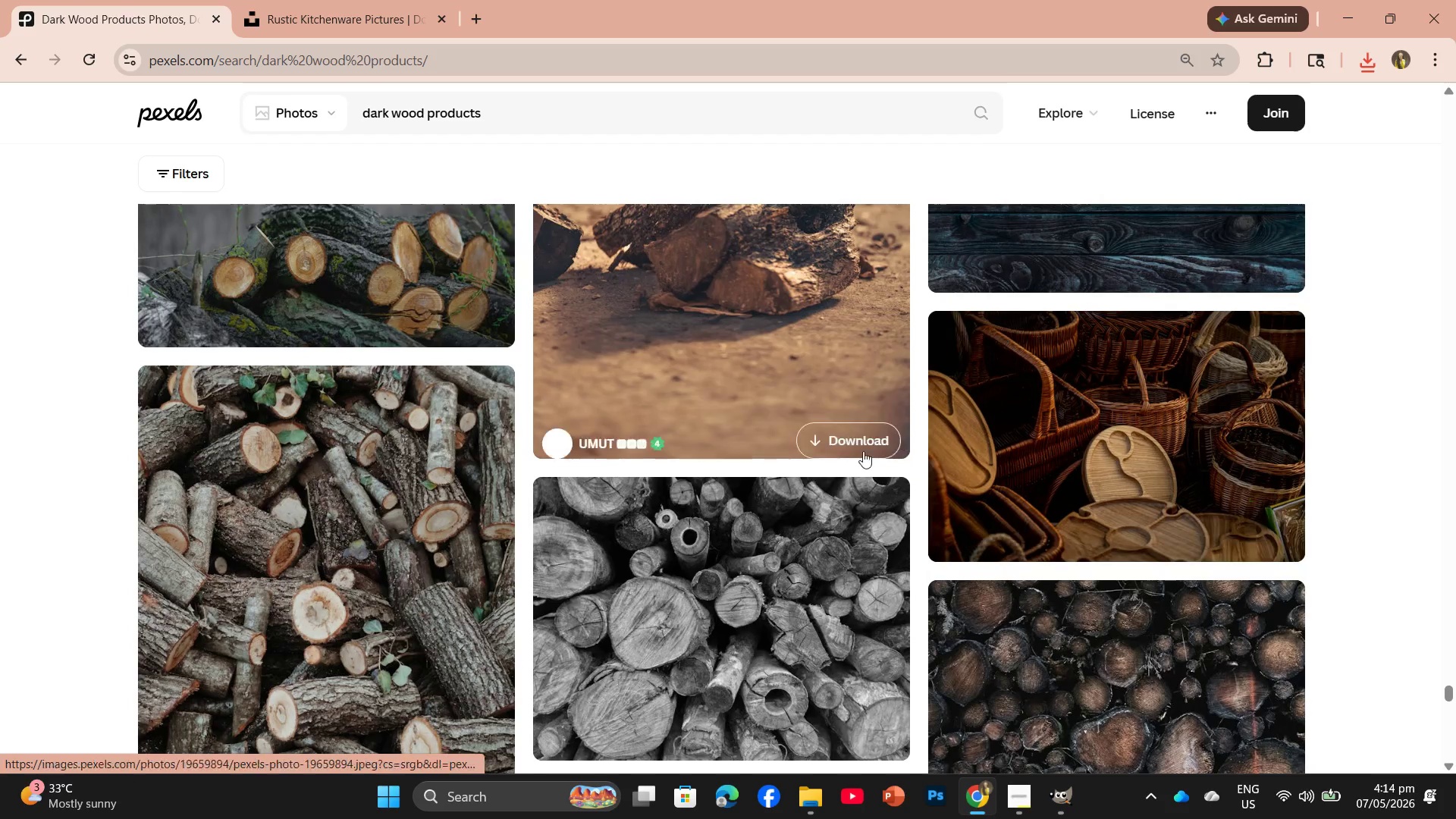 
scroll: coordinate [690, 541], scroll_direction: down, amount: 25.0
 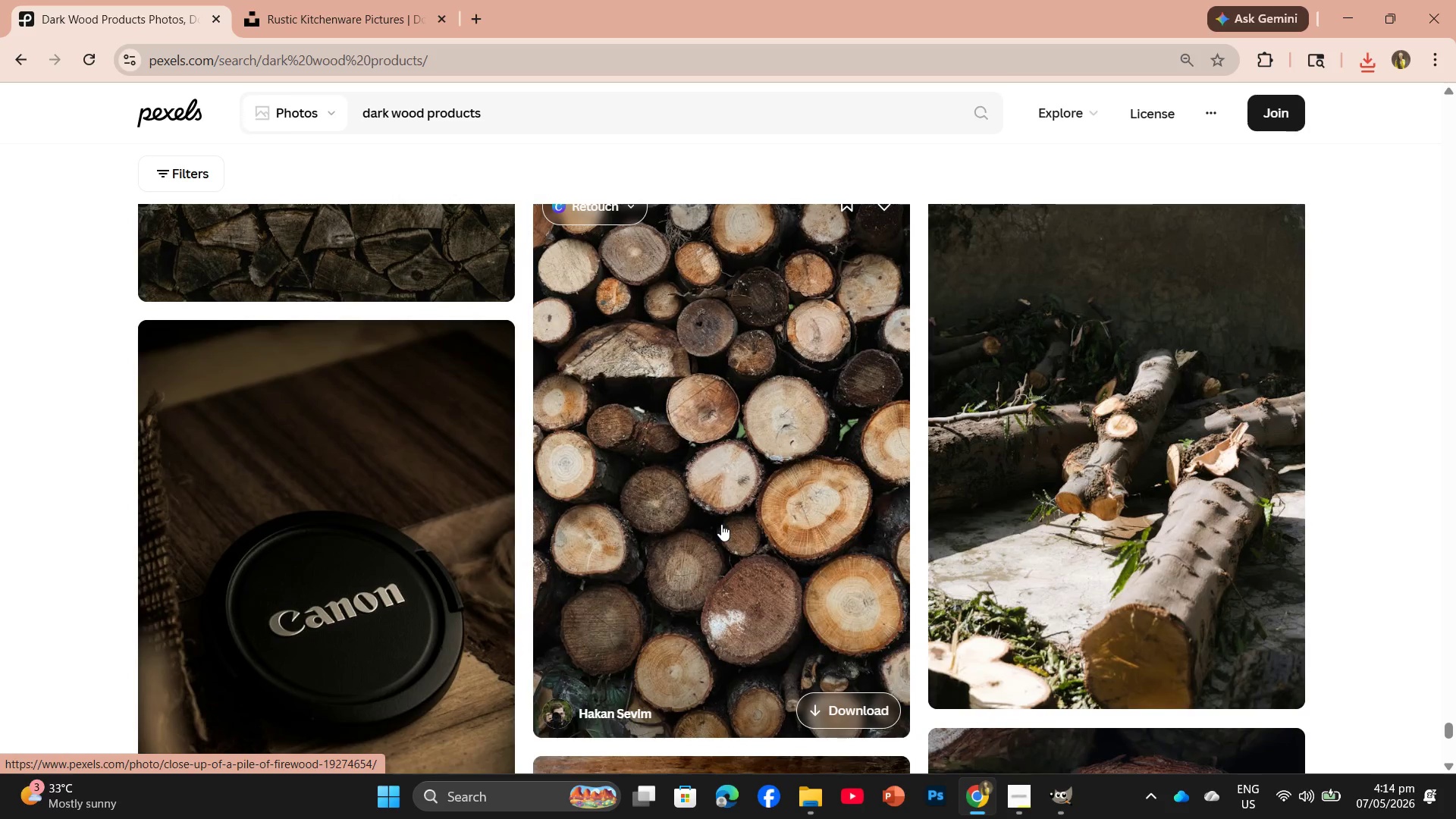 
scroll: coordinate [772, 446], scroll_direction: down, amount: 19.0
 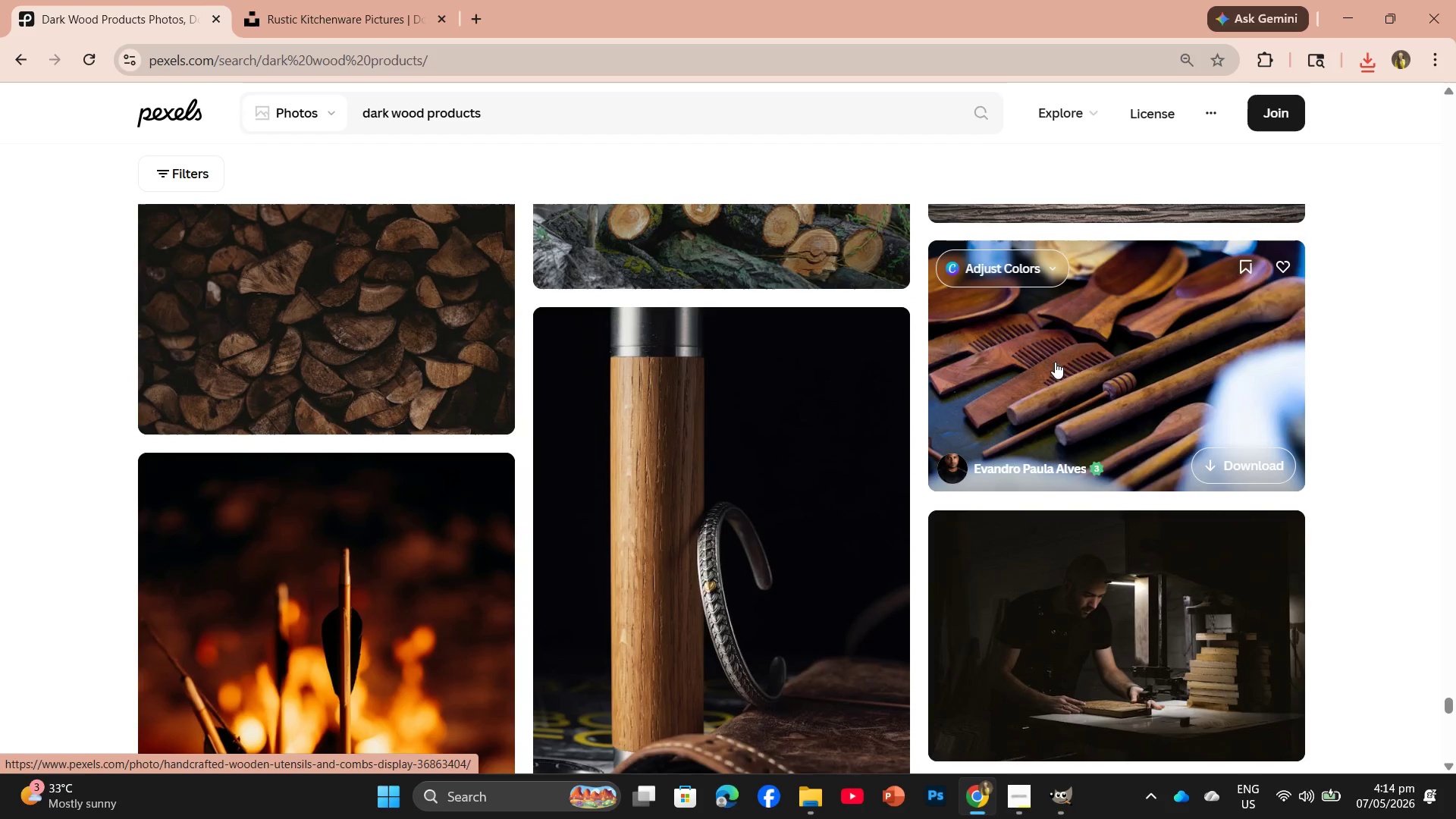 
left_click([1263, 450])
 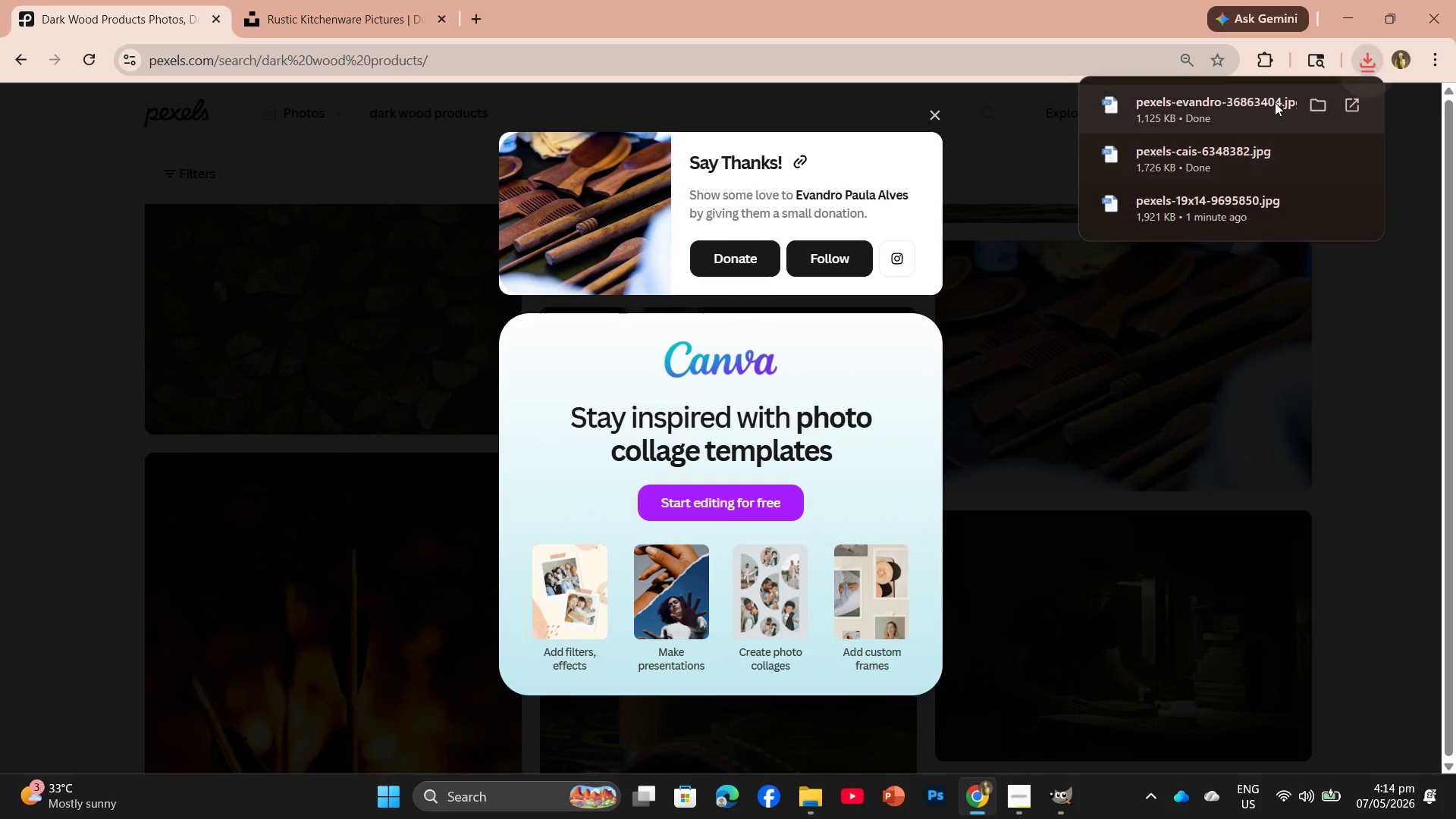 
left_click_drag(start_coordinate=[1196, 90], to_coordinate=[477, 54])
 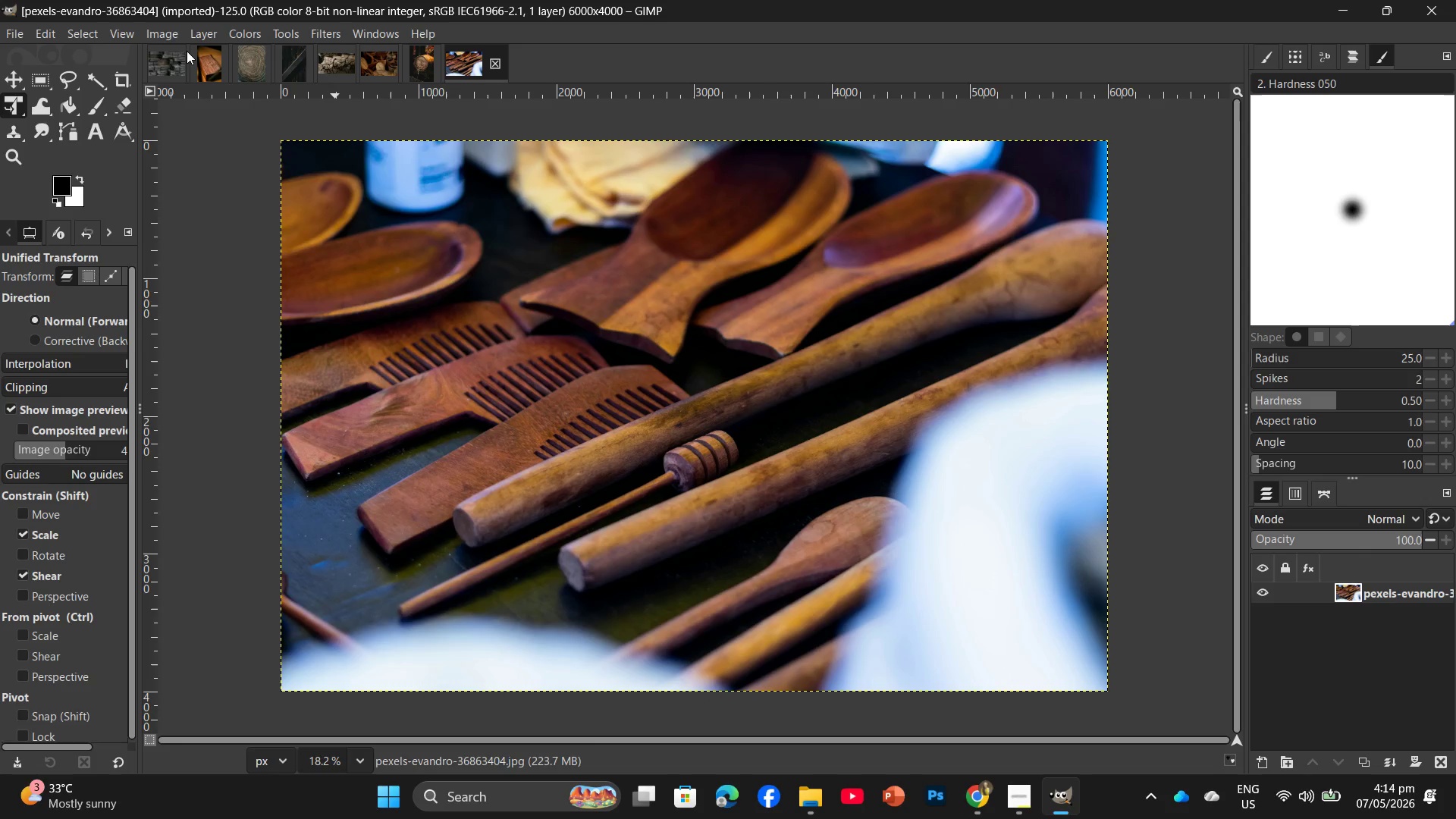 
wait(10.91)
 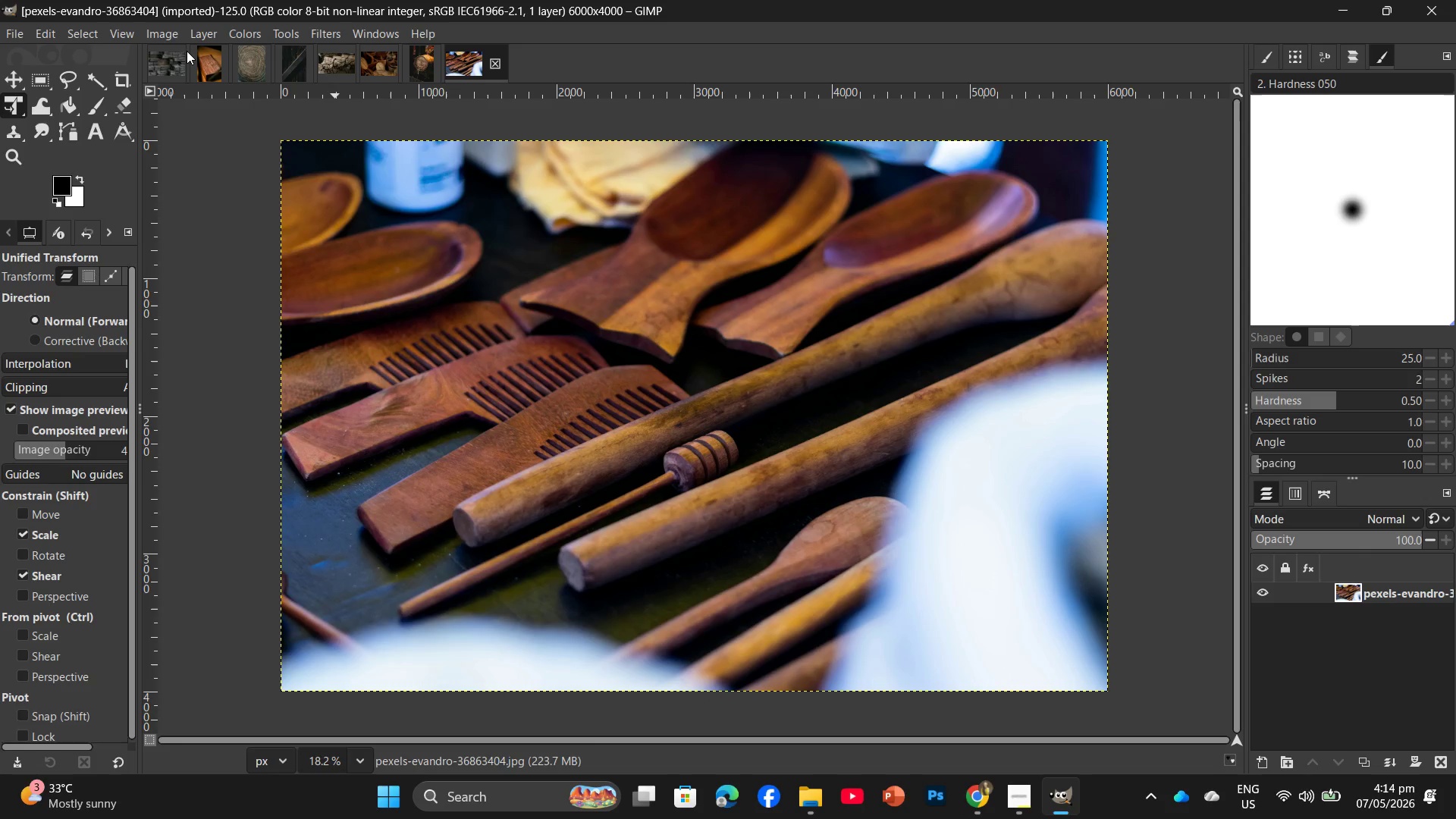 
left_click([990, 686])
 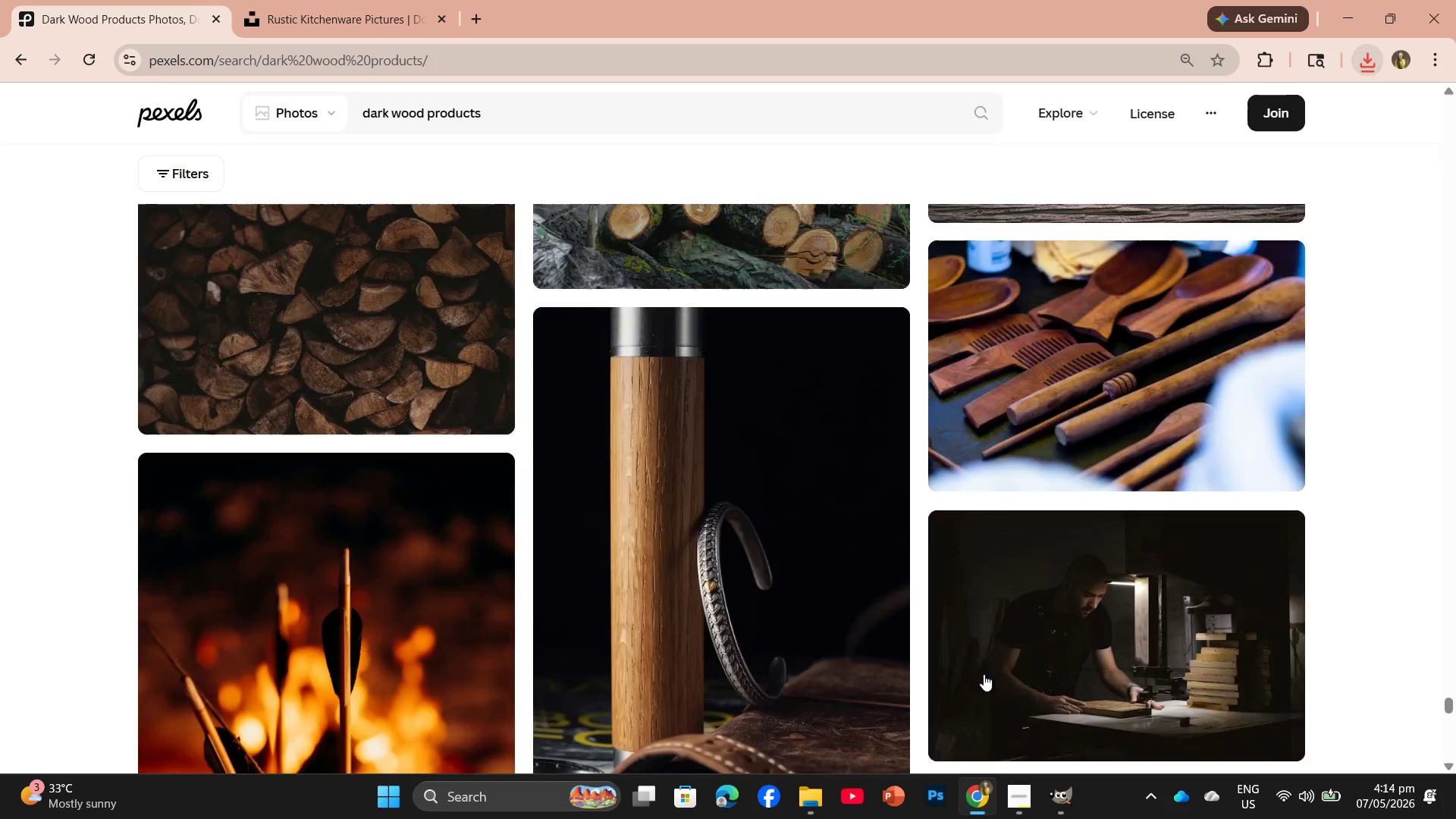 
scroll: coordinate [755, 422], scroll_direction: down, amount: 21.0
 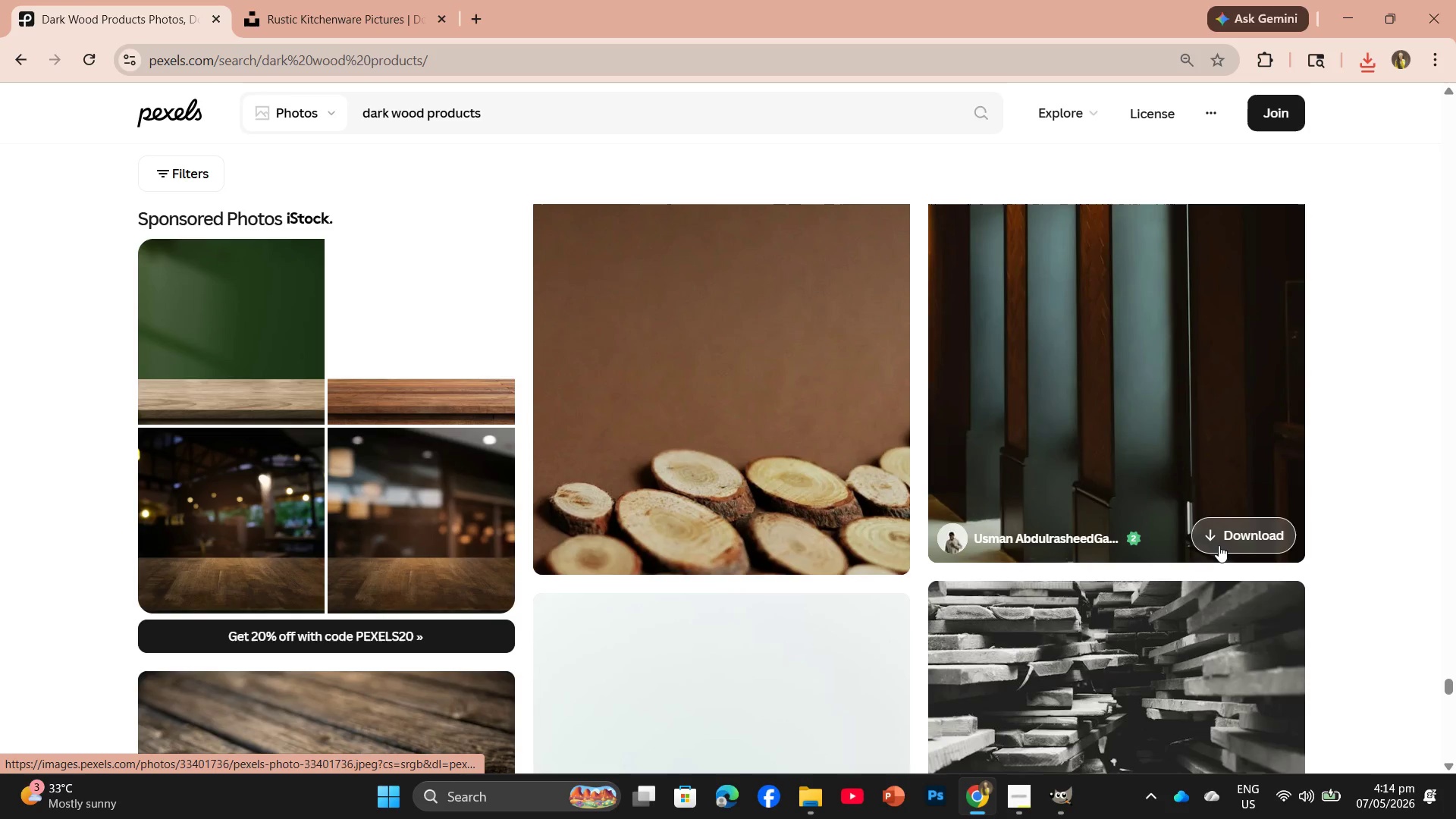 
scroll: coordinate [1248, 686], scroll_direction: down, amount: 12.0
 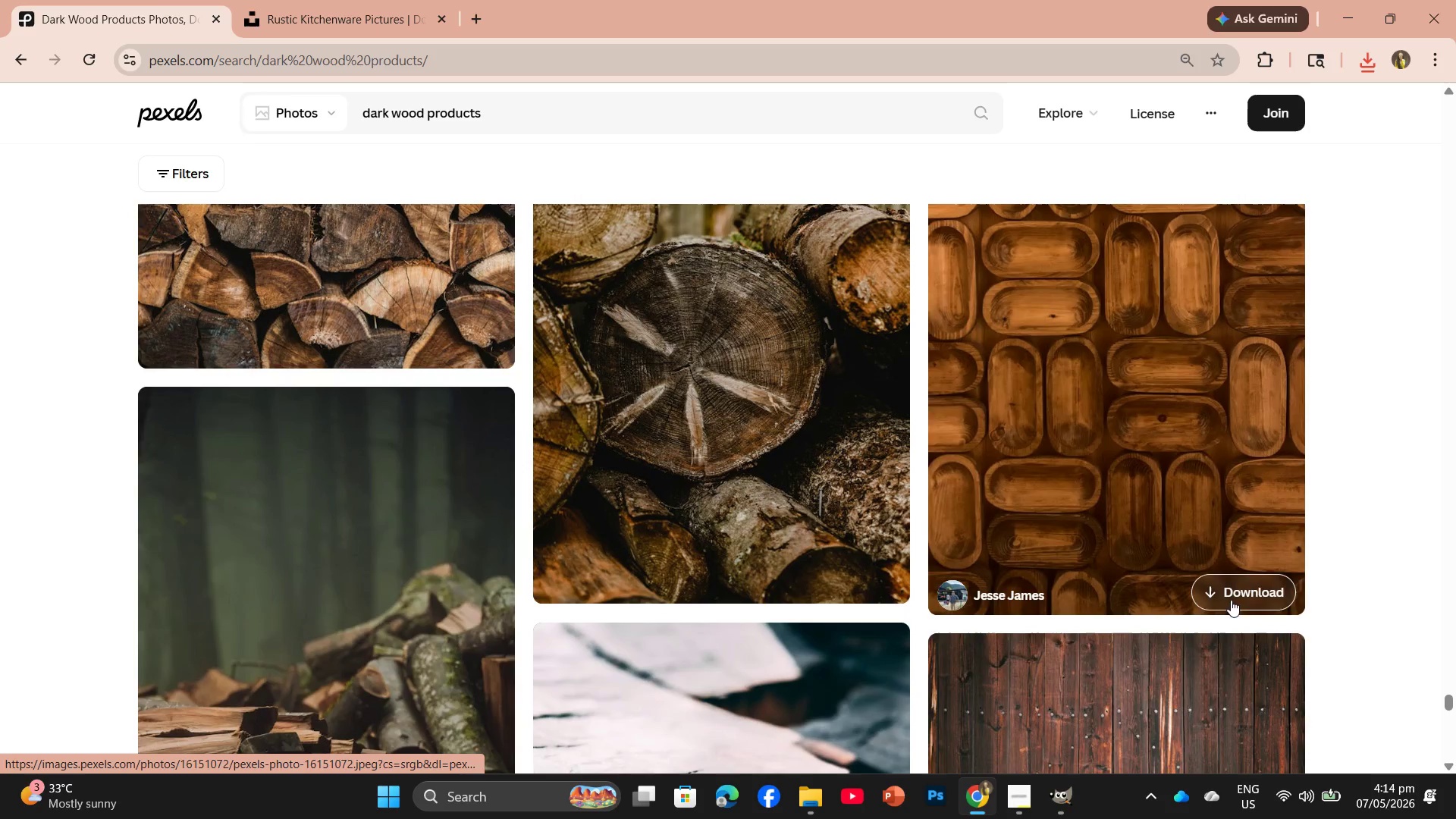 
left_click([1229, 598])
 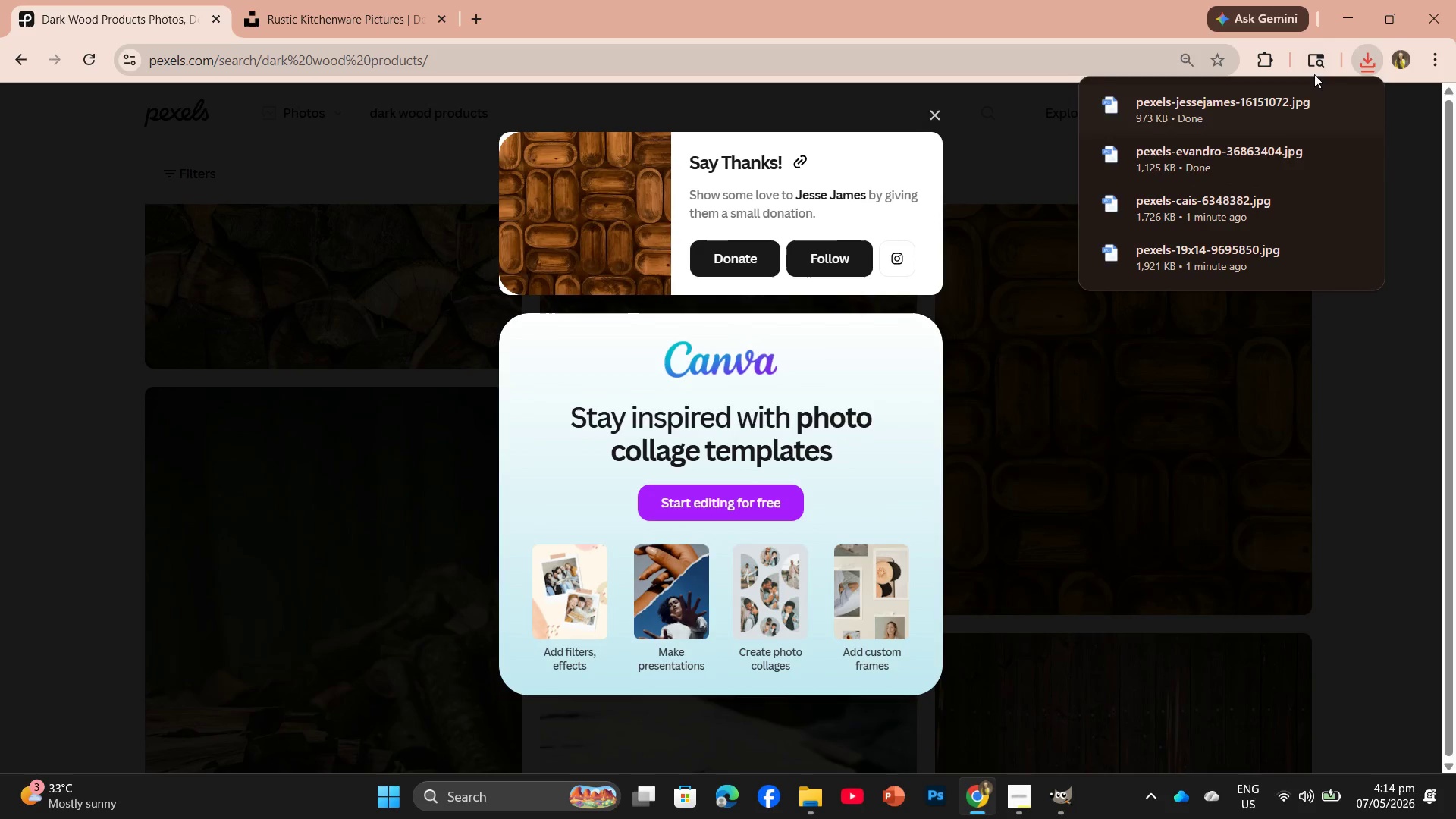 
left_click_drag(start_coordinate=[1232, 107], to_coordinate=[545, 71])
 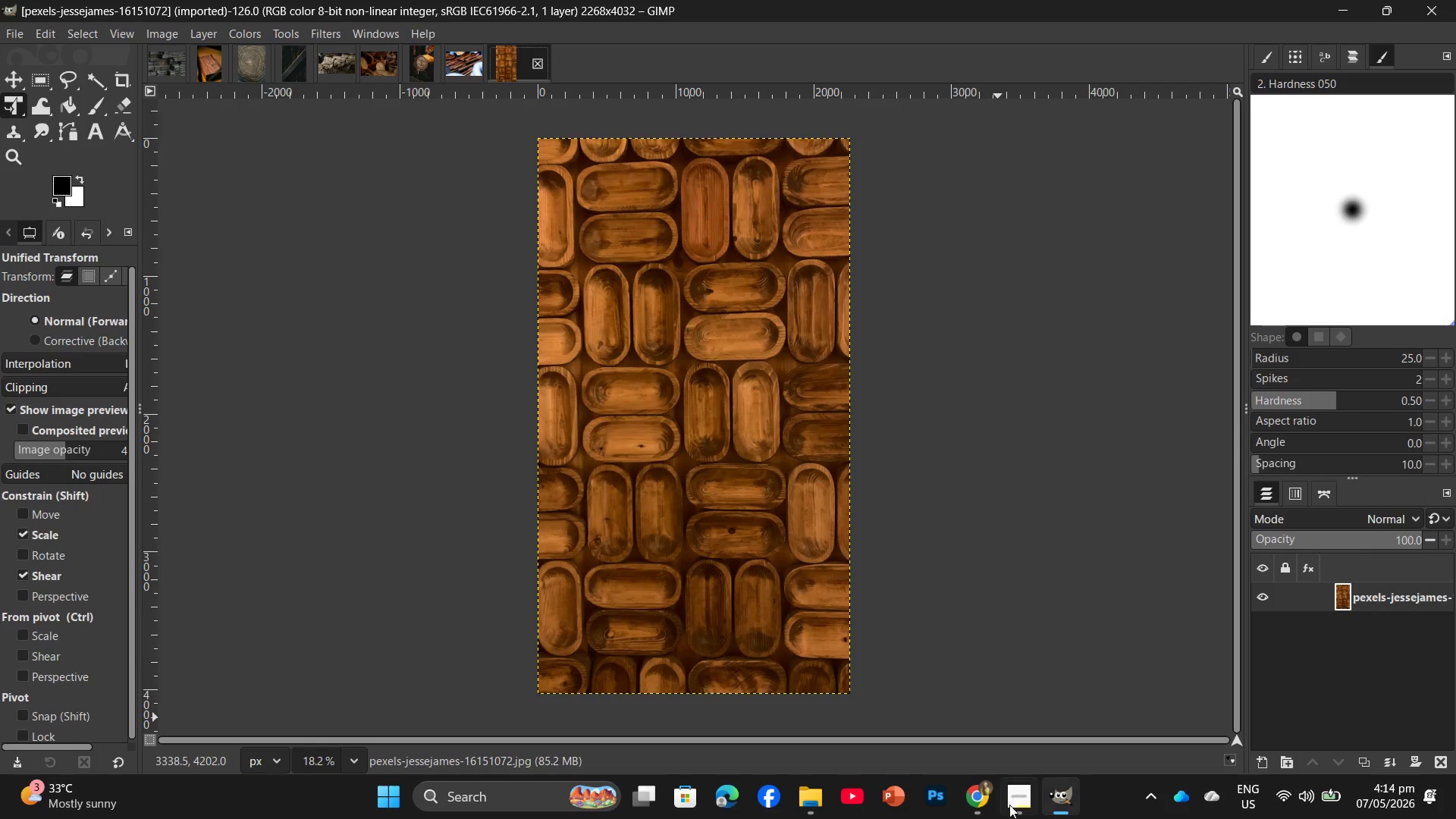 
left_click([987, 796])
 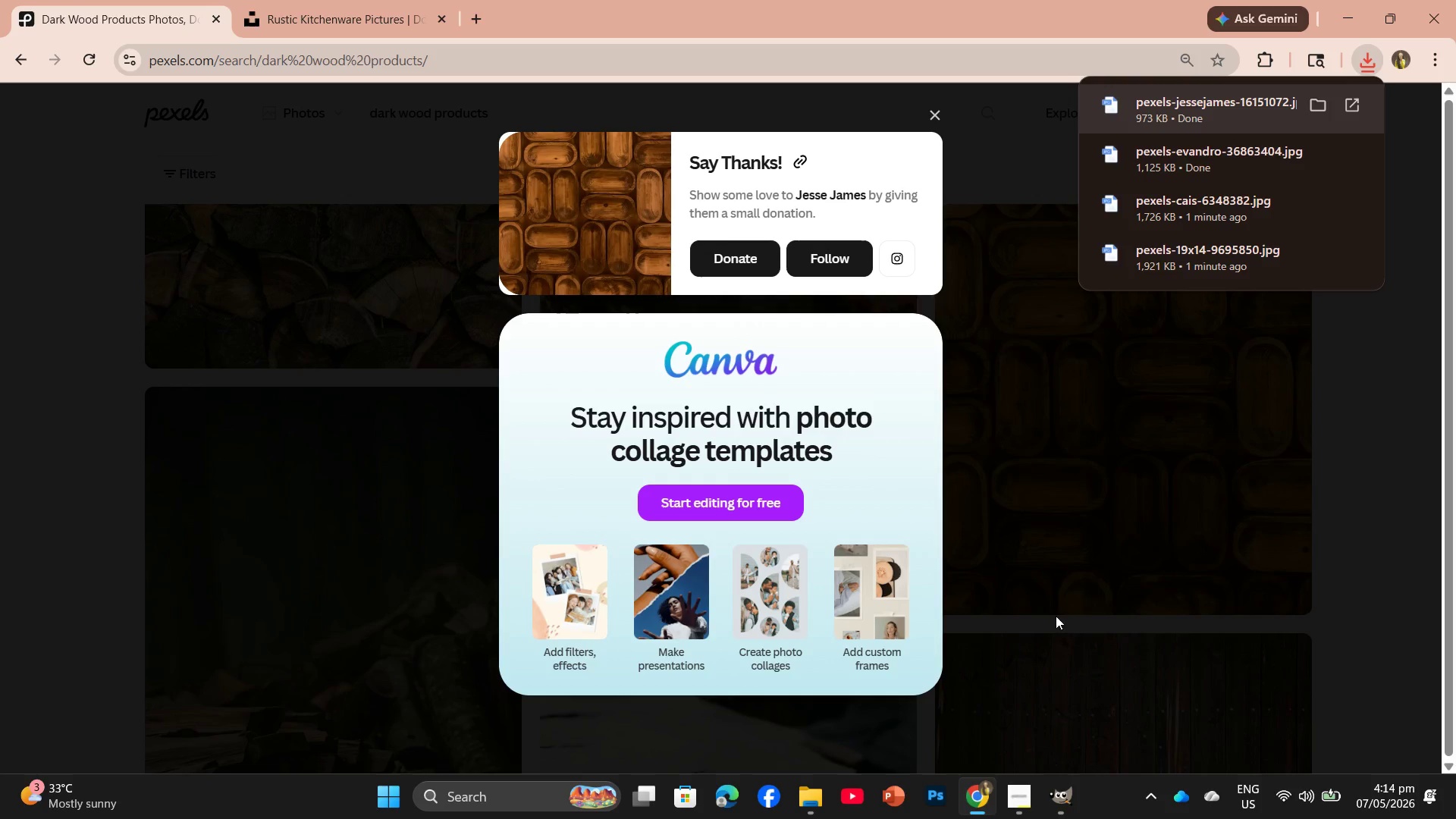 
left_click([1134, 589])
 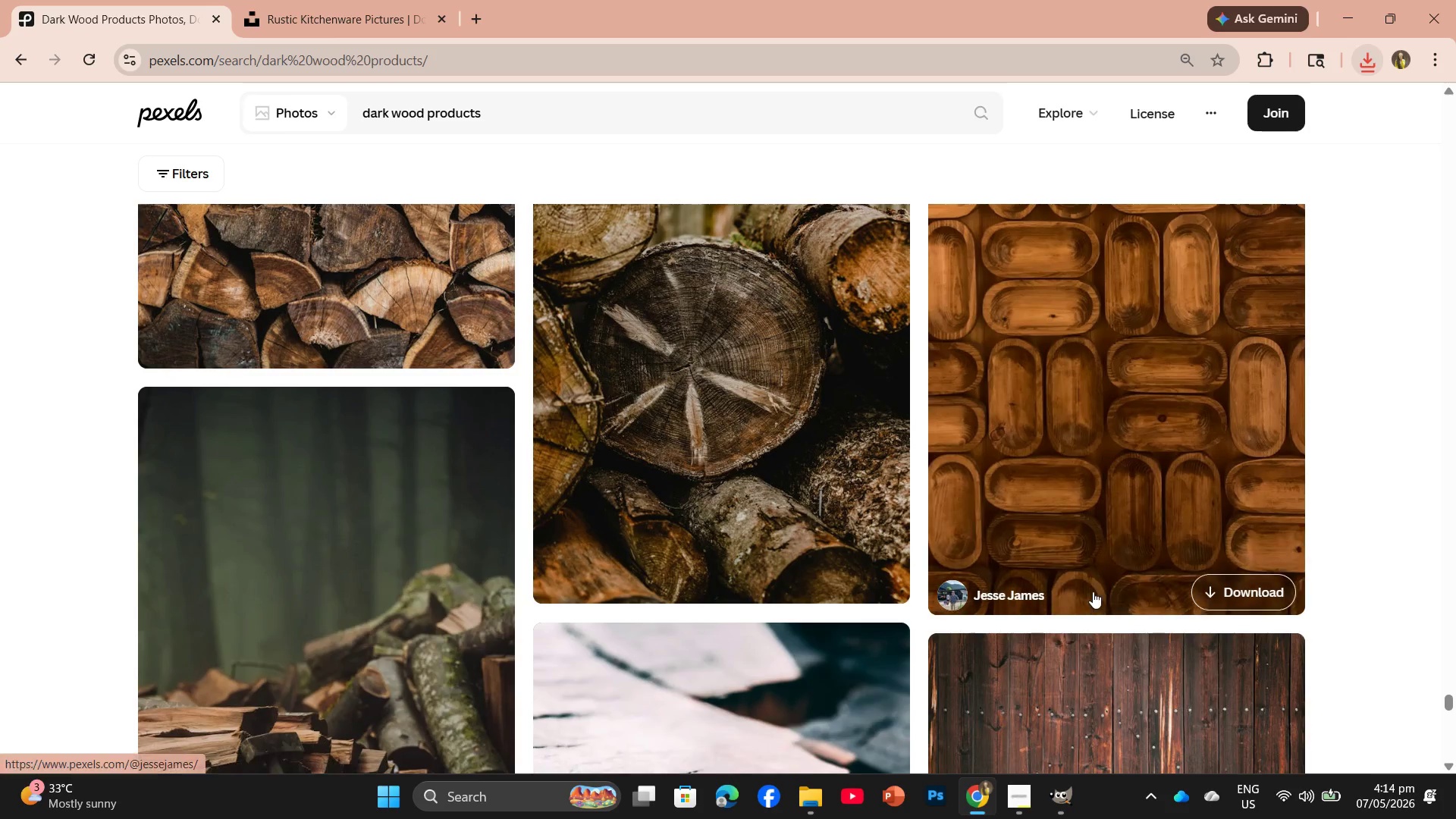 
scroll: coordinate [1004, 531], scroll_direction: down, amount: 14.0
 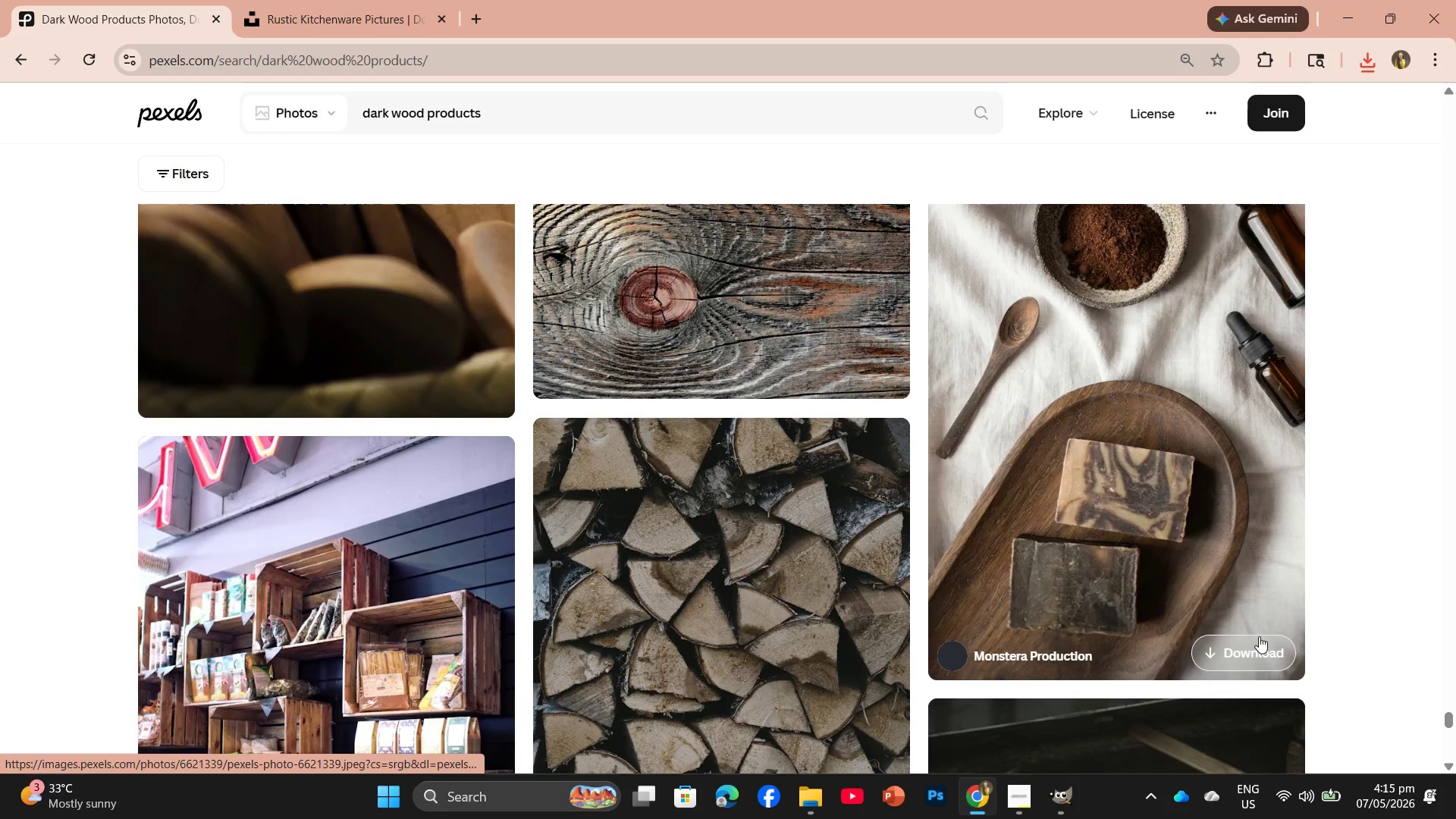 
left_click([1259, 636])
 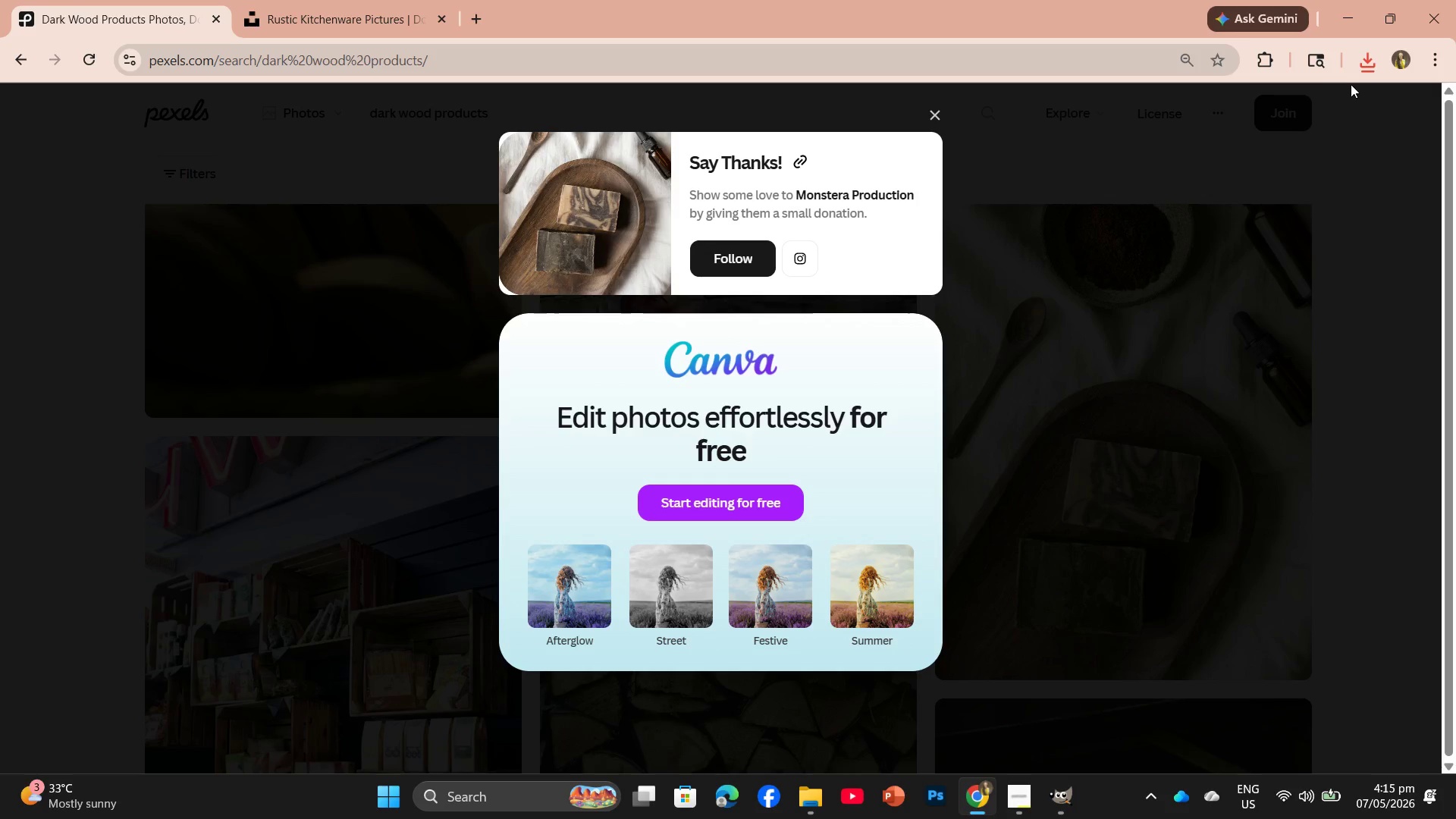 
wait(6.33)
 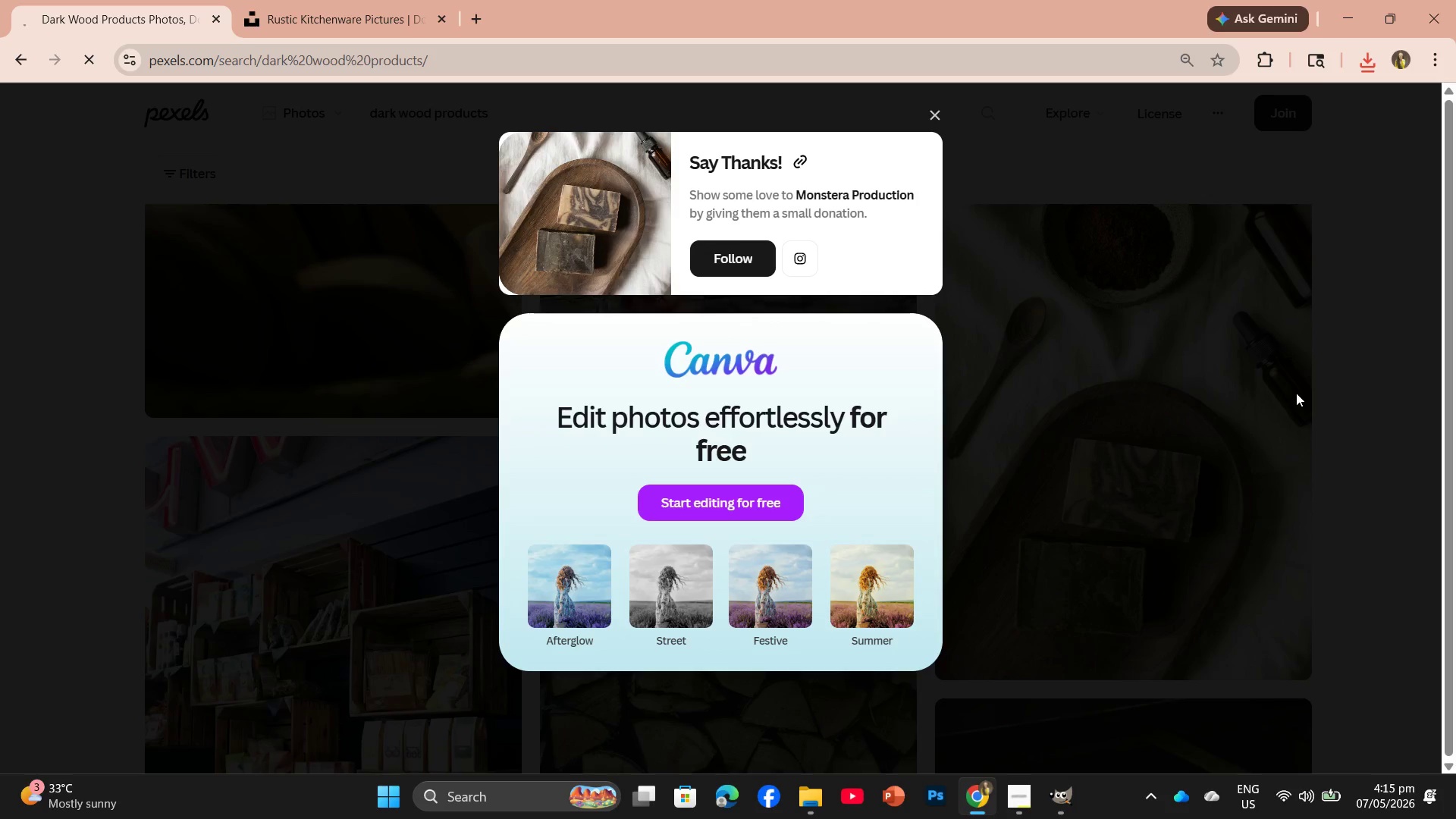 
left_click([1362, 69])
 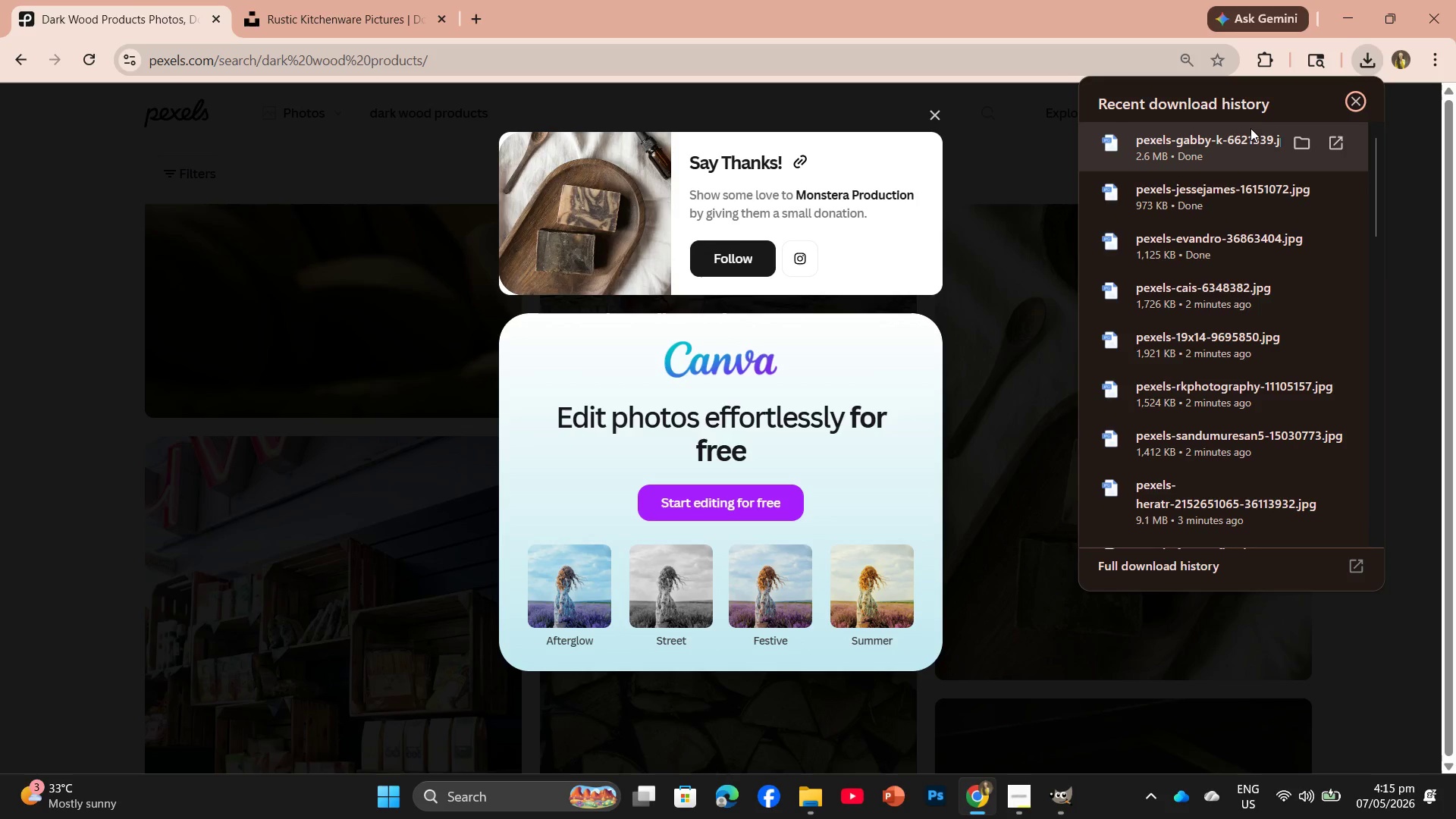 
left_click_drag(start_coordinate=[1248, 132], to_coordinate=[575, 64])
 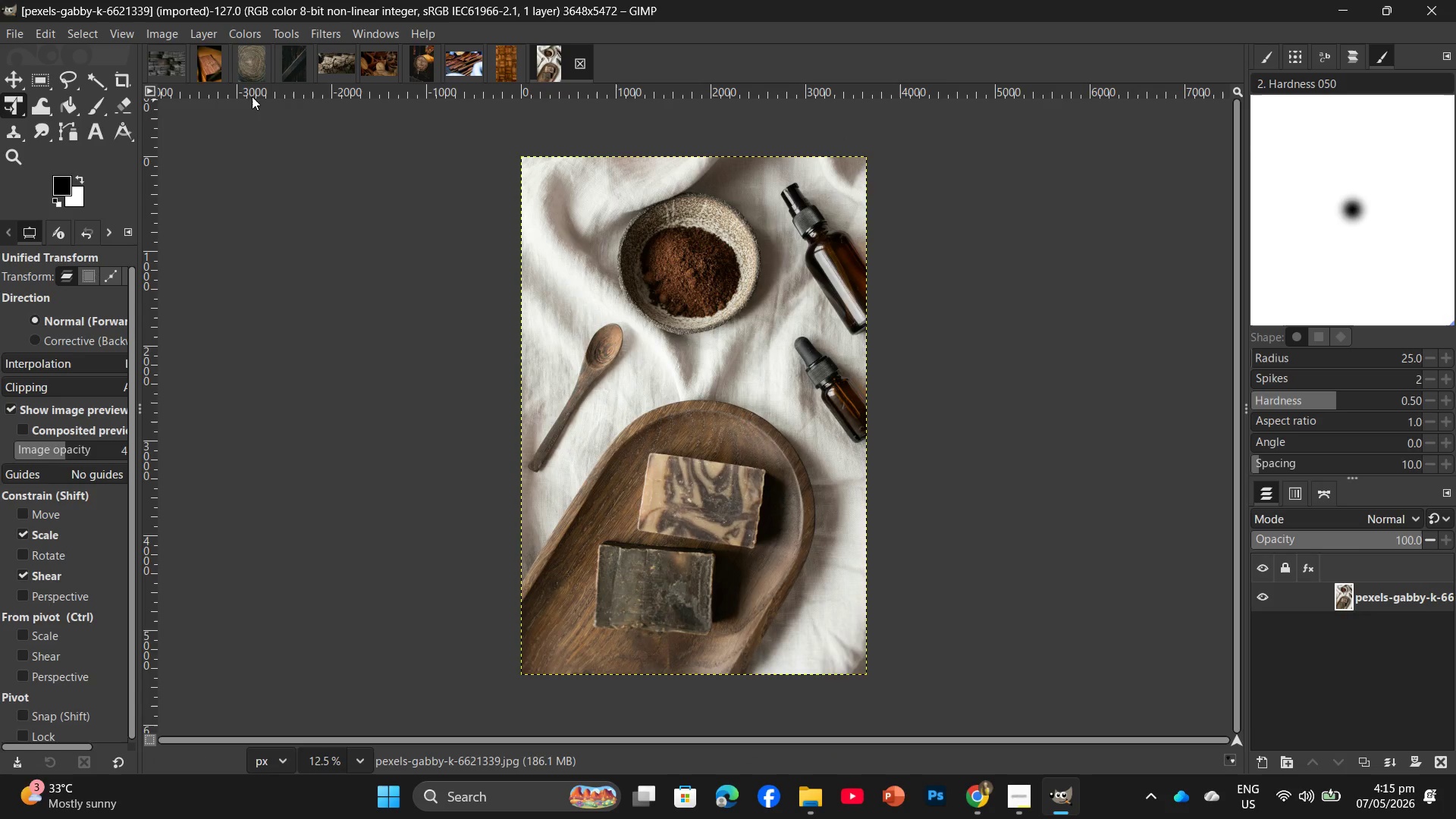 
left_click([171, 78])
 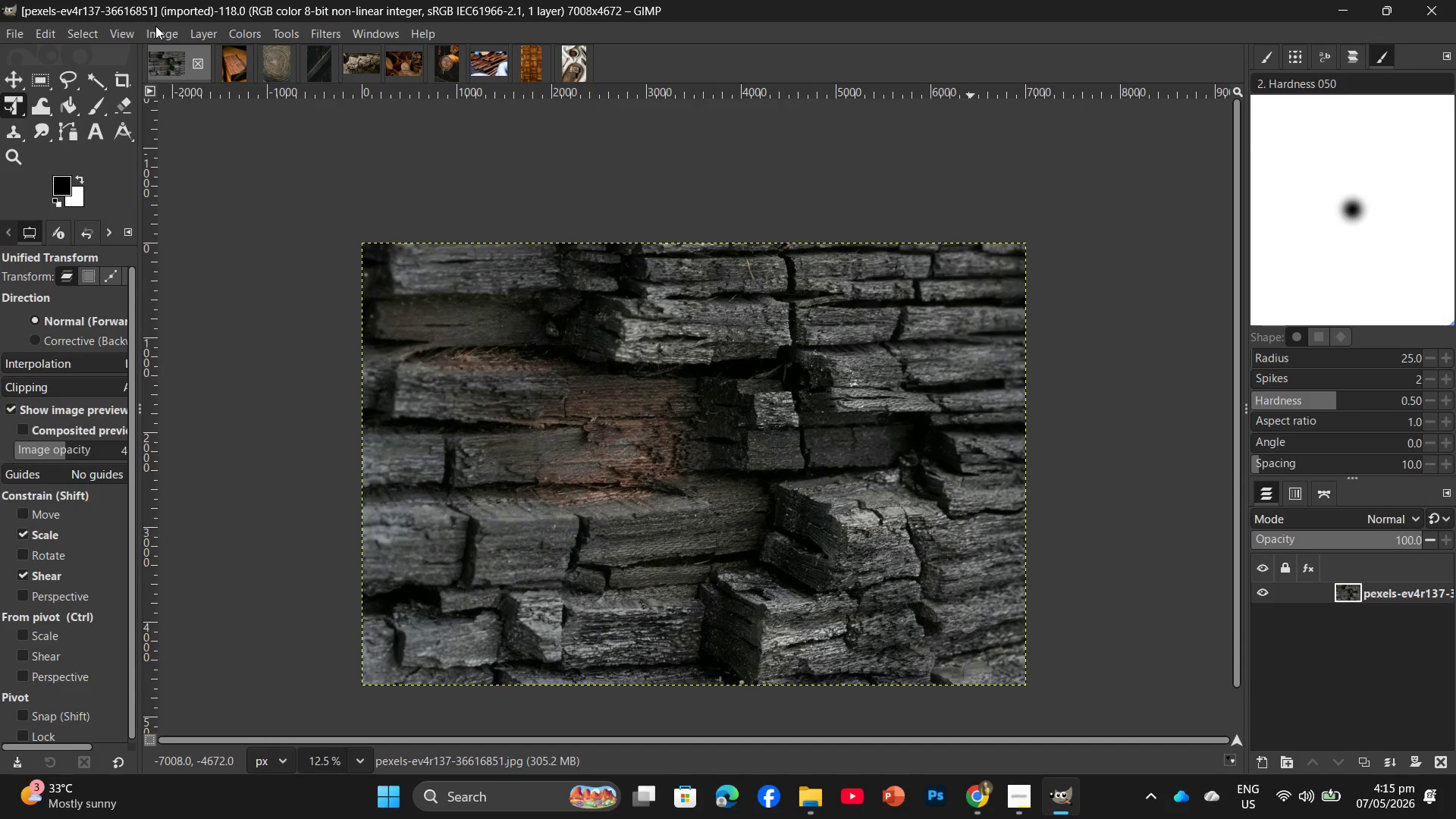 
left_click([159, 30])
 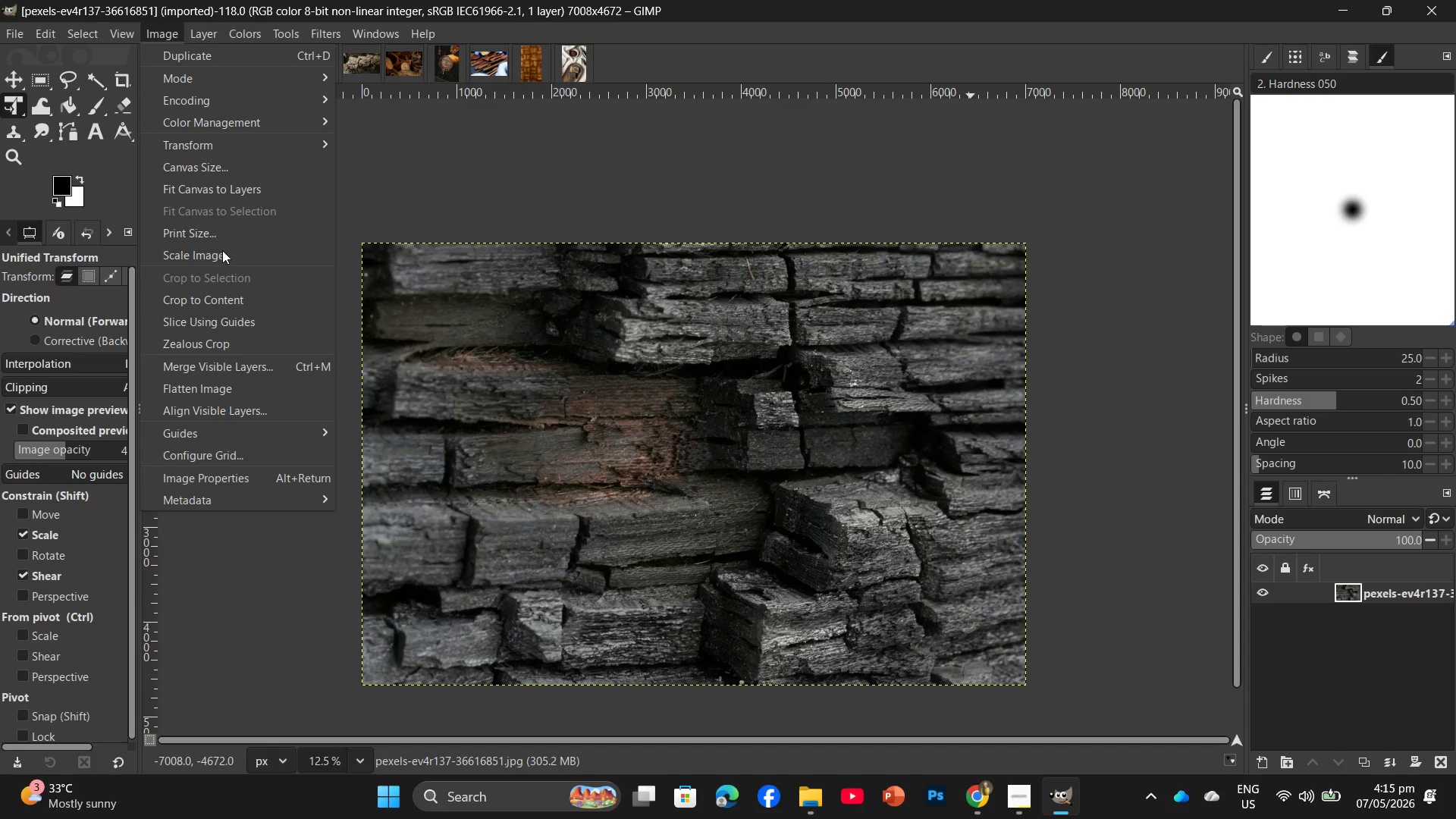 
left_click([222, 250])
 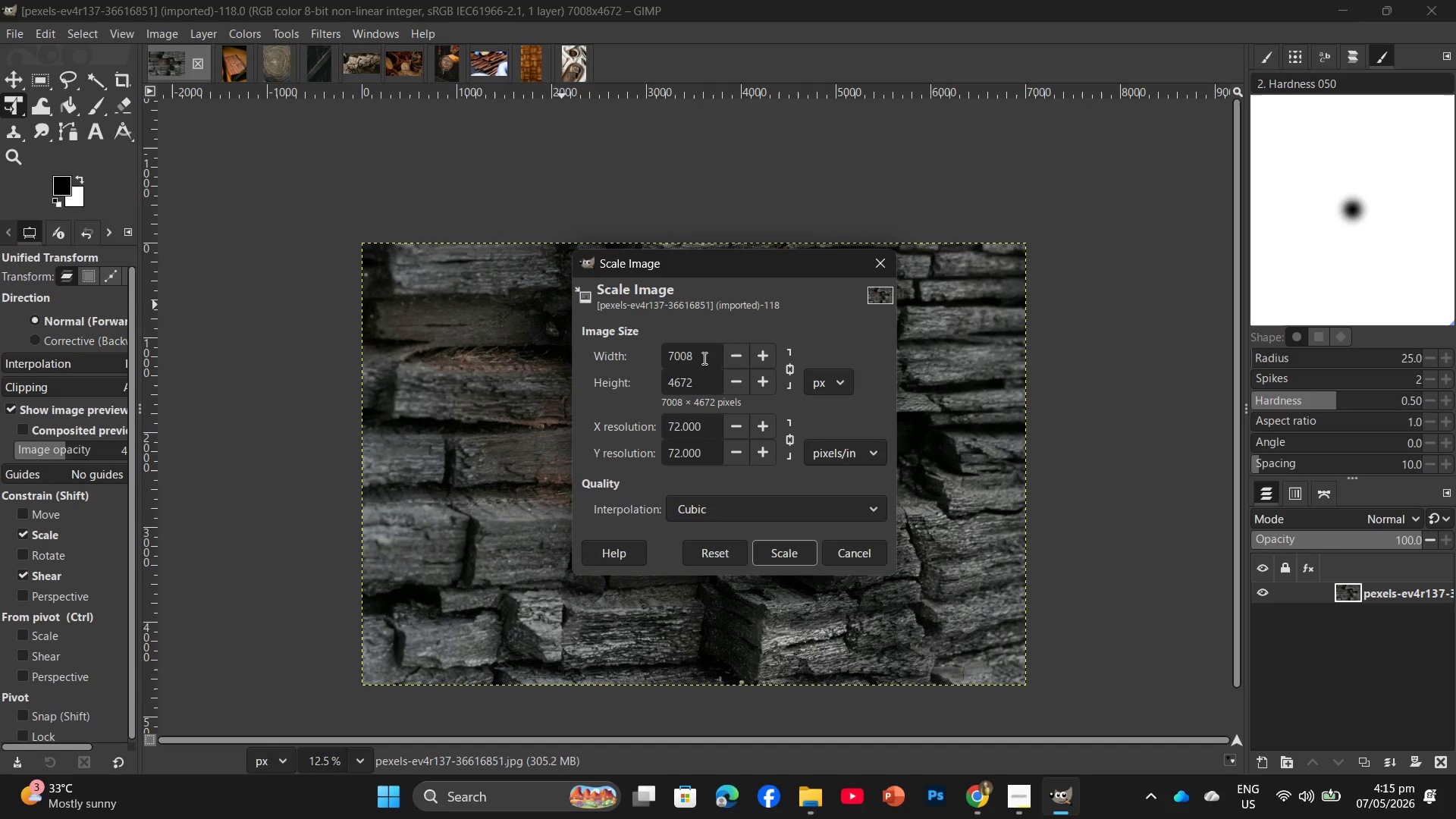 
left_click_drag(start_coordinate=[698, 359], to_coordinate=[645, 350])
 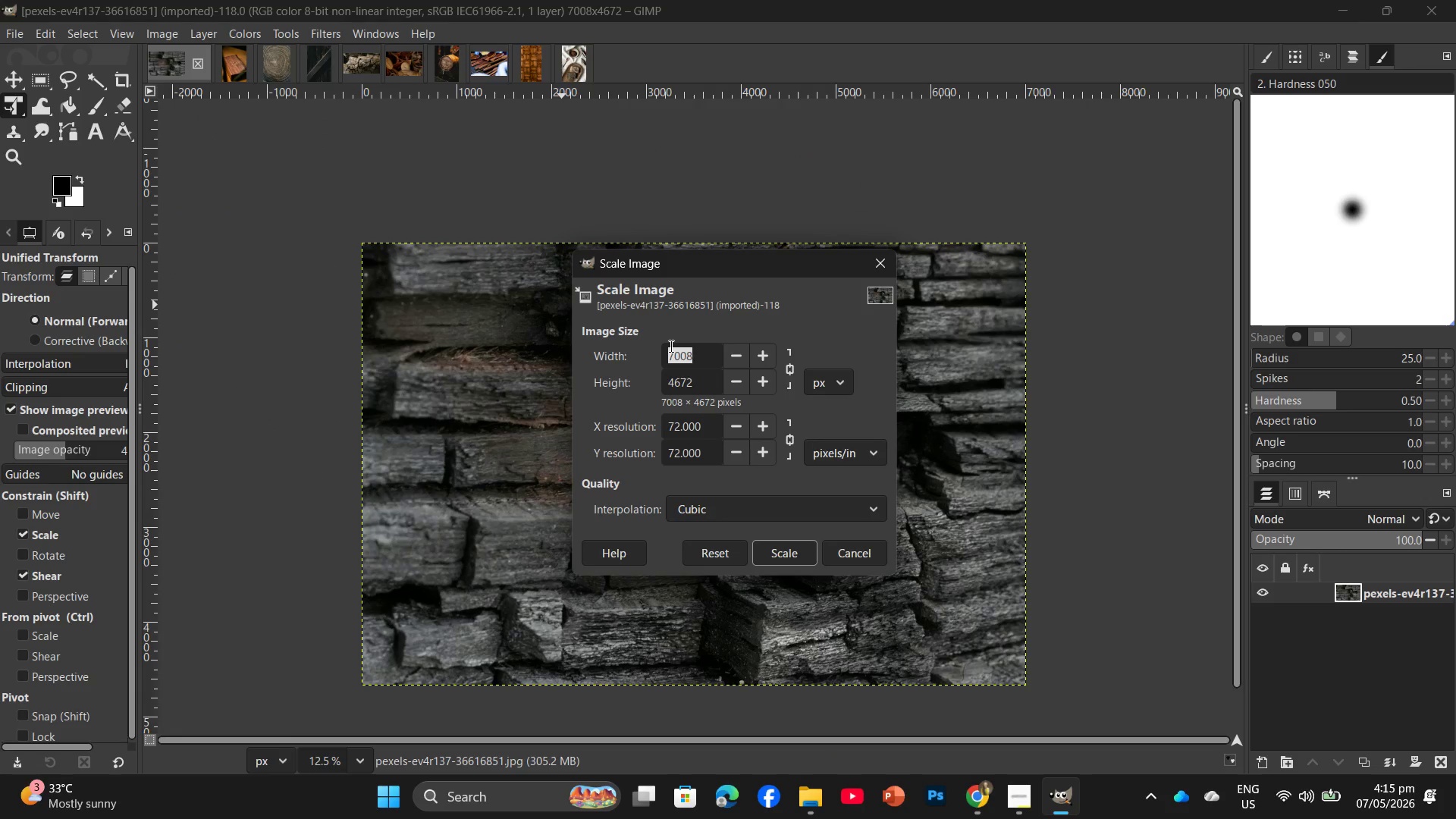 
key(Numpad2)
 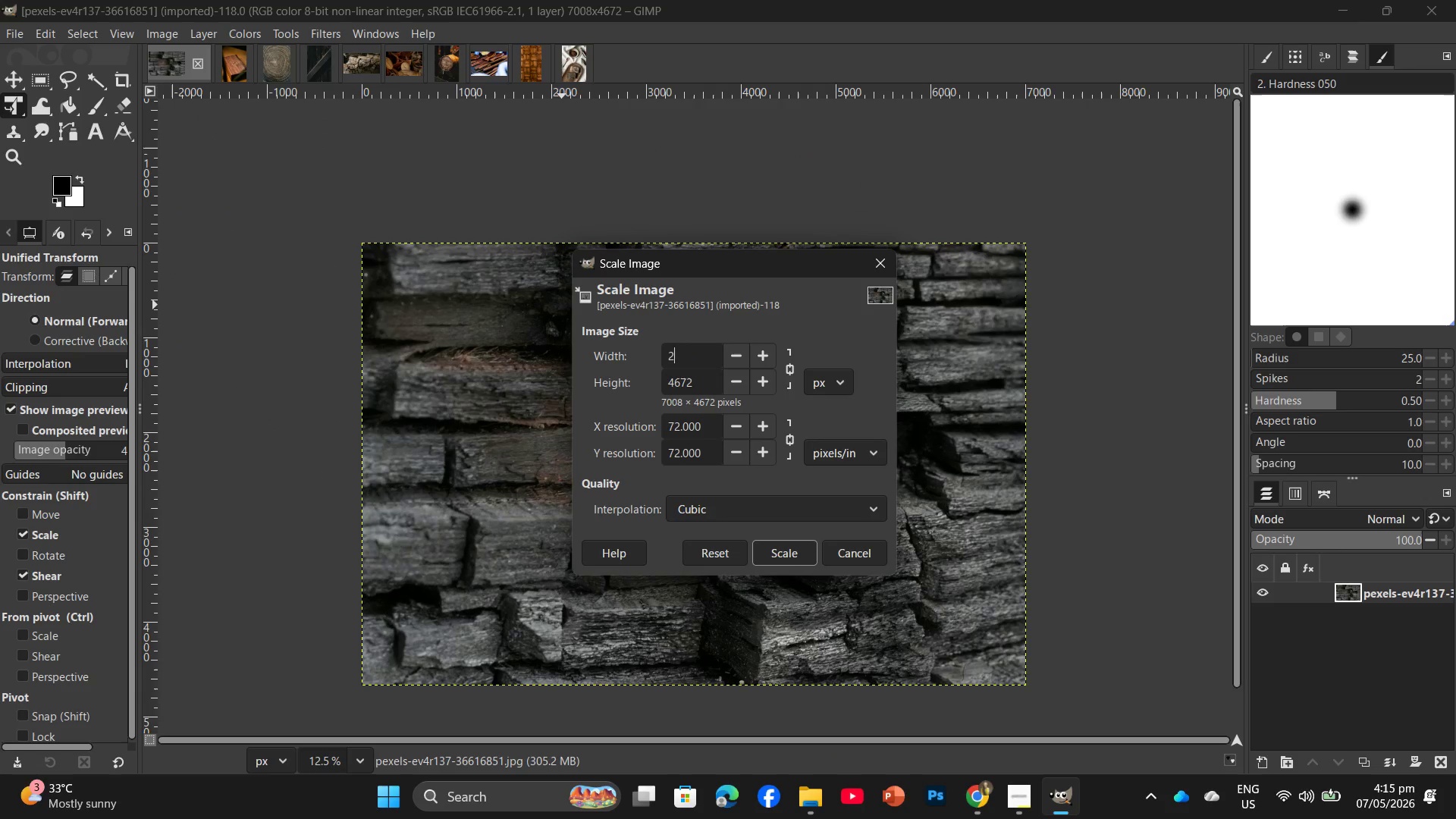 
key(Numpad0)
 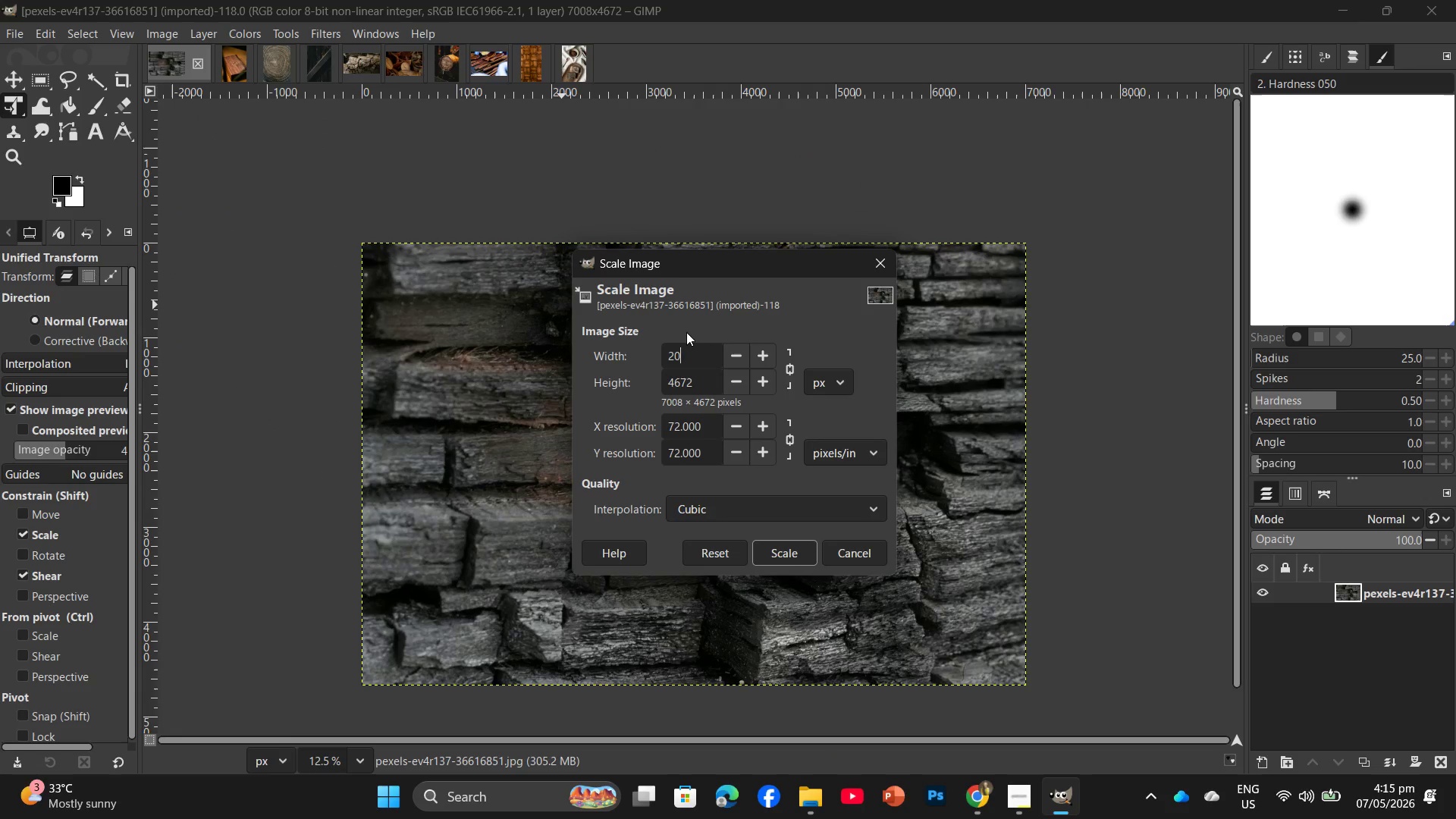 
key(Numpad0)
 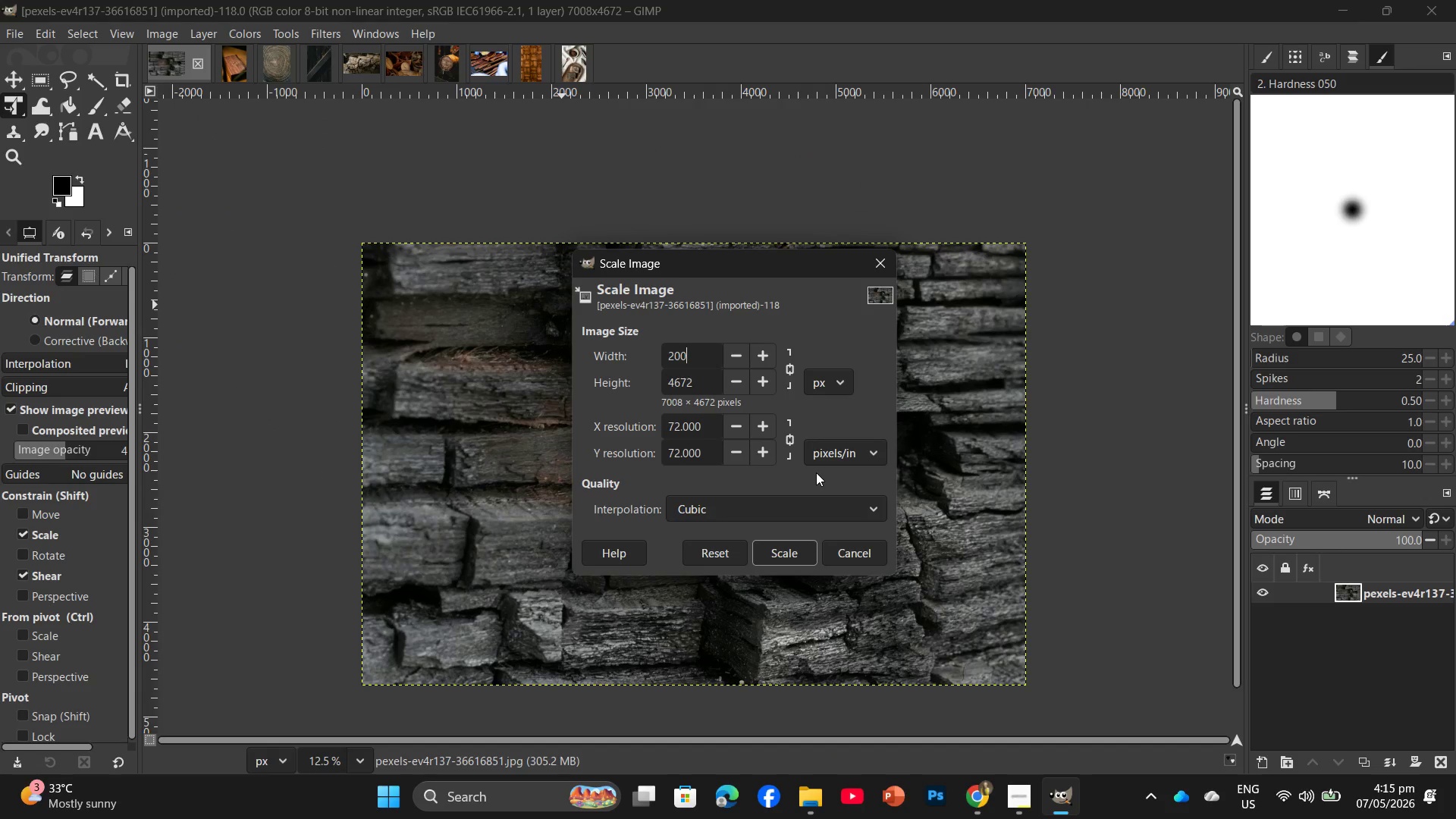 
key(Numpad0)
 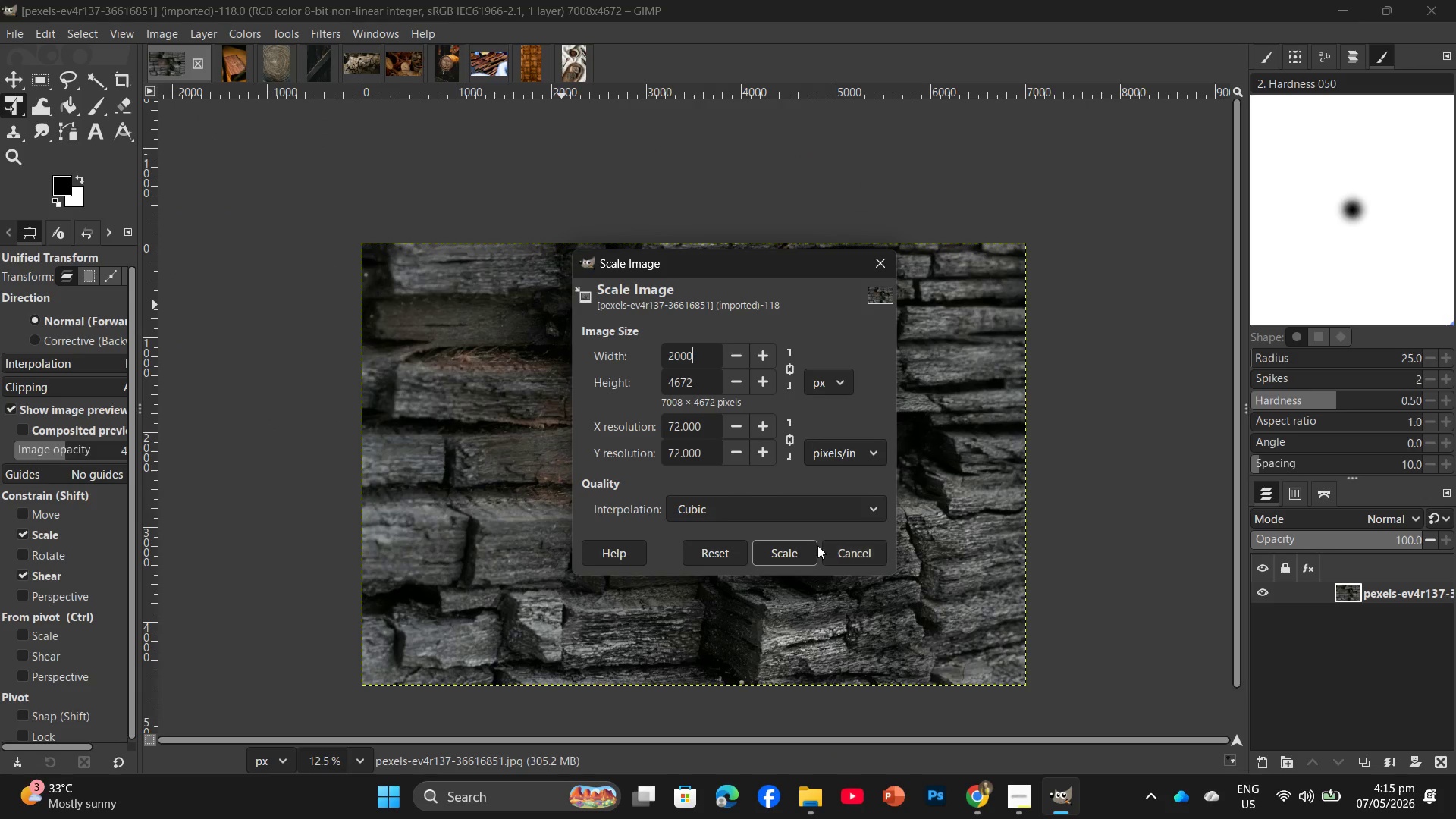 
left_click([792, 555])
 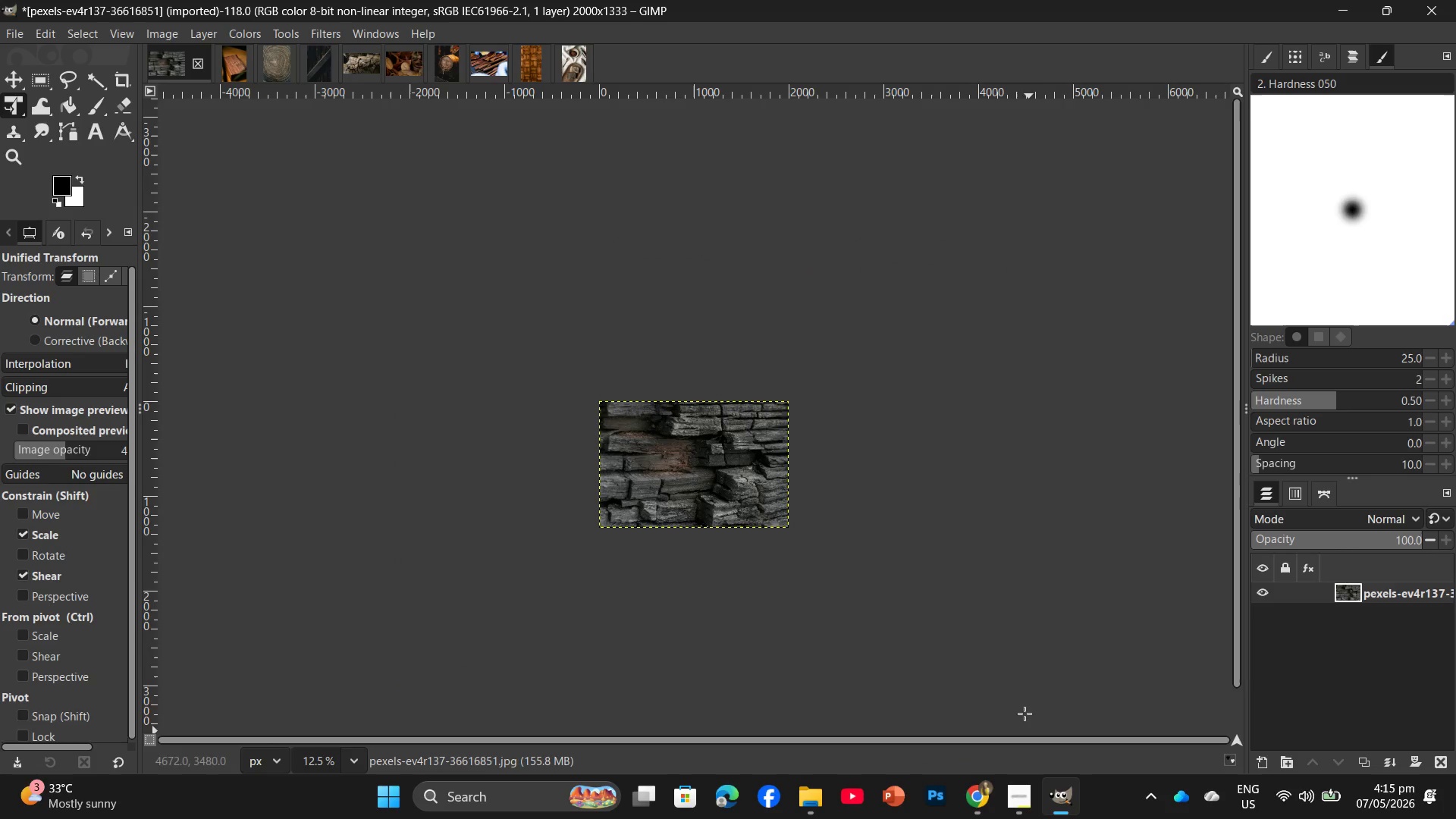 
hold_key(key=ControlLeft, duration=0.78)
scroll: coordinate [547, 479], scroll_direction: up, amount: 15.0
 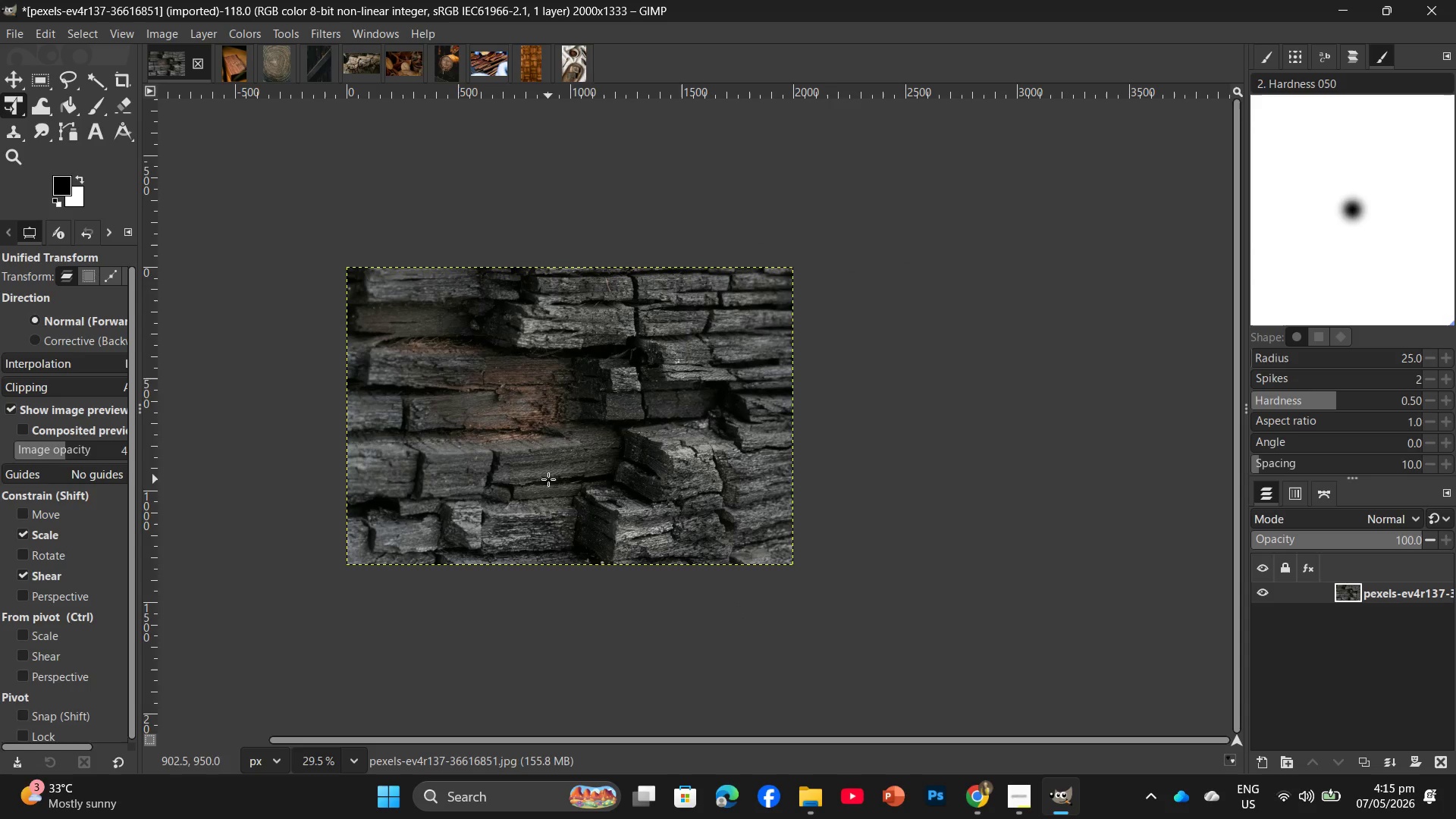 
key(Shift+ShiftLeft)
 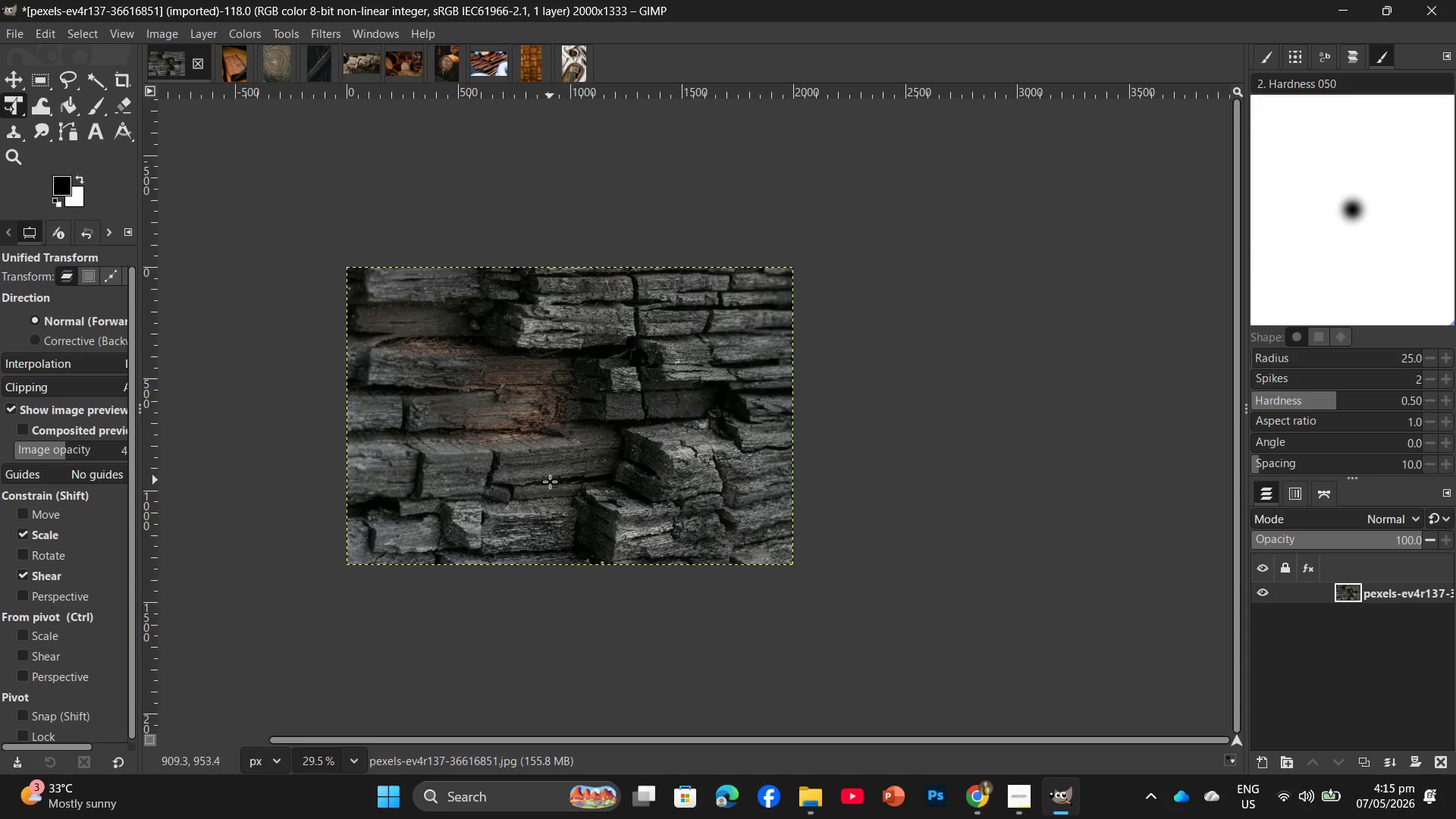 
key(Control+Shift+ControlLeft)
 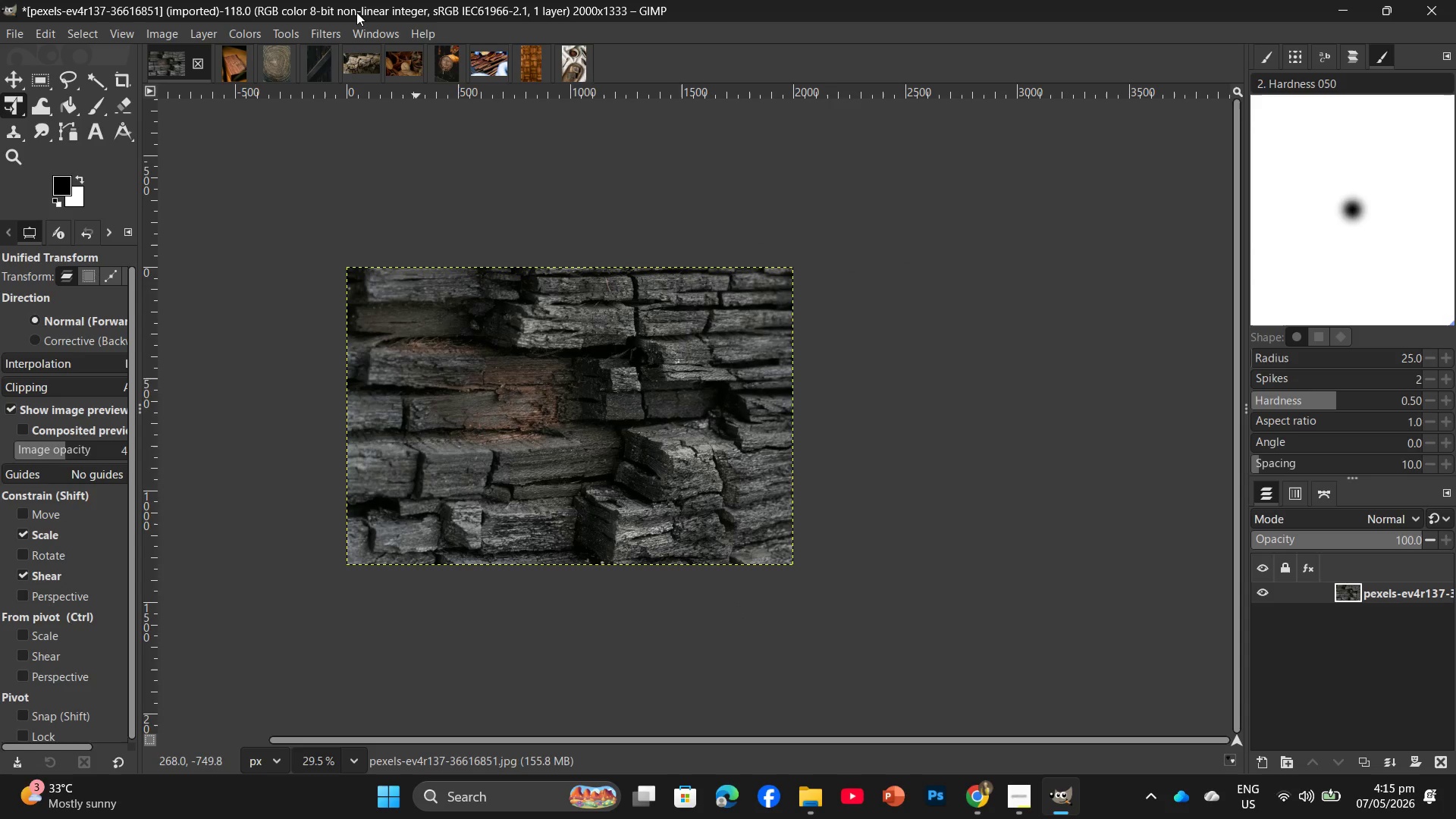 
left_click([340, 20])
 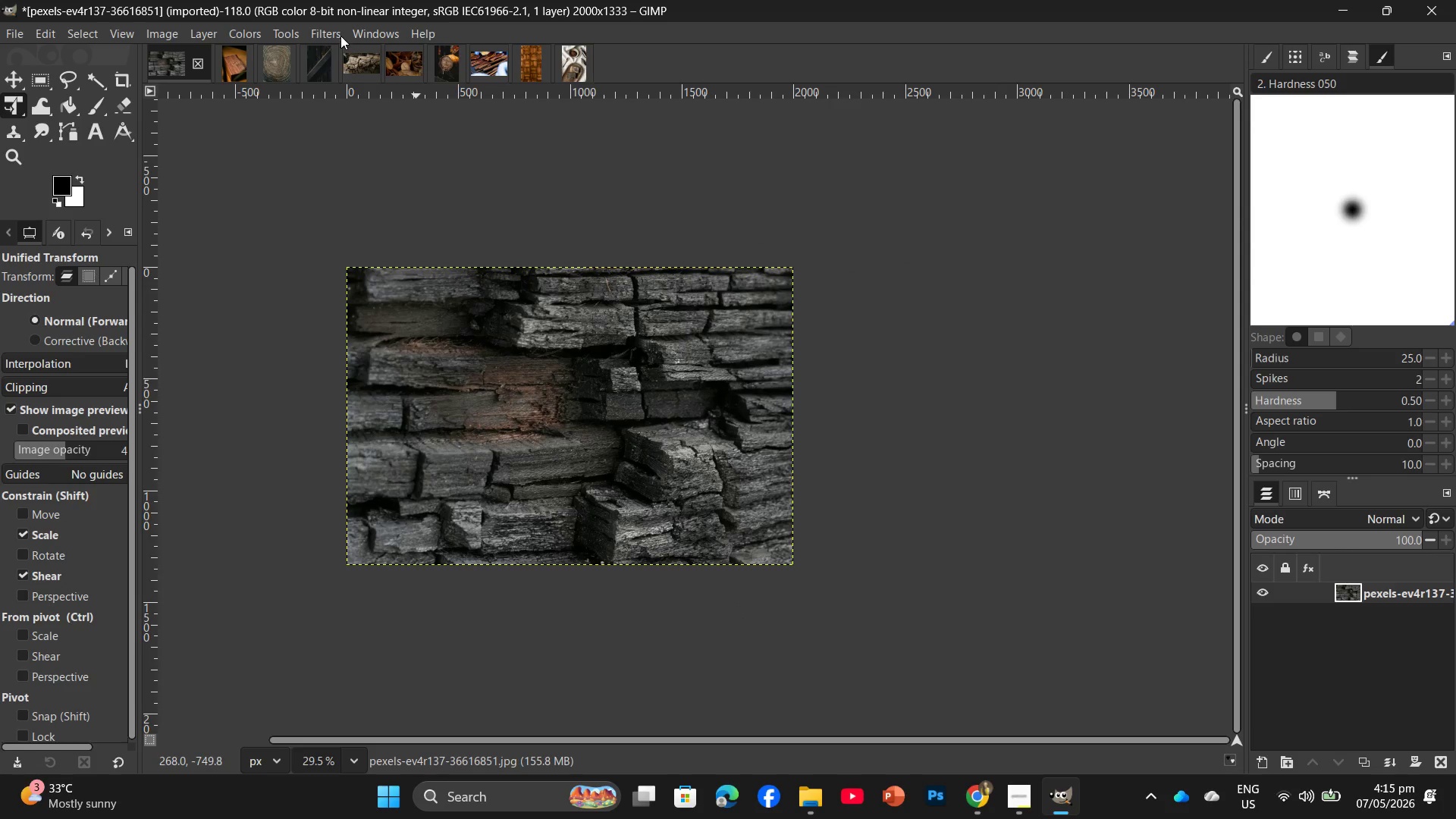 
left_click([340, 36])
 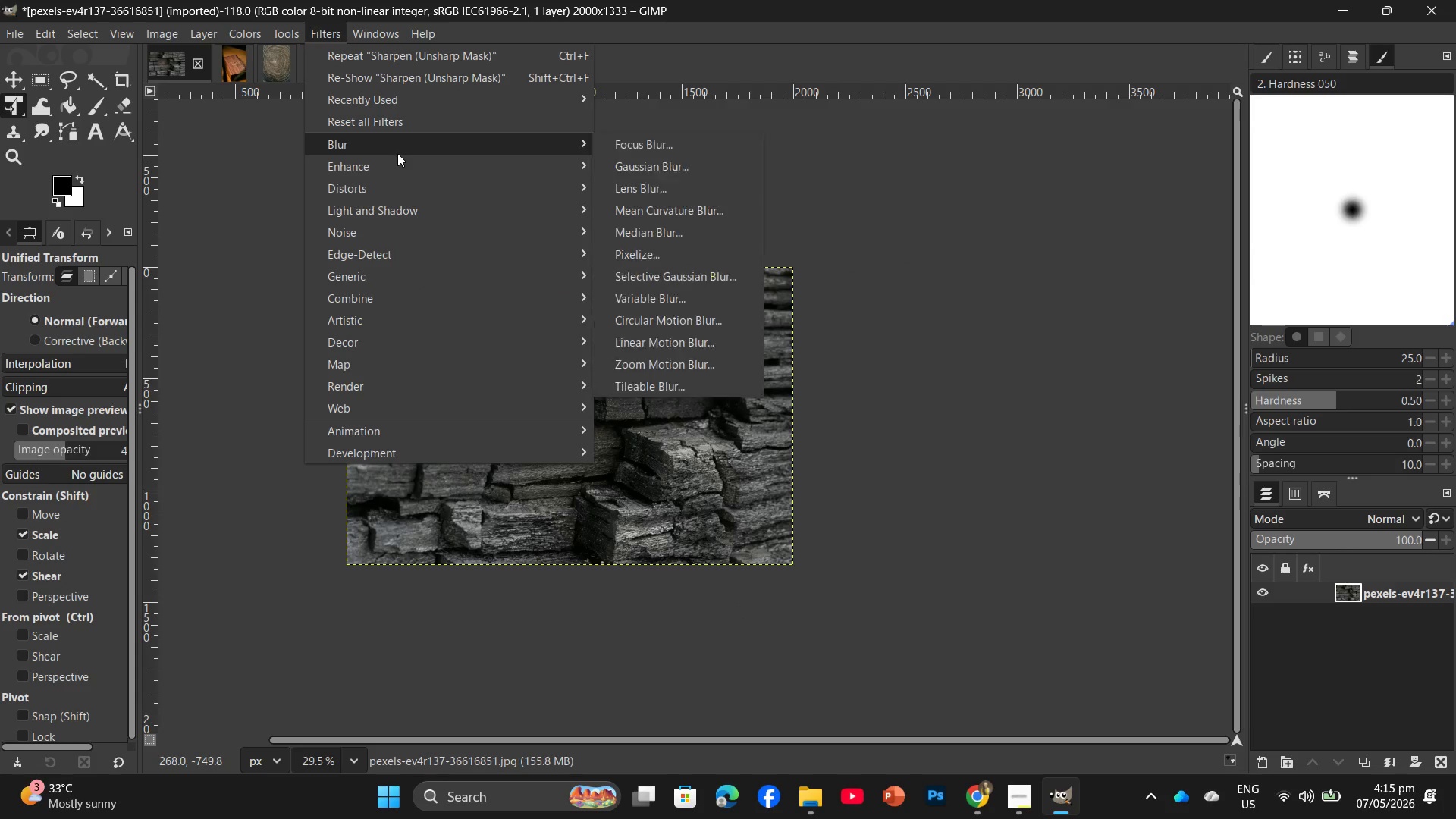 
left_click([396, 167])
 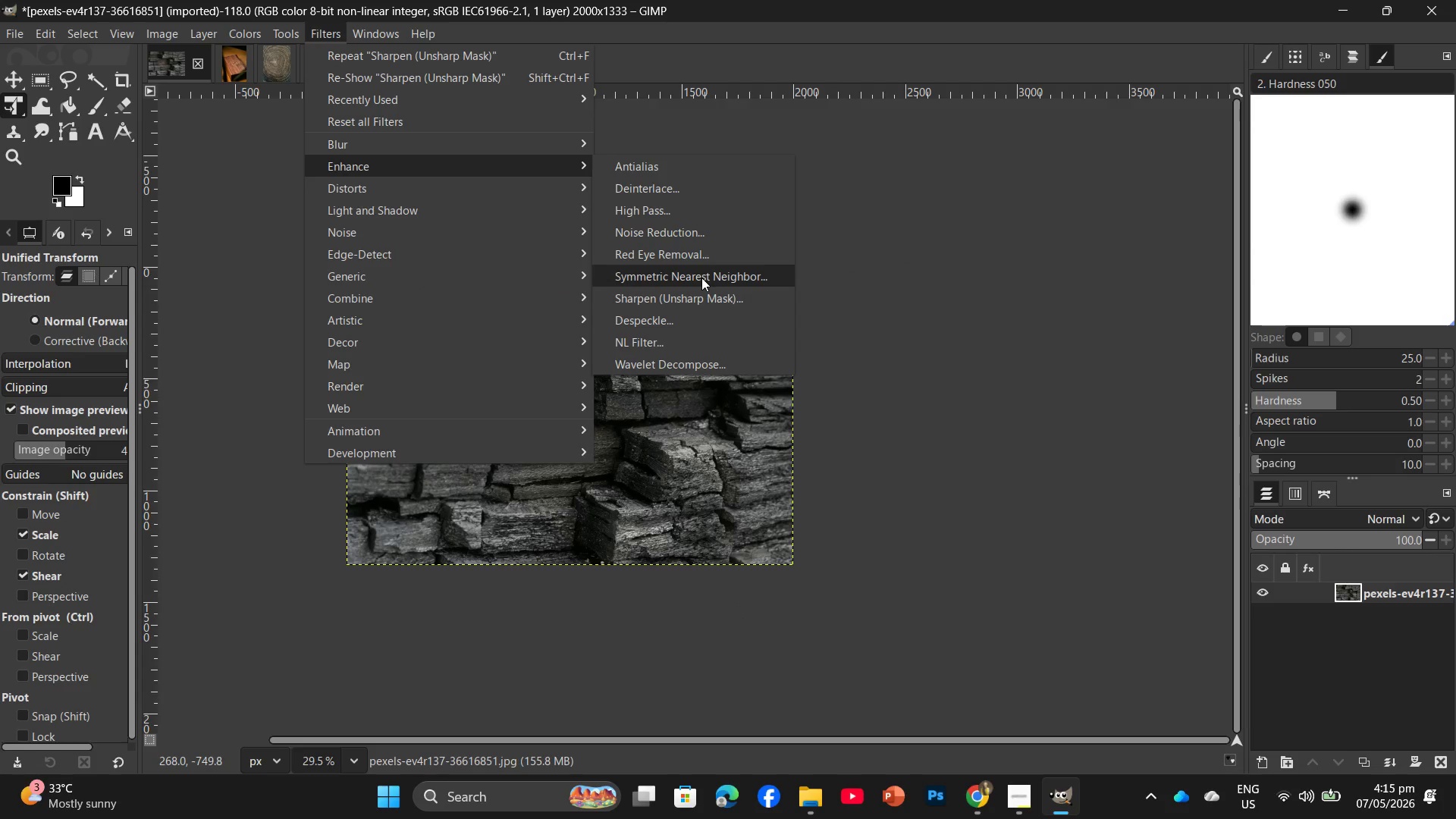 
left_click([704, 294])
 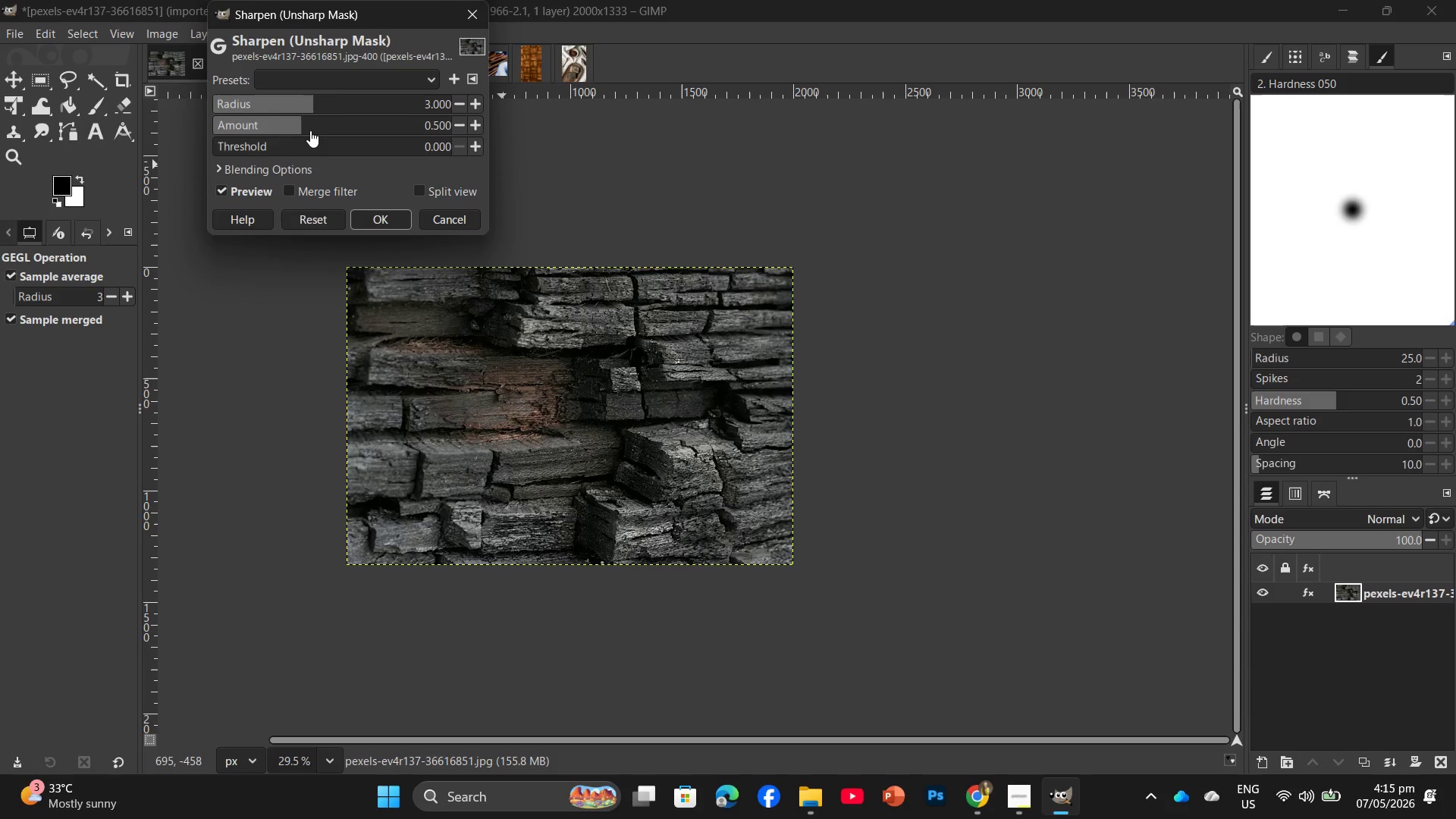 
left_click_drag(start_coordinate=[310, 130], to_coordinate=[338, 133])
 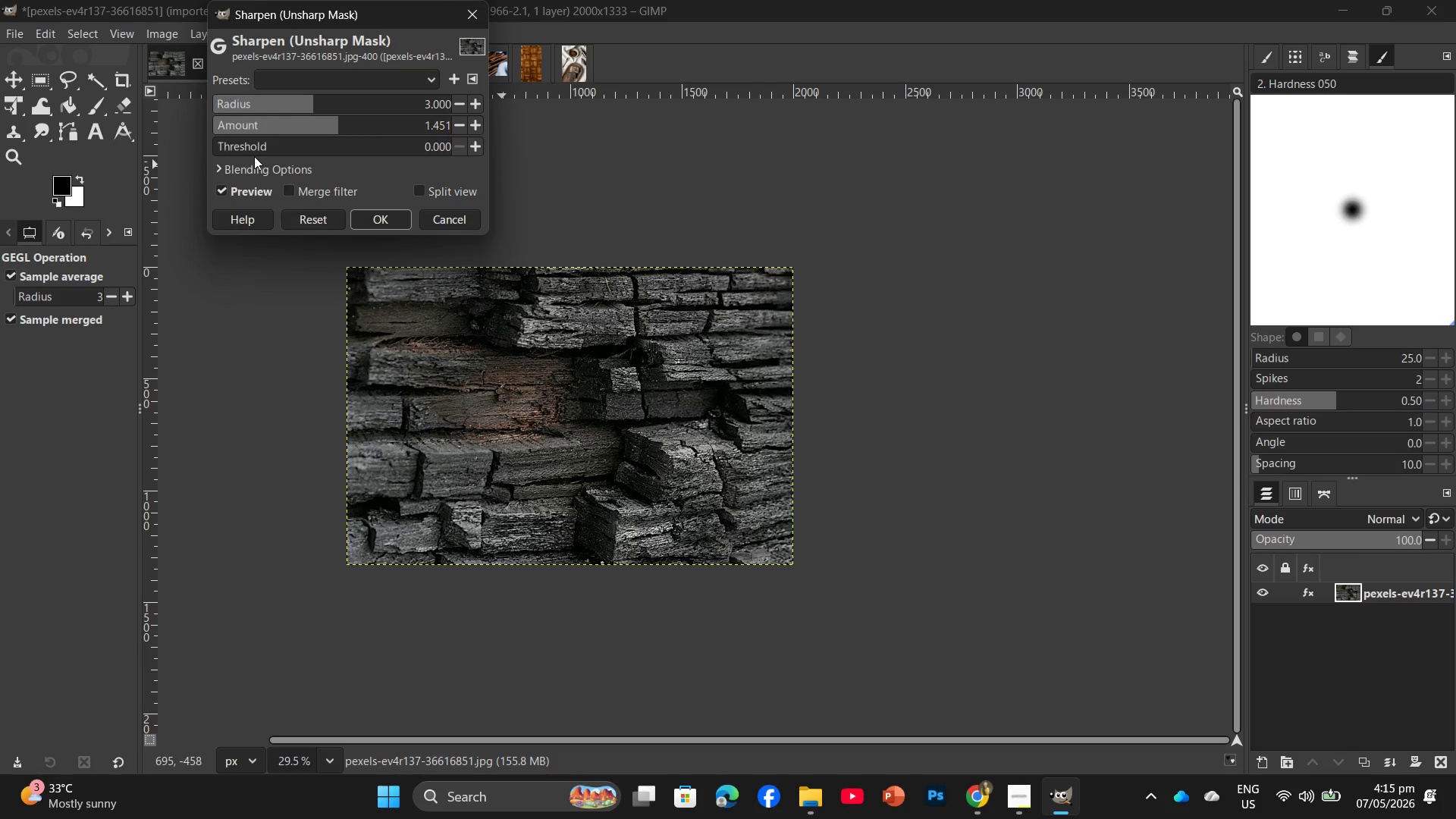 
left_click([259, 149])
 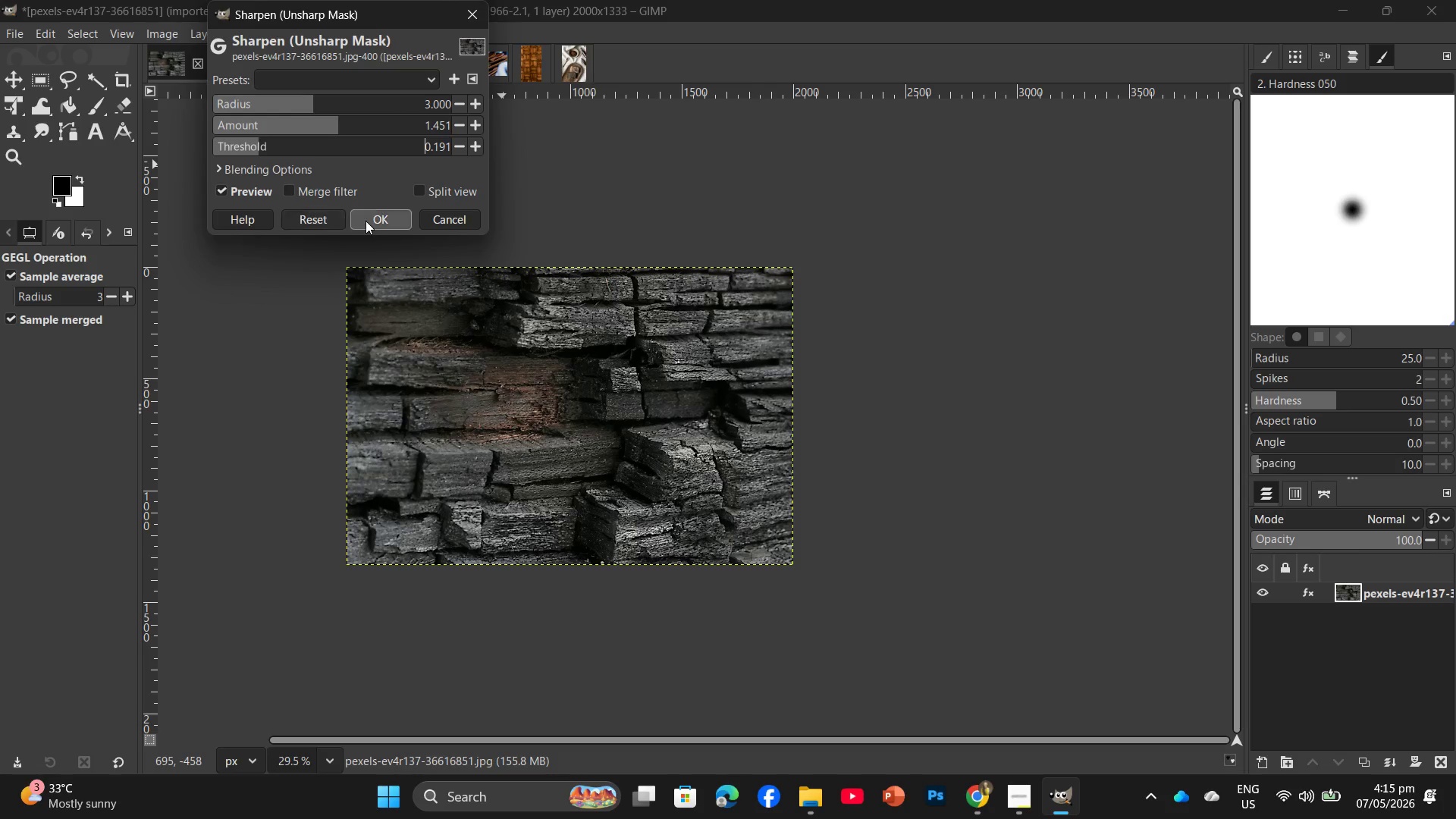 
left_click([370, 220])
 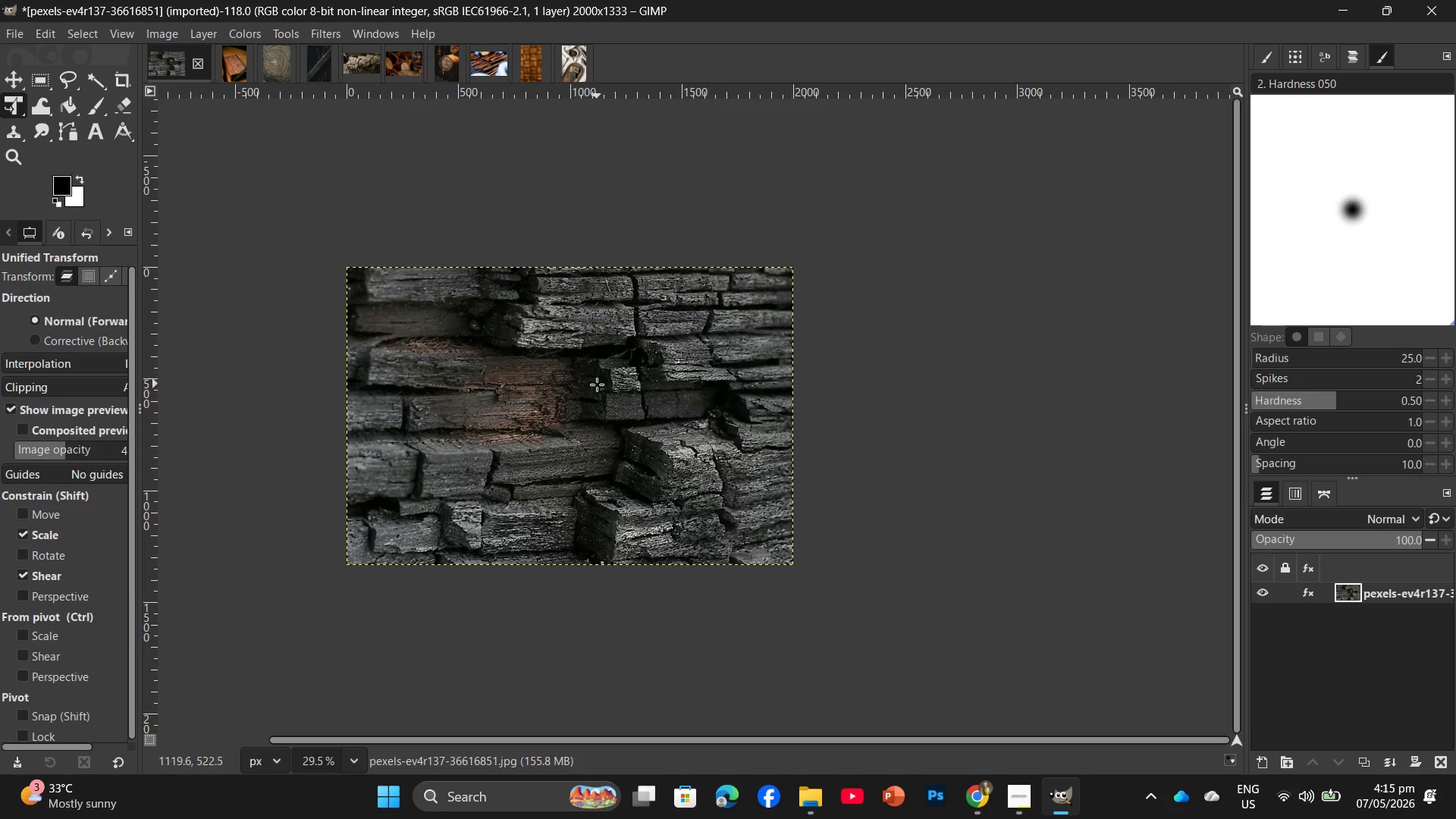 
key(Control+Shift+E)
 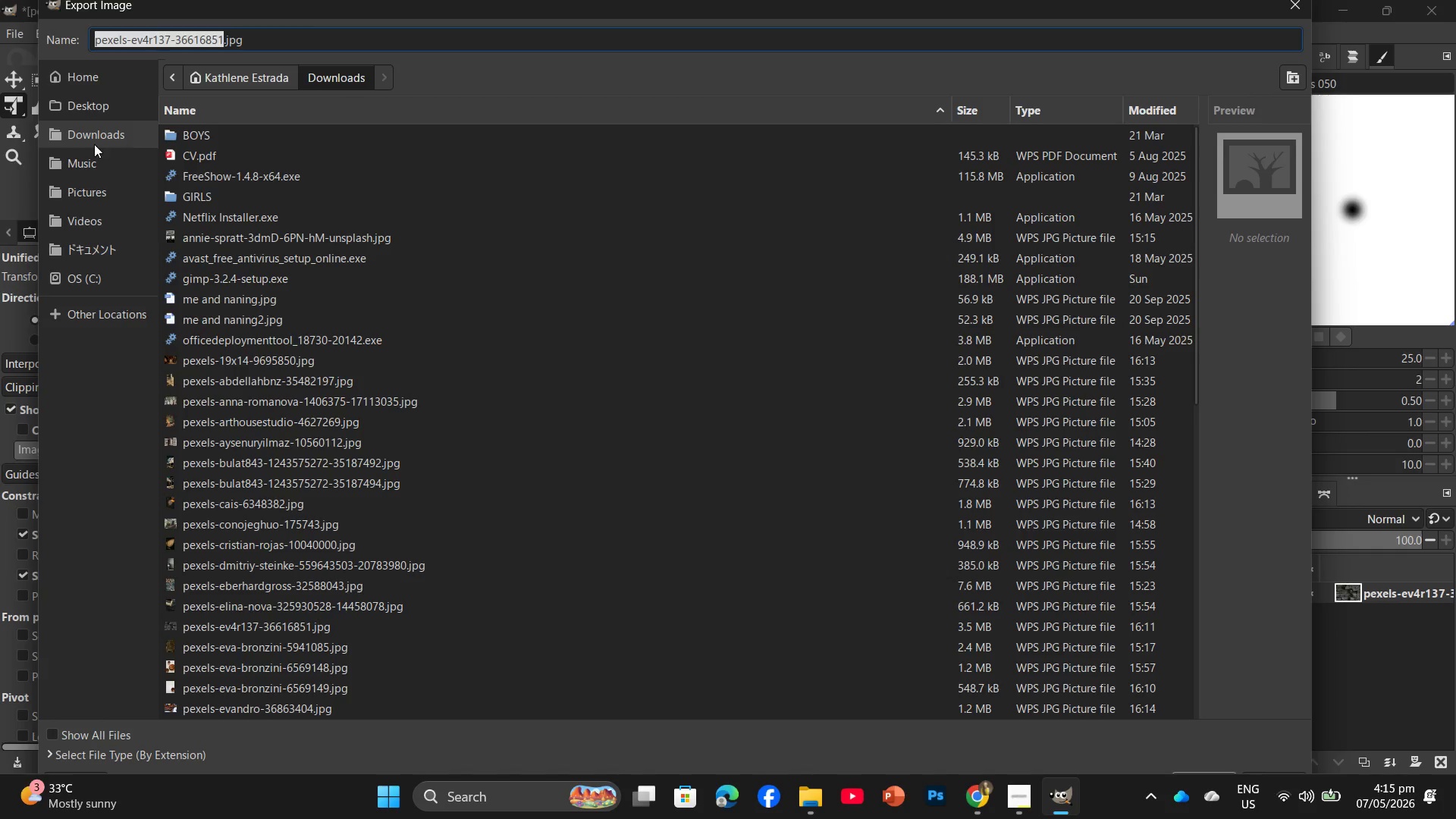 
left_click([108, 104])
 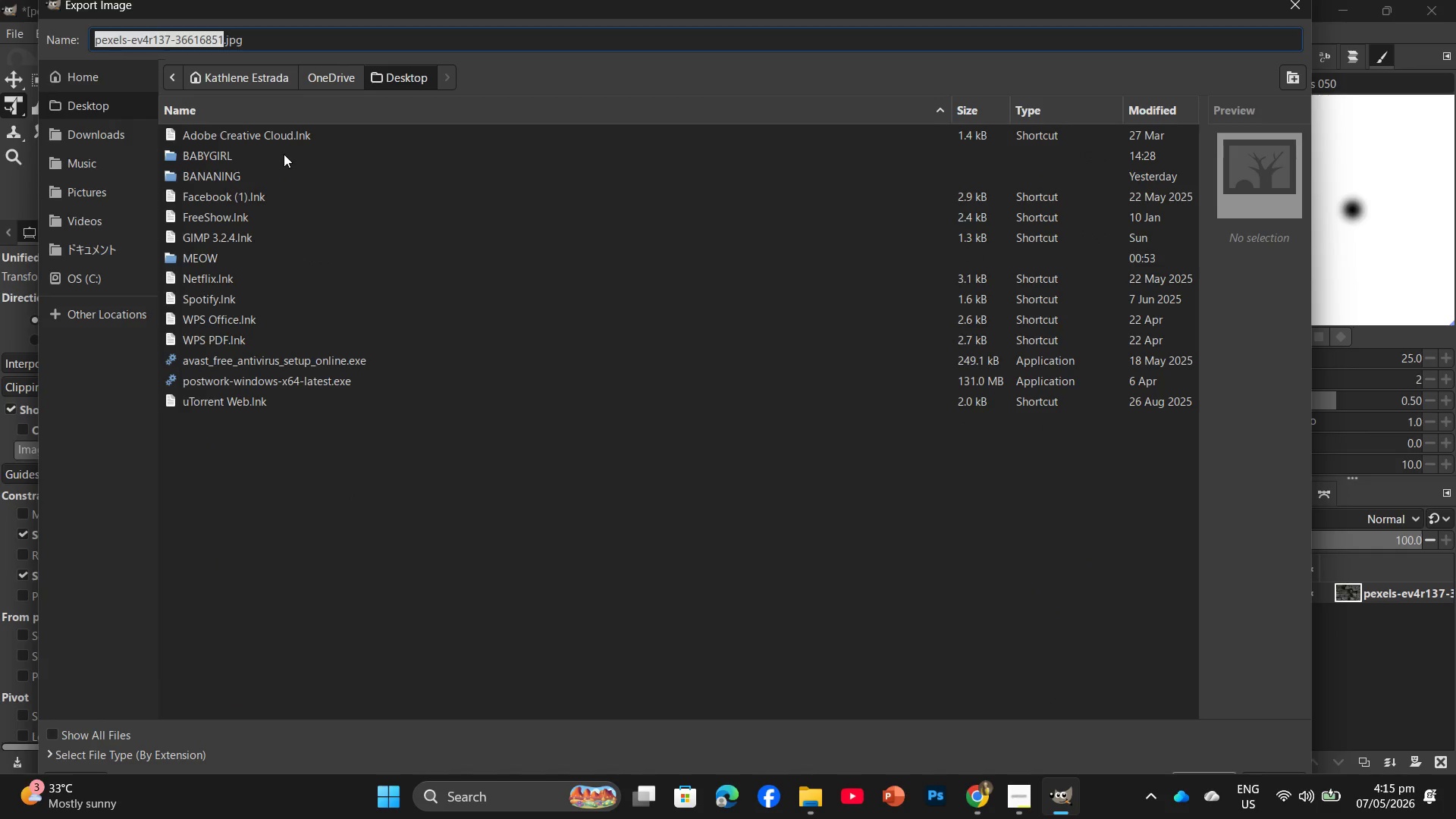 
double_click([284, 154])
 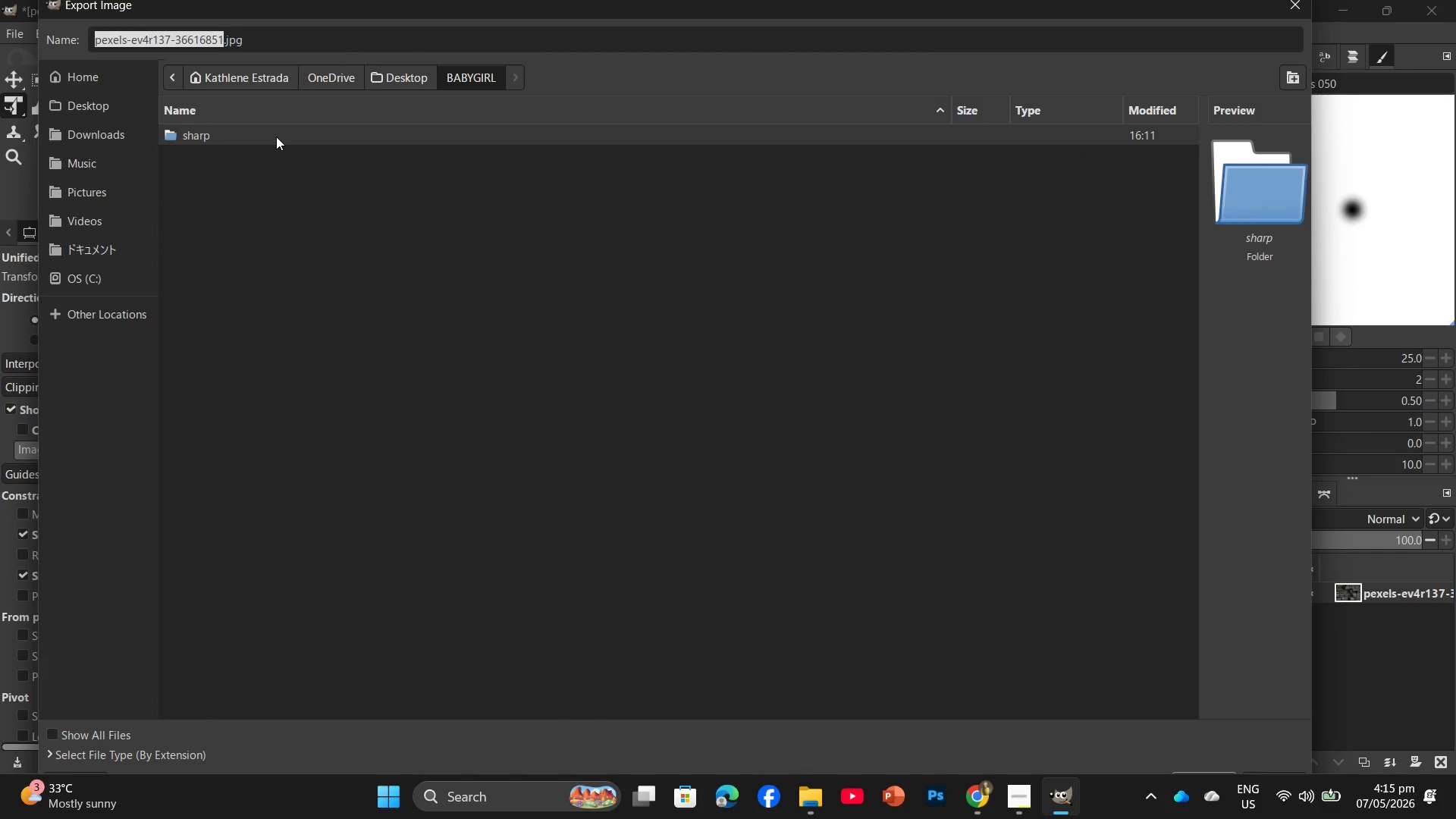 
double_click([276, 136])
 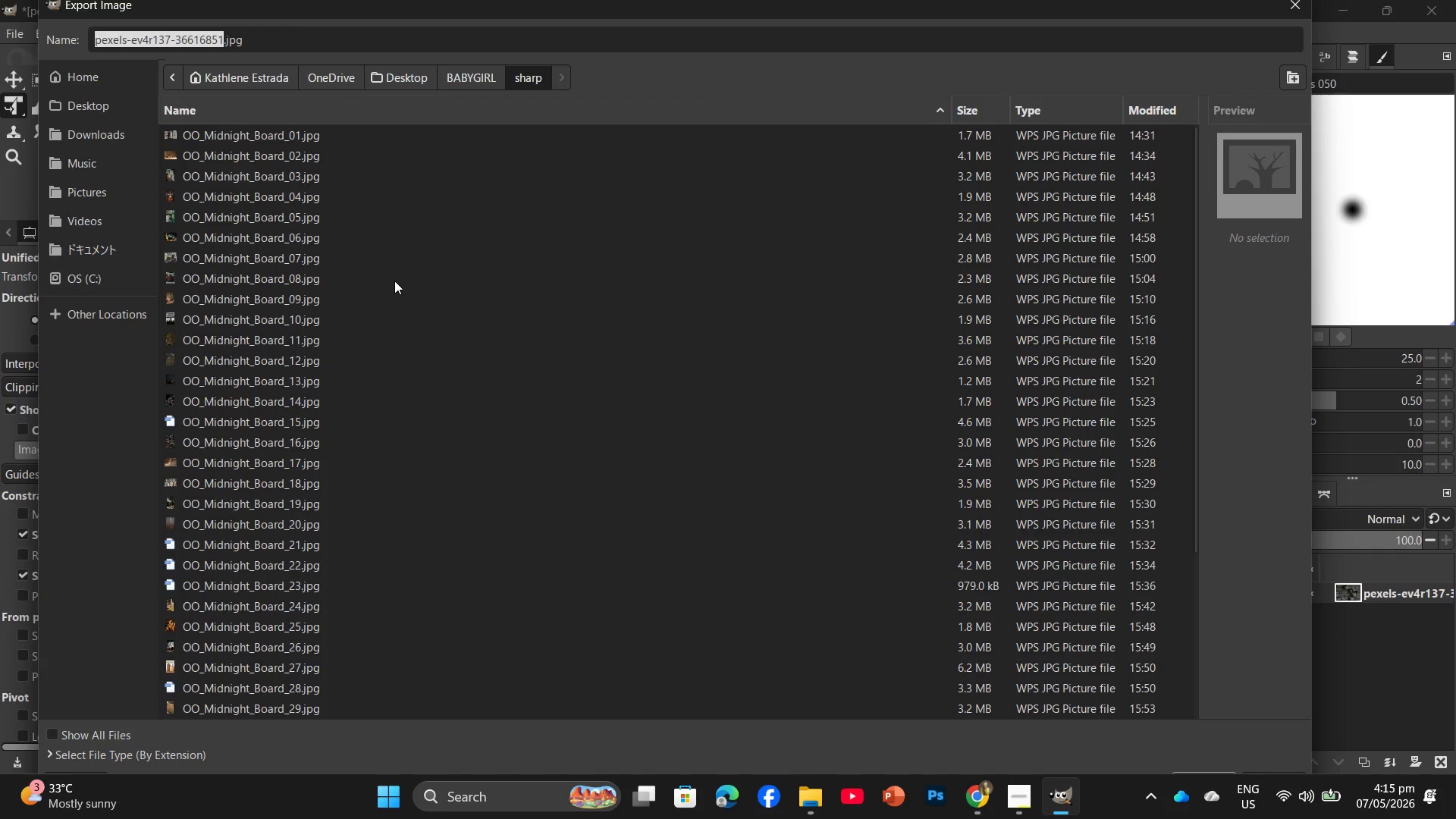 
scroll: coordinate [397, 284], scroll_direction: down, amount: 11.0
 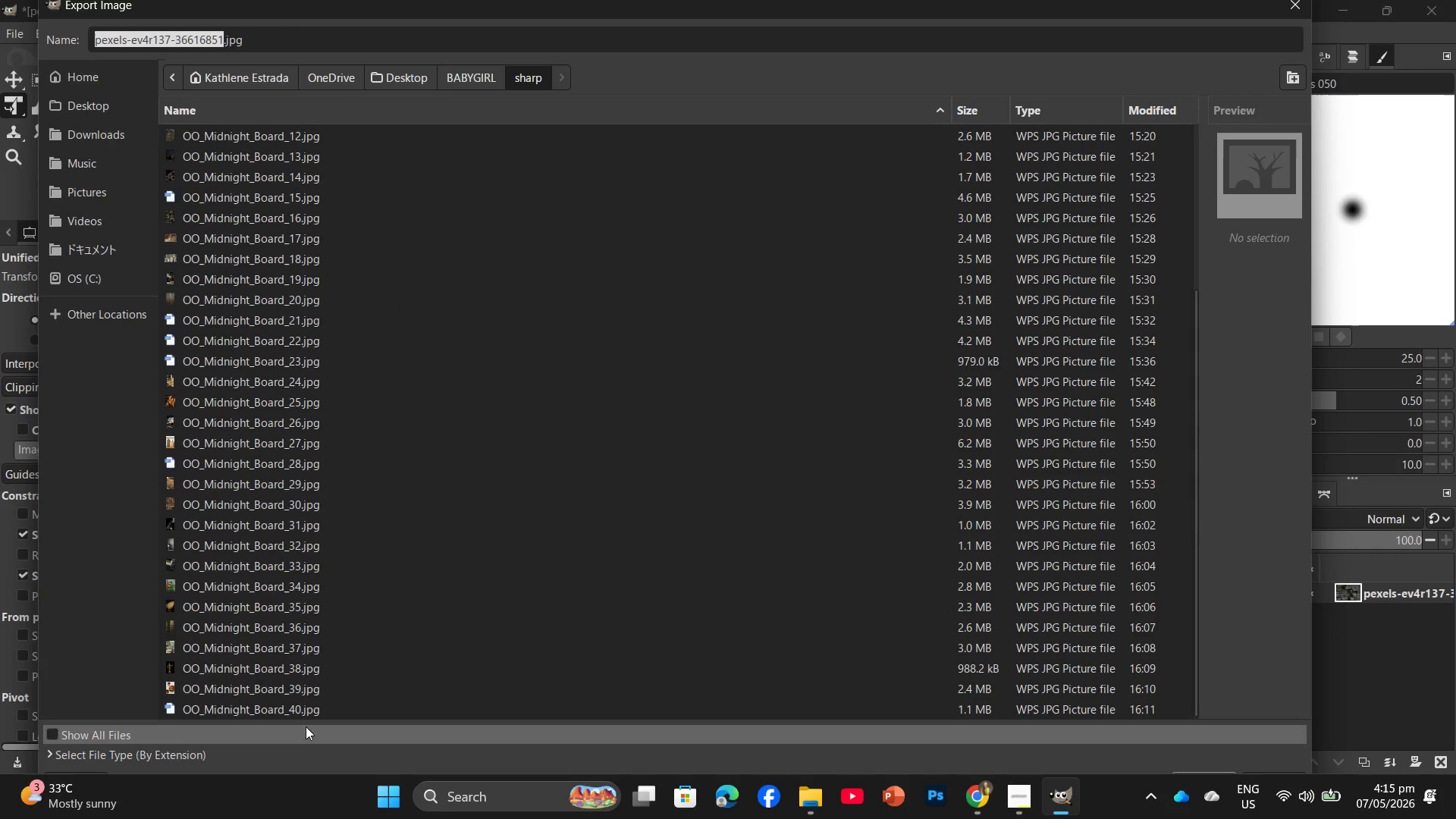 
left_click([302, 711])
 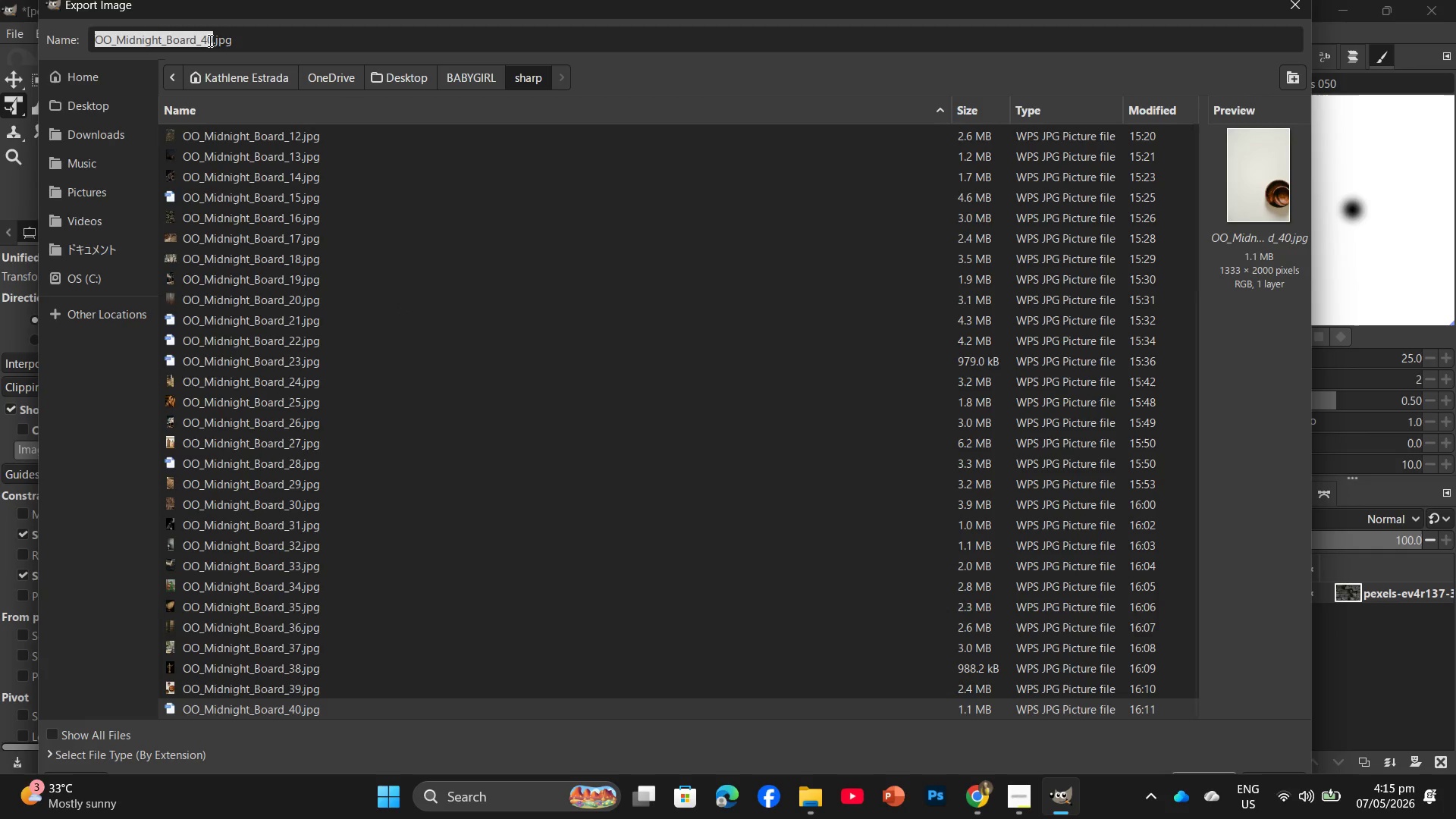 
left_click_drag(start_coordinate=[212, 40], to_coordinate=[206, 42])
 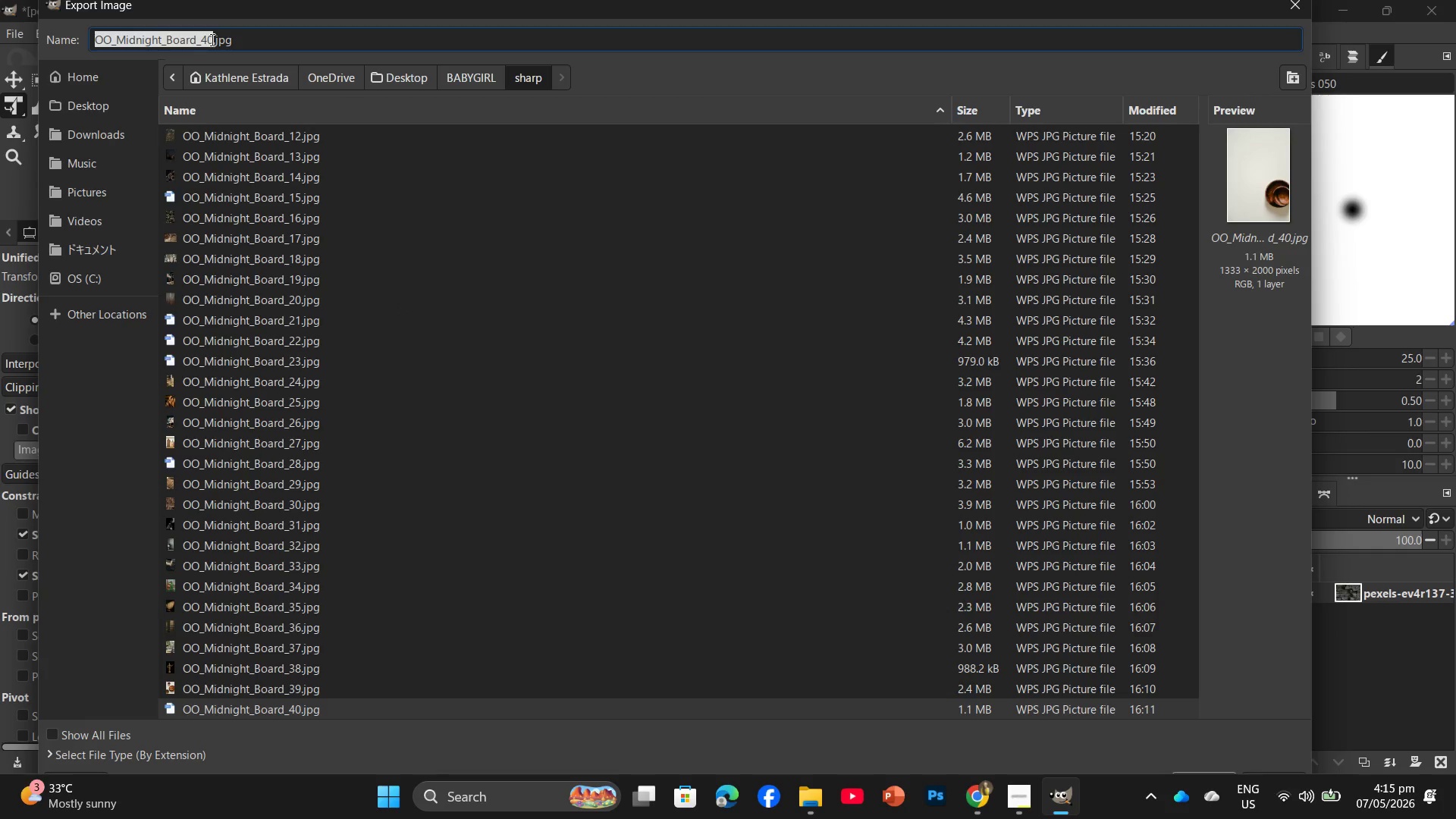 
left_click([211, 39])
 